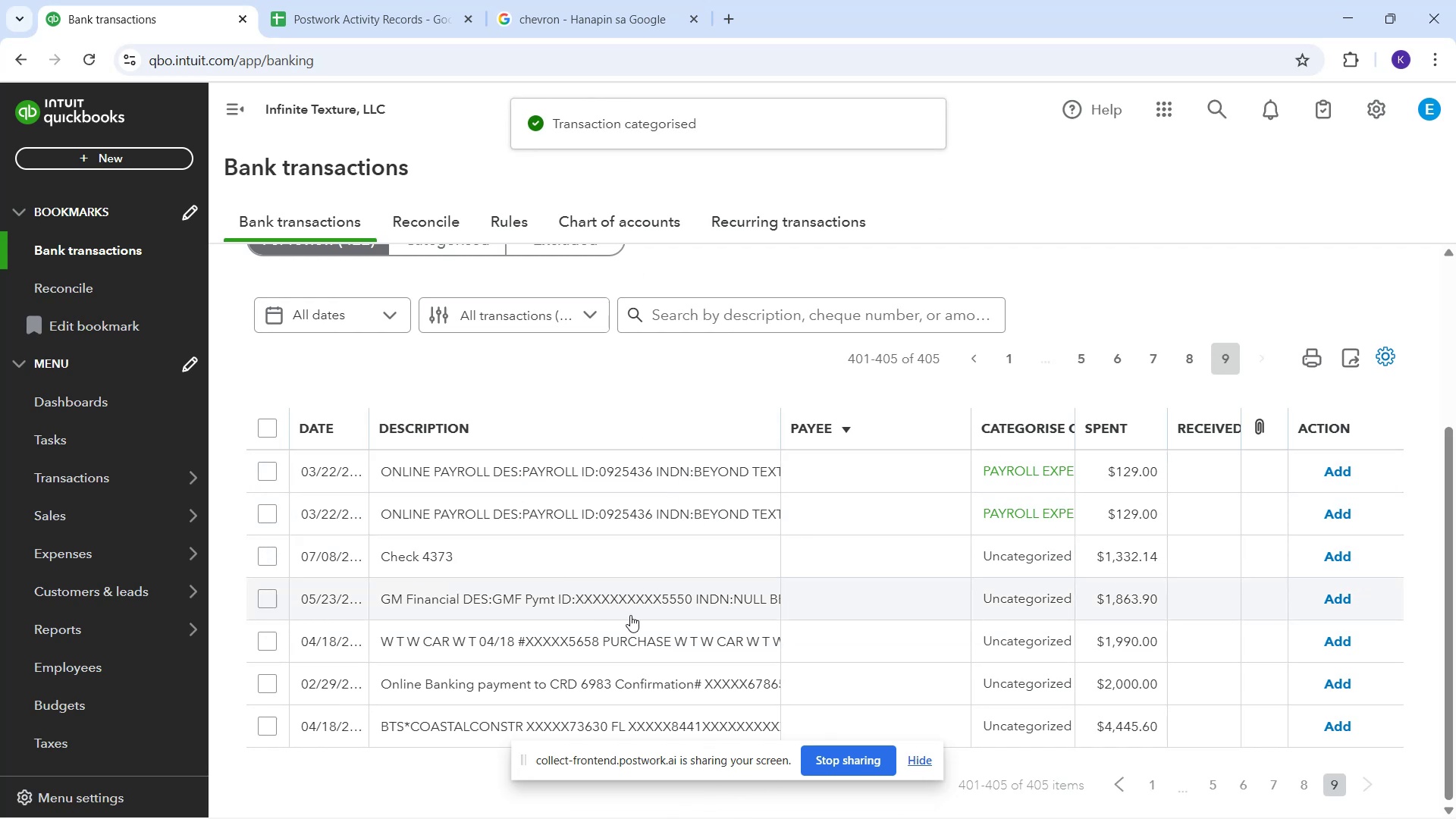 
wait(12.52)
 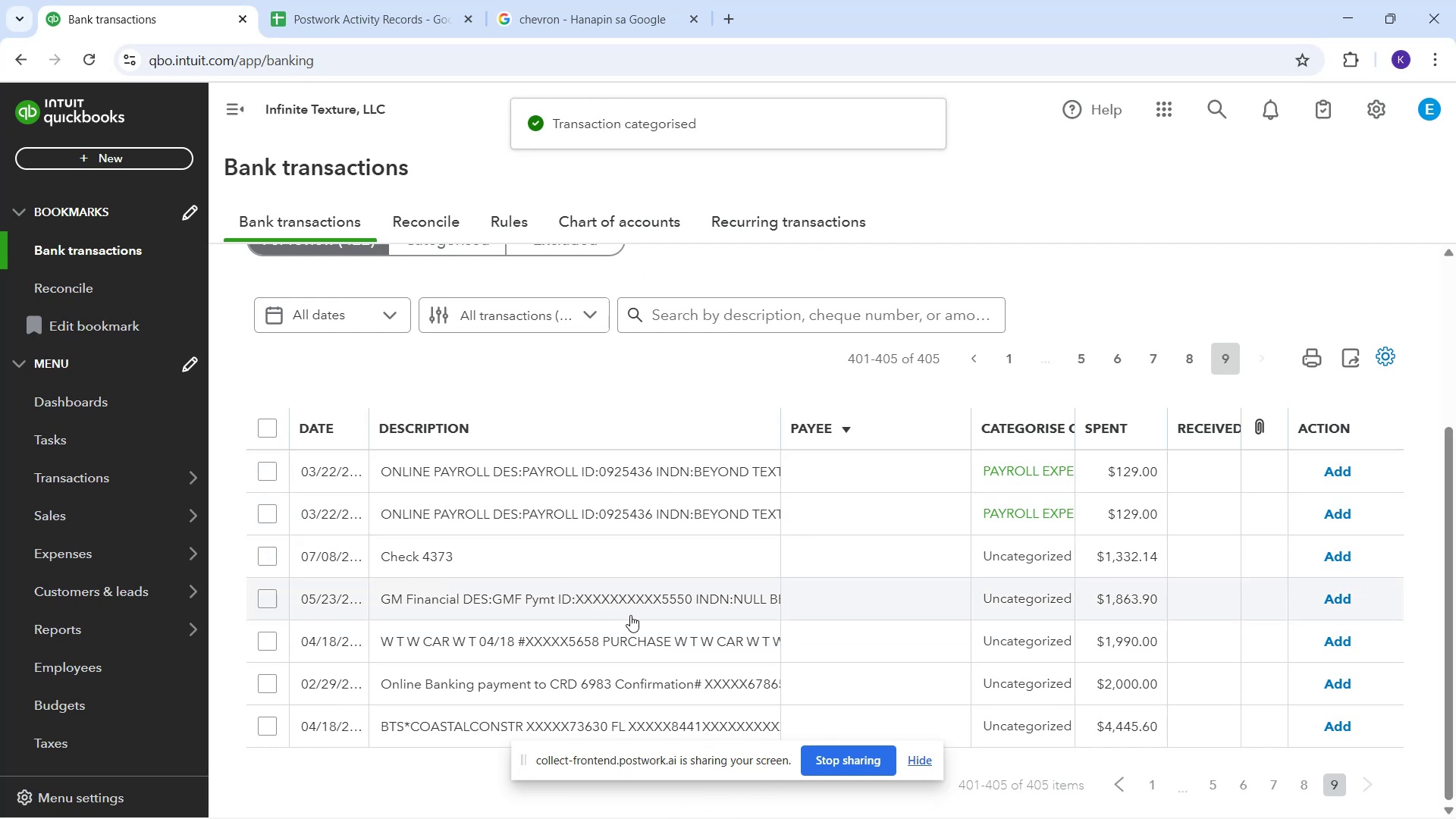 
scroll: coordinate [654, 562], scroll_direction: down, amount: 1.0
 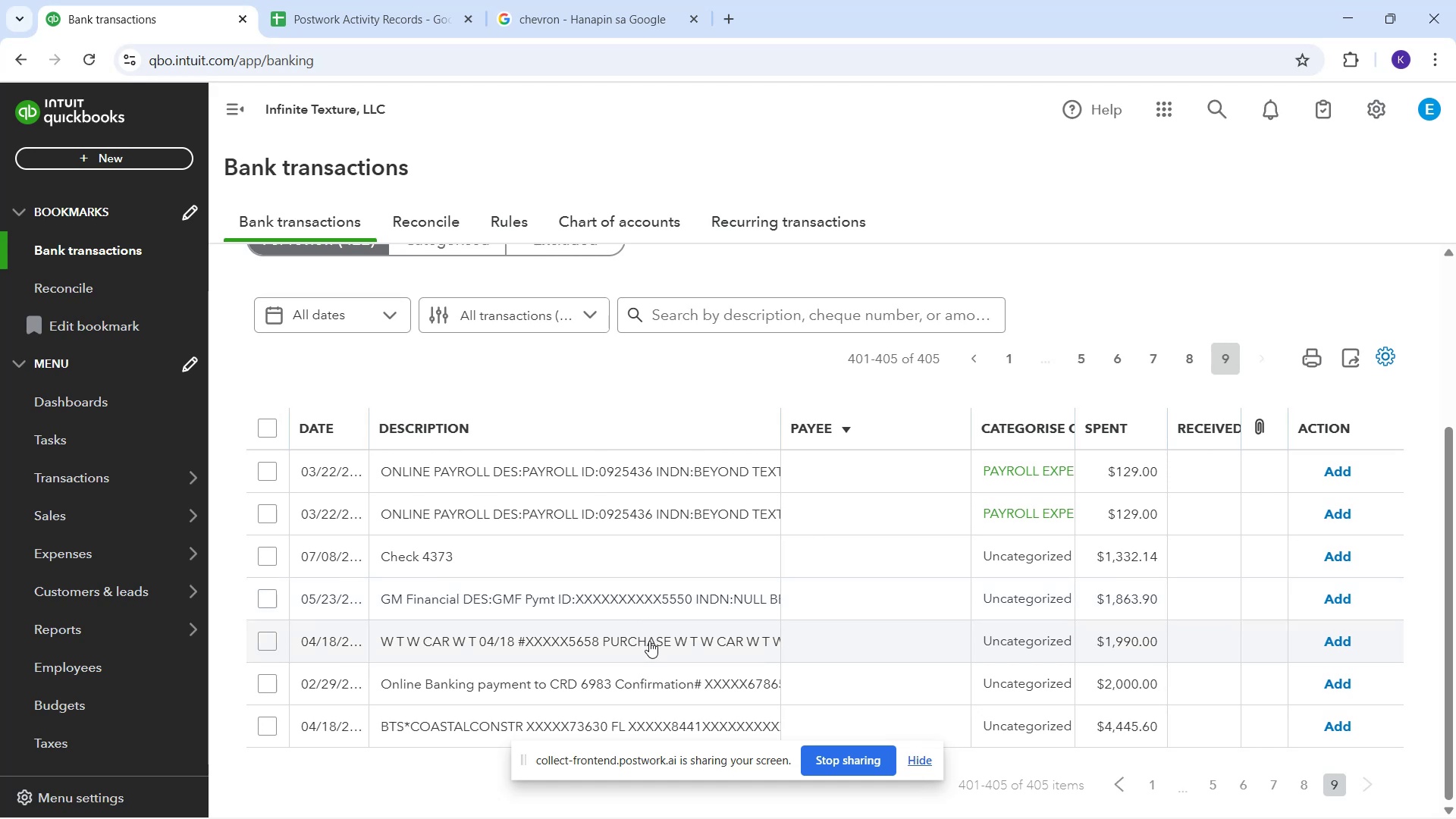 
wait(7.26)
 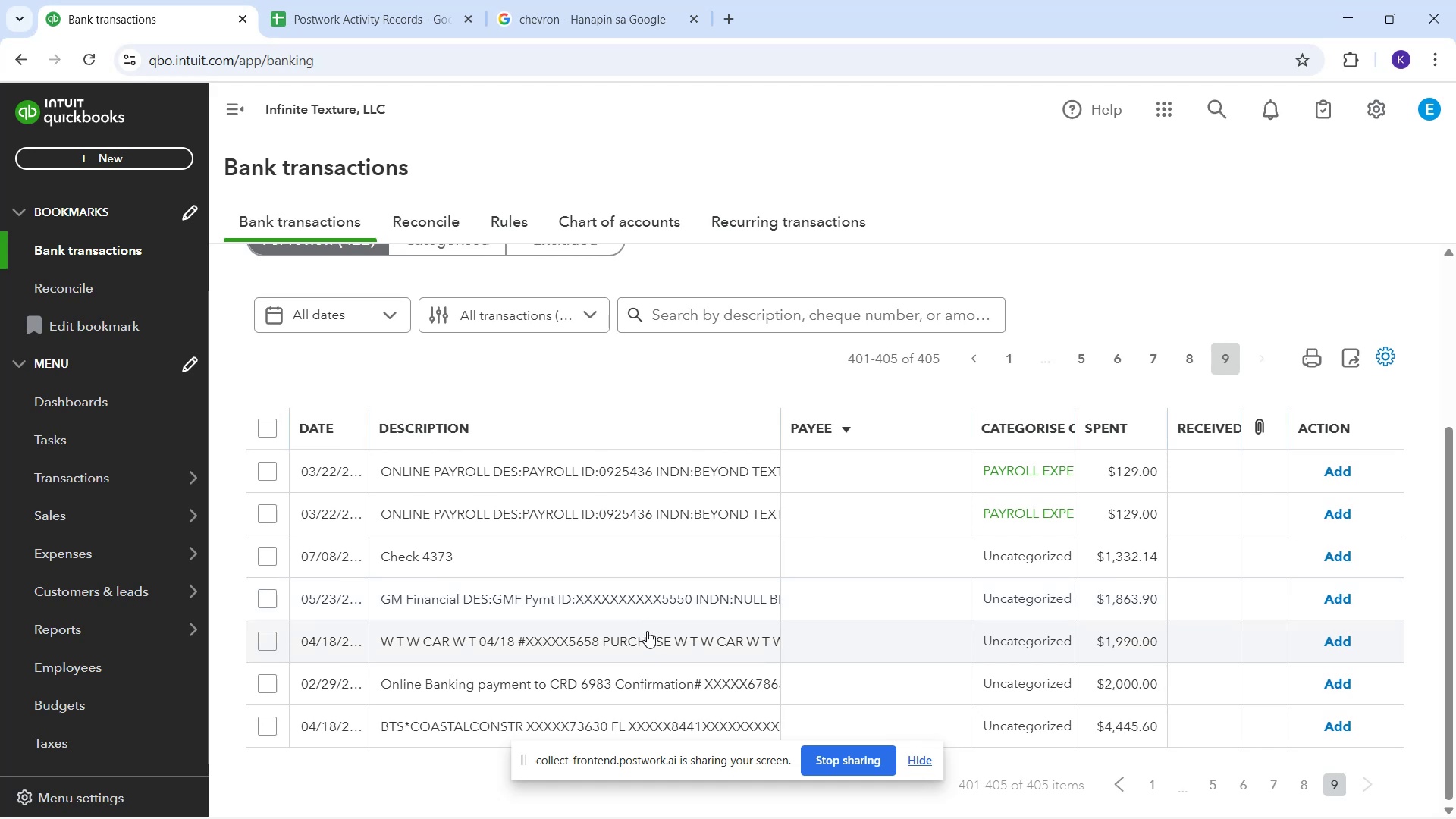 
scroll: coordinate [704, 605], scroll_direction: down, amount: 6.0
 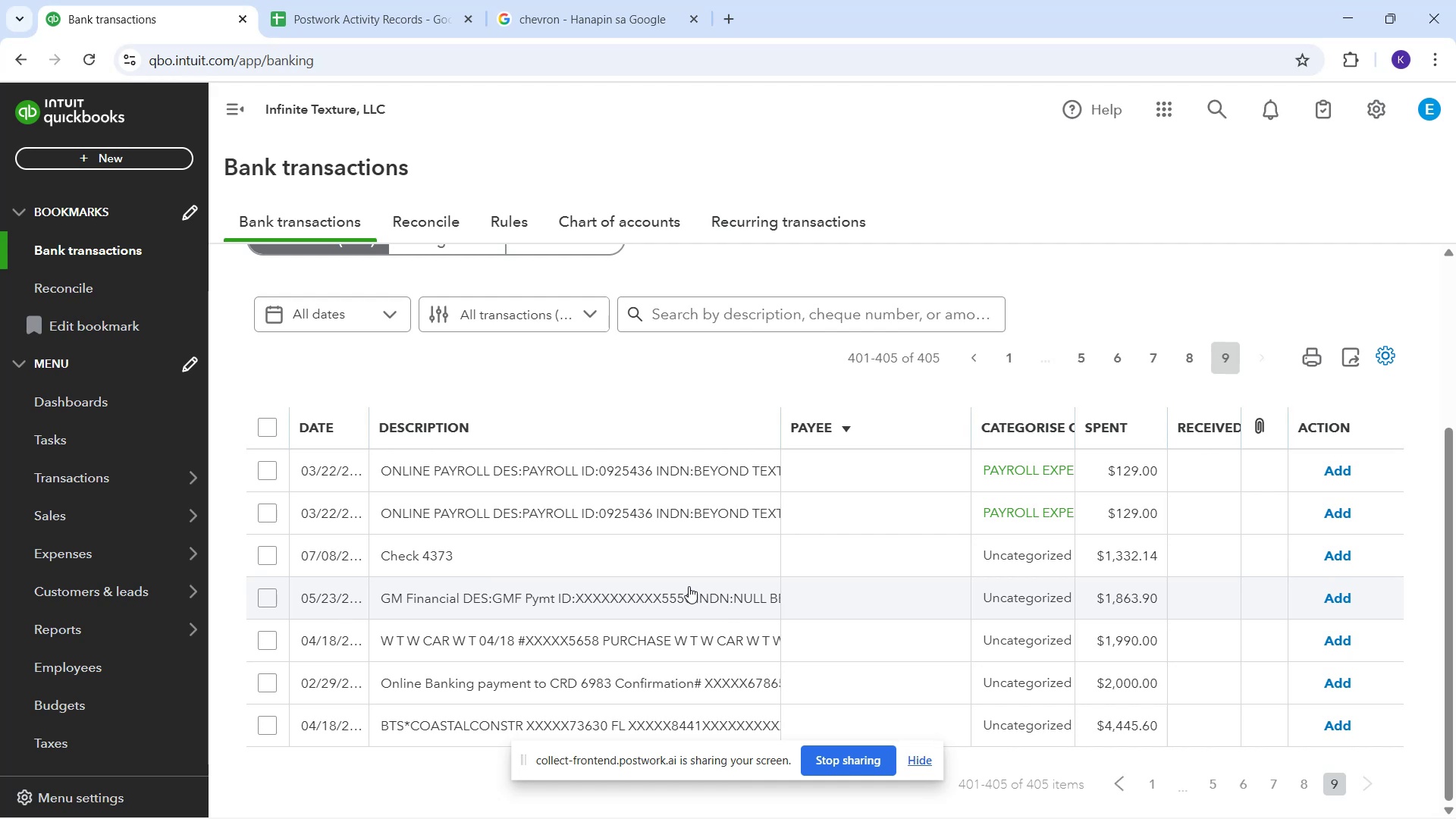 
wait(5.0)
 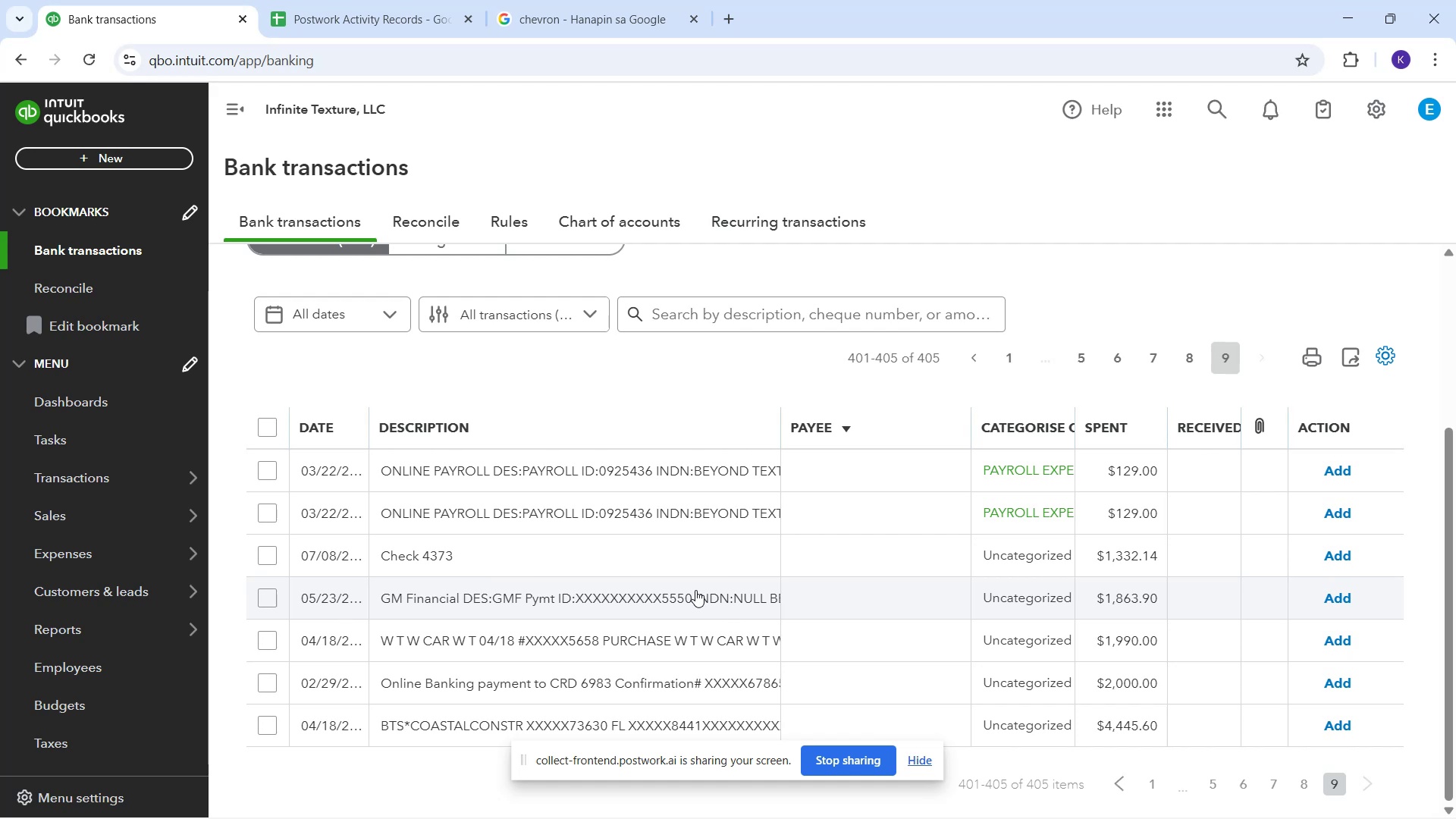 
scroll: coordinate [662, 711], scroll_direction: down, amount: 3.0
 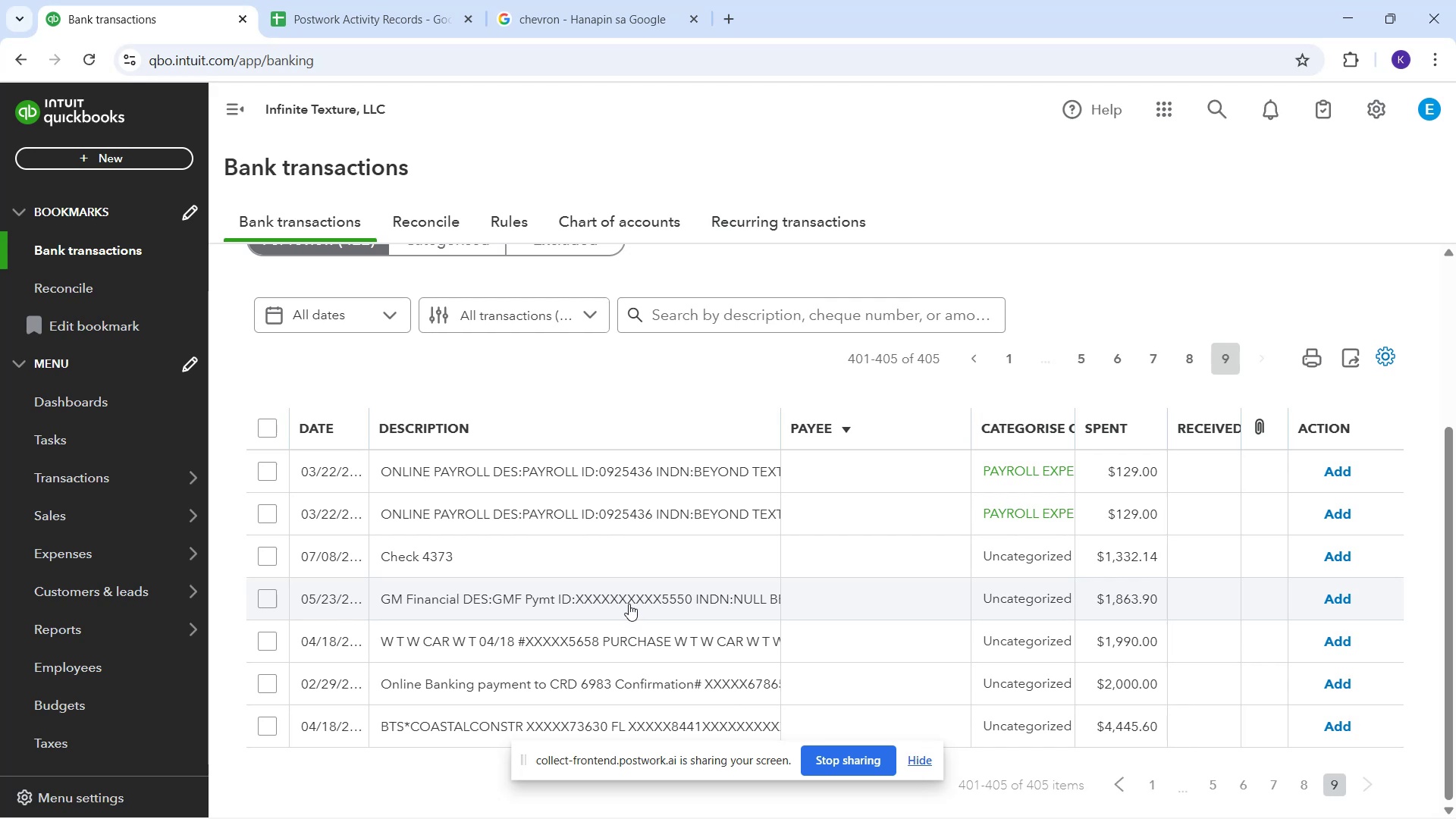 
wait(6.57)
 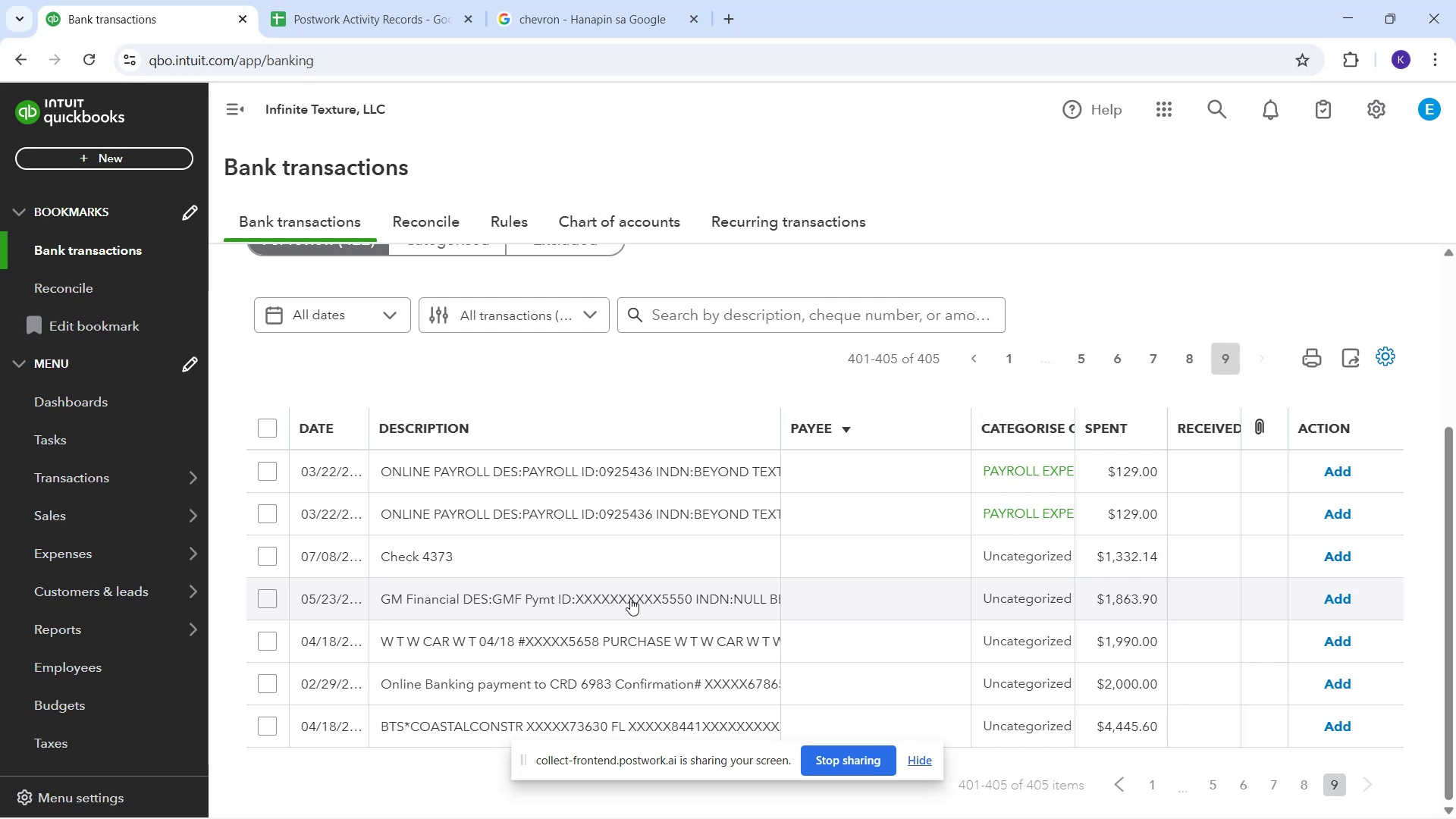 
scroll: coordinate [621, 633], scroll_direction: down, amount: 2.0
 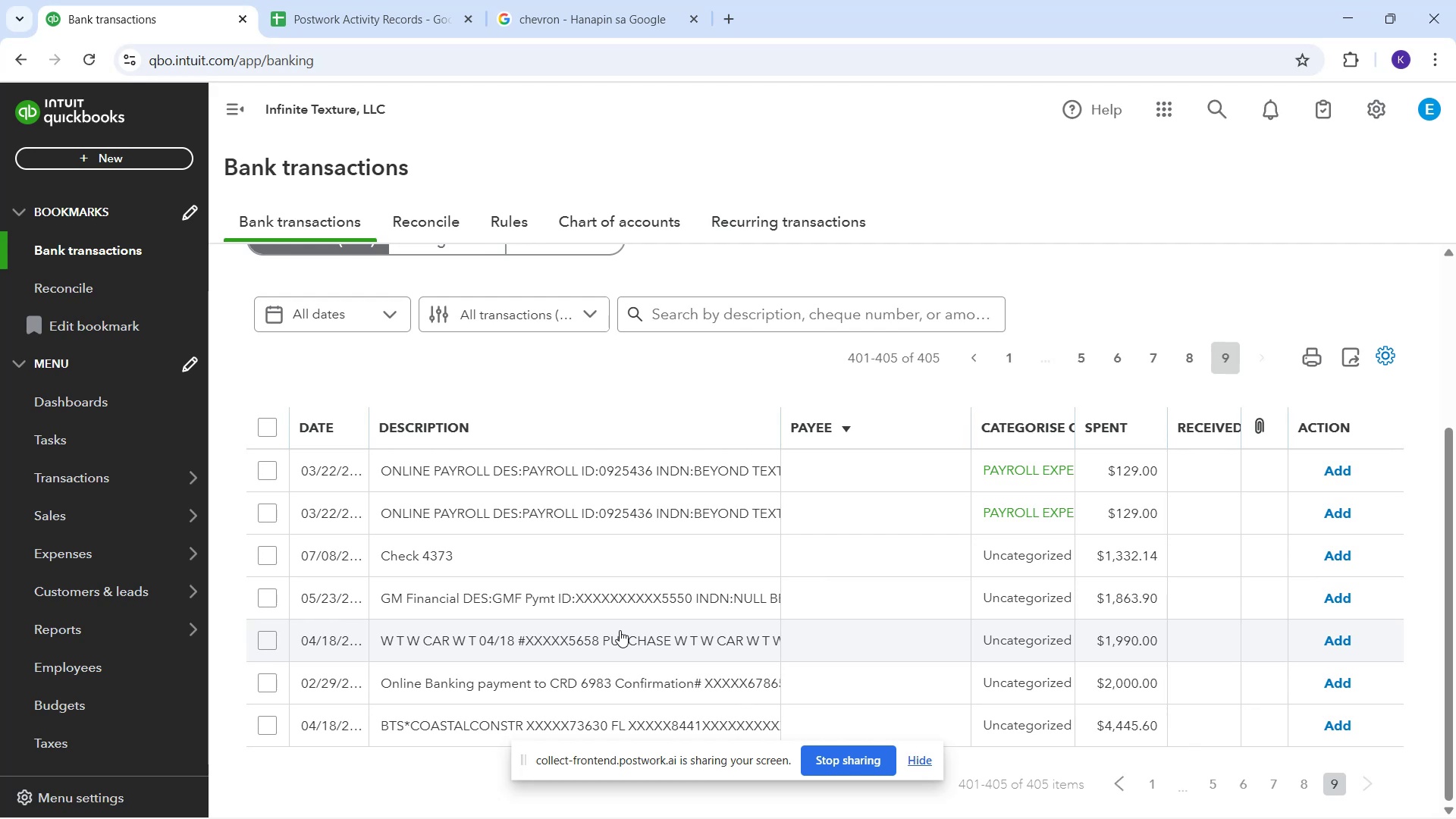 
wait(5.2)
 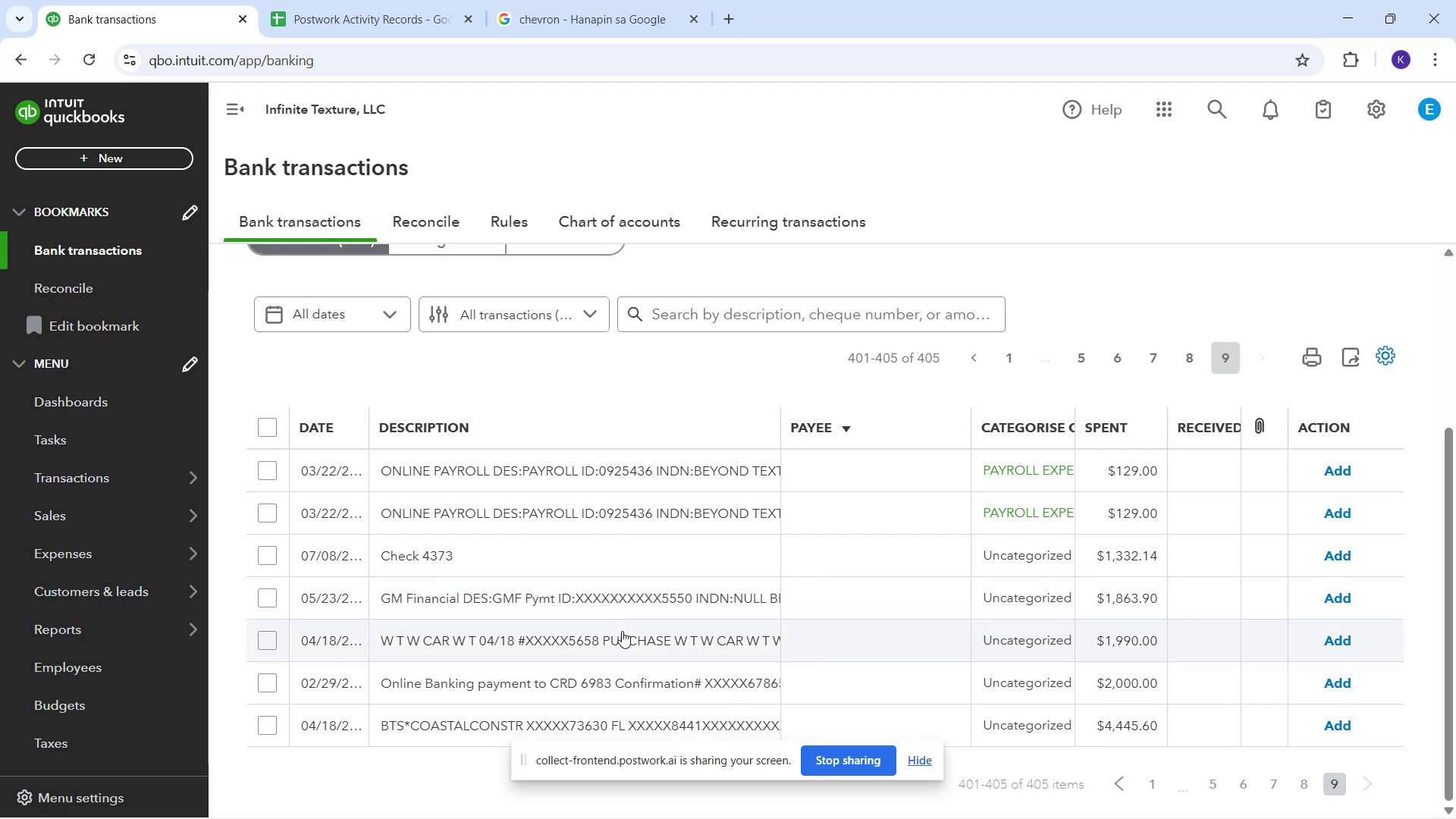 
scroll: coordinate [624, 643], scroll_direction: down, amount: 1.0
 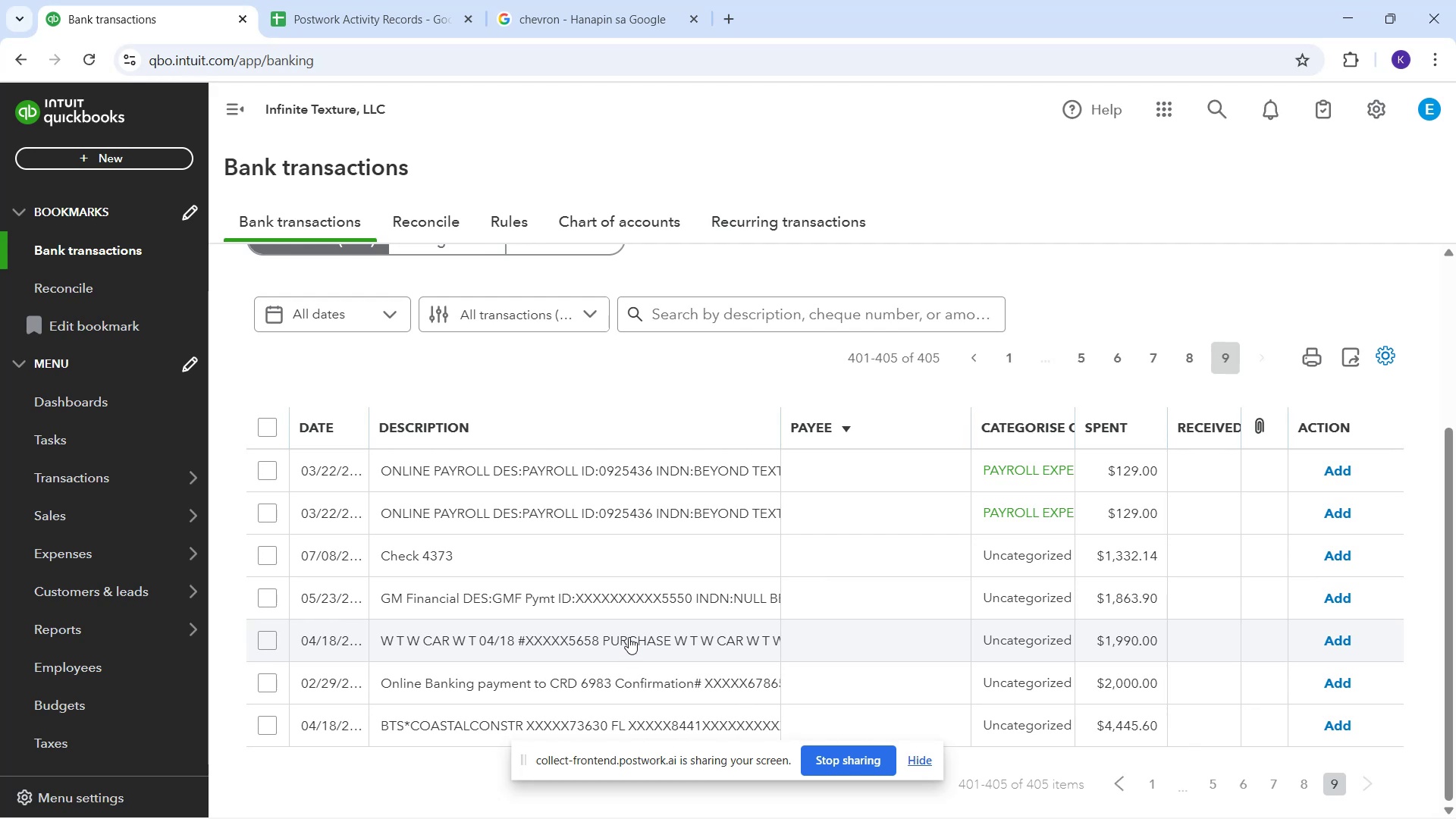 
wait(7.45)
 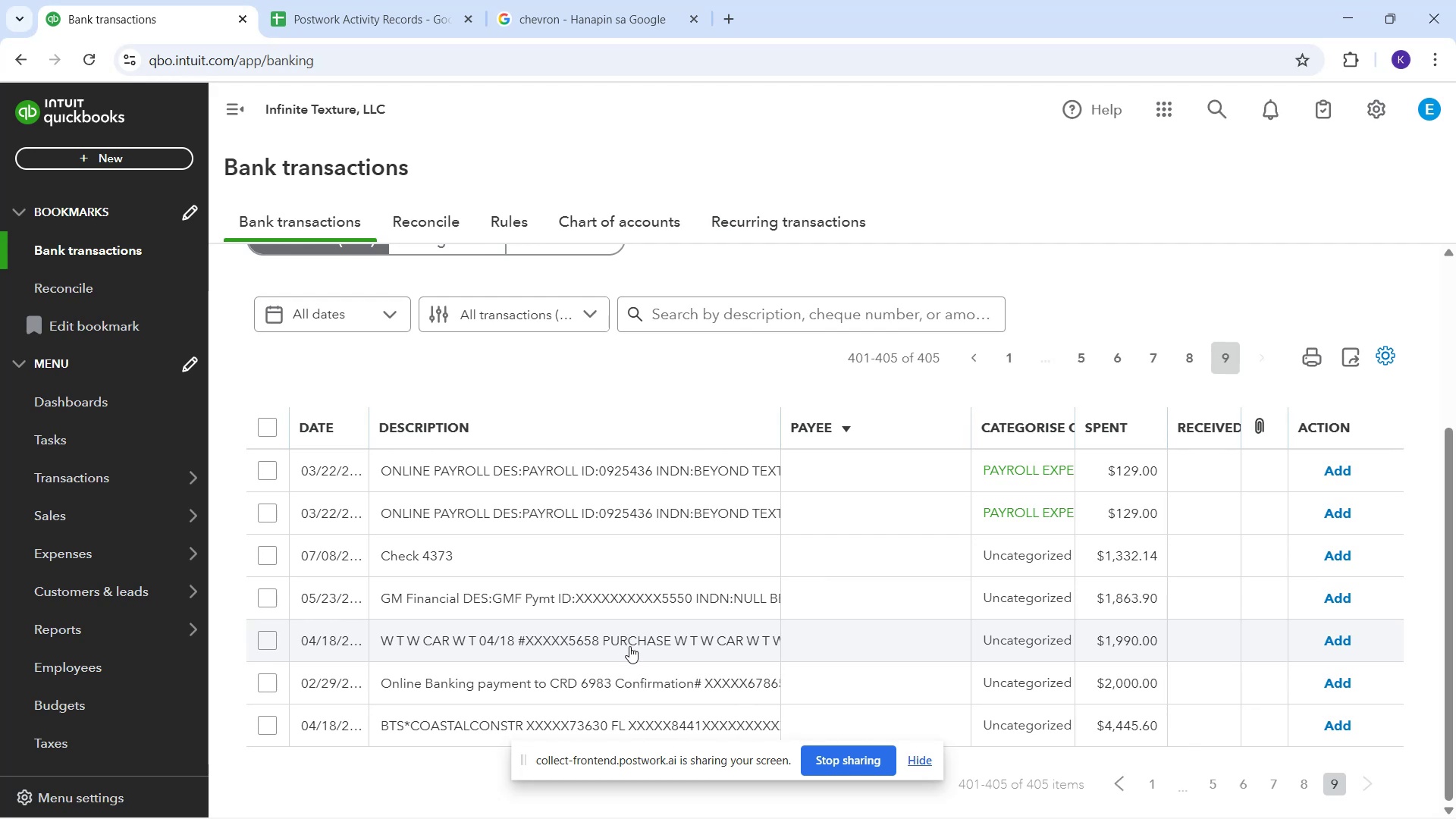 
scroll: coordinate [632, 654], scroll_direction: down, amount: 2.0
 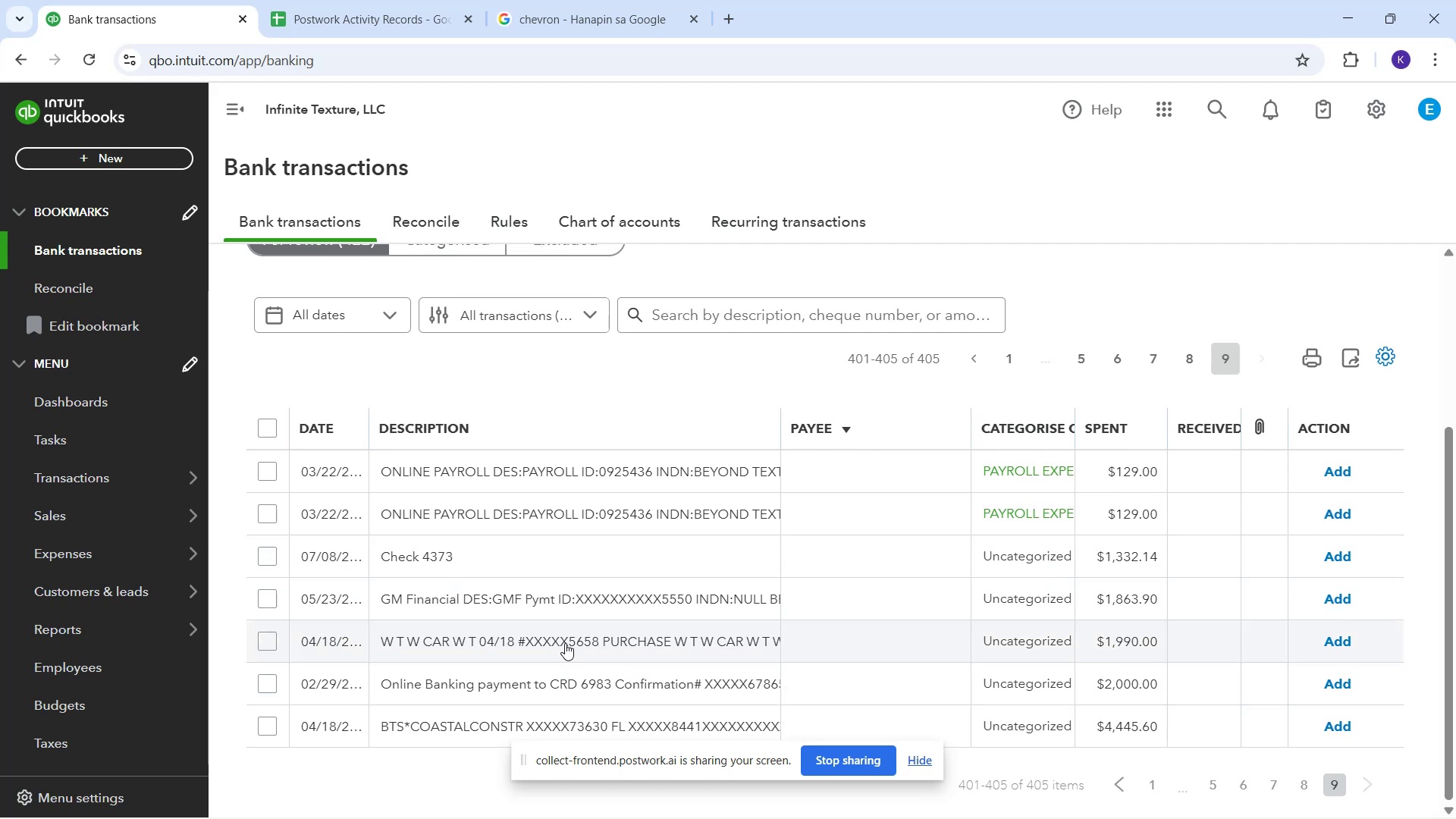 
wait(9.86)
 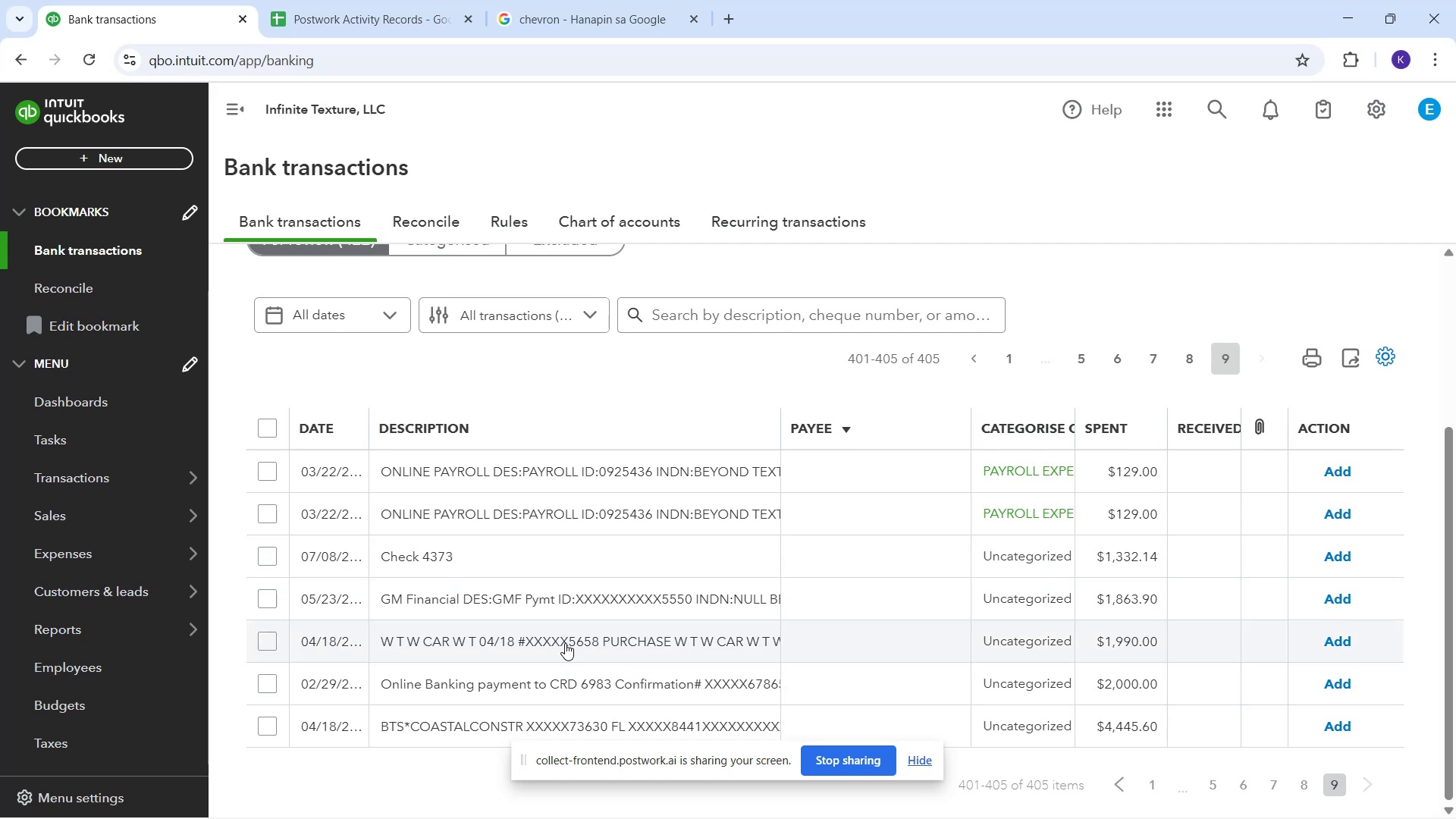 
scroll: coordinate [567, 654], scroll_direction: down, amount: 2.0
 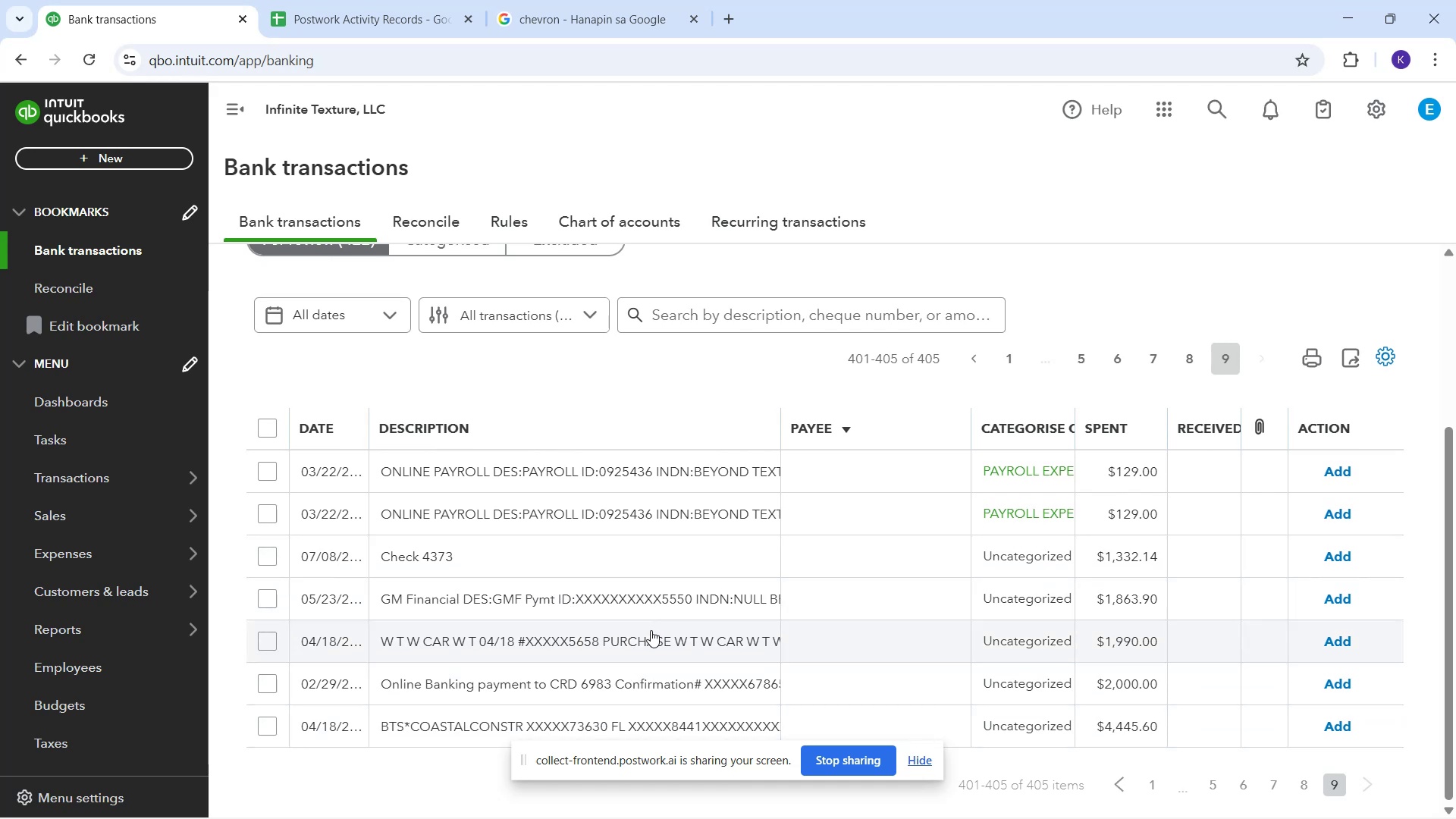 
wait(13.99)
 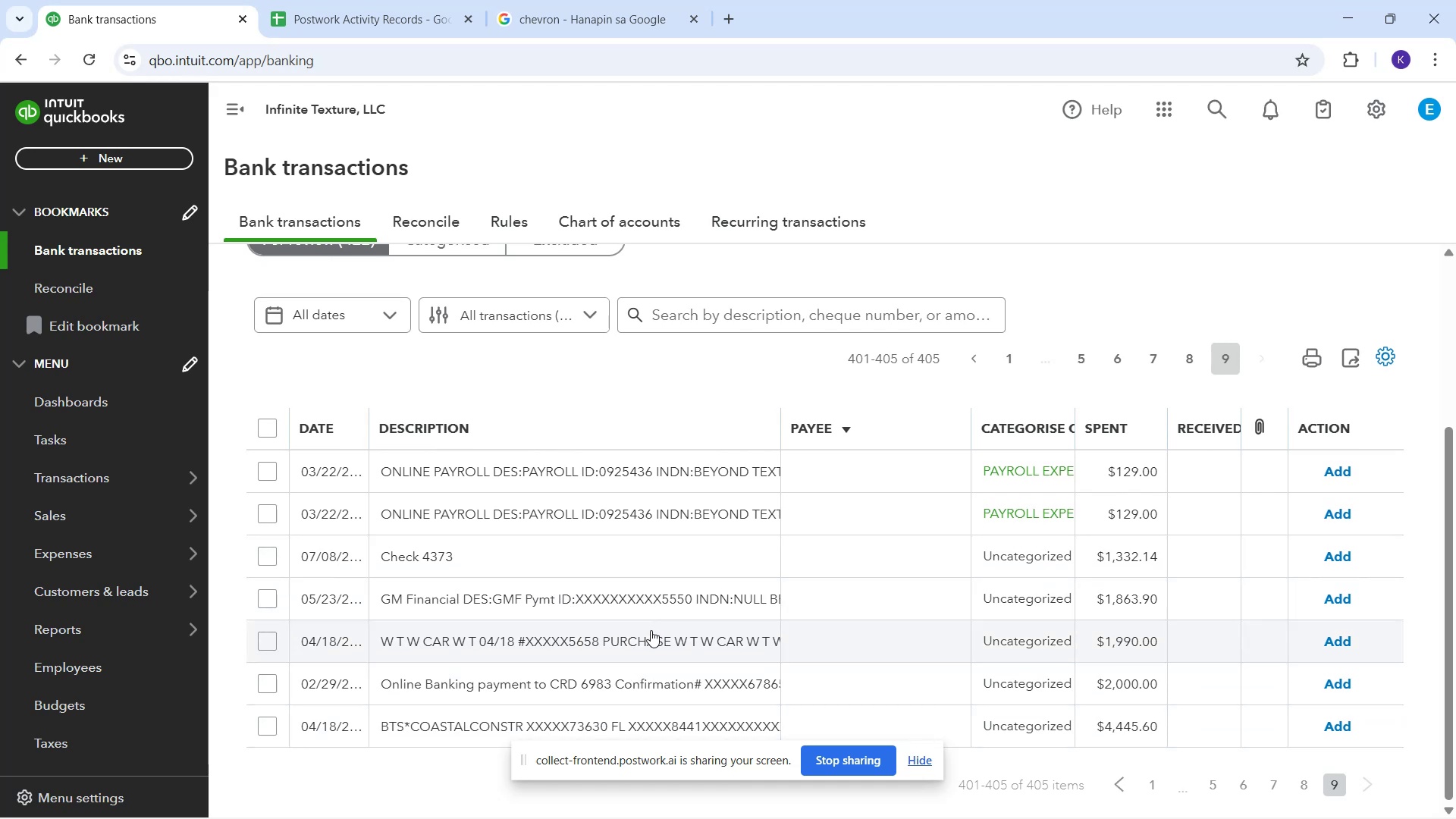 
scroll: coordinate [620, 628], scroll_direction: down, amount: 2.0
 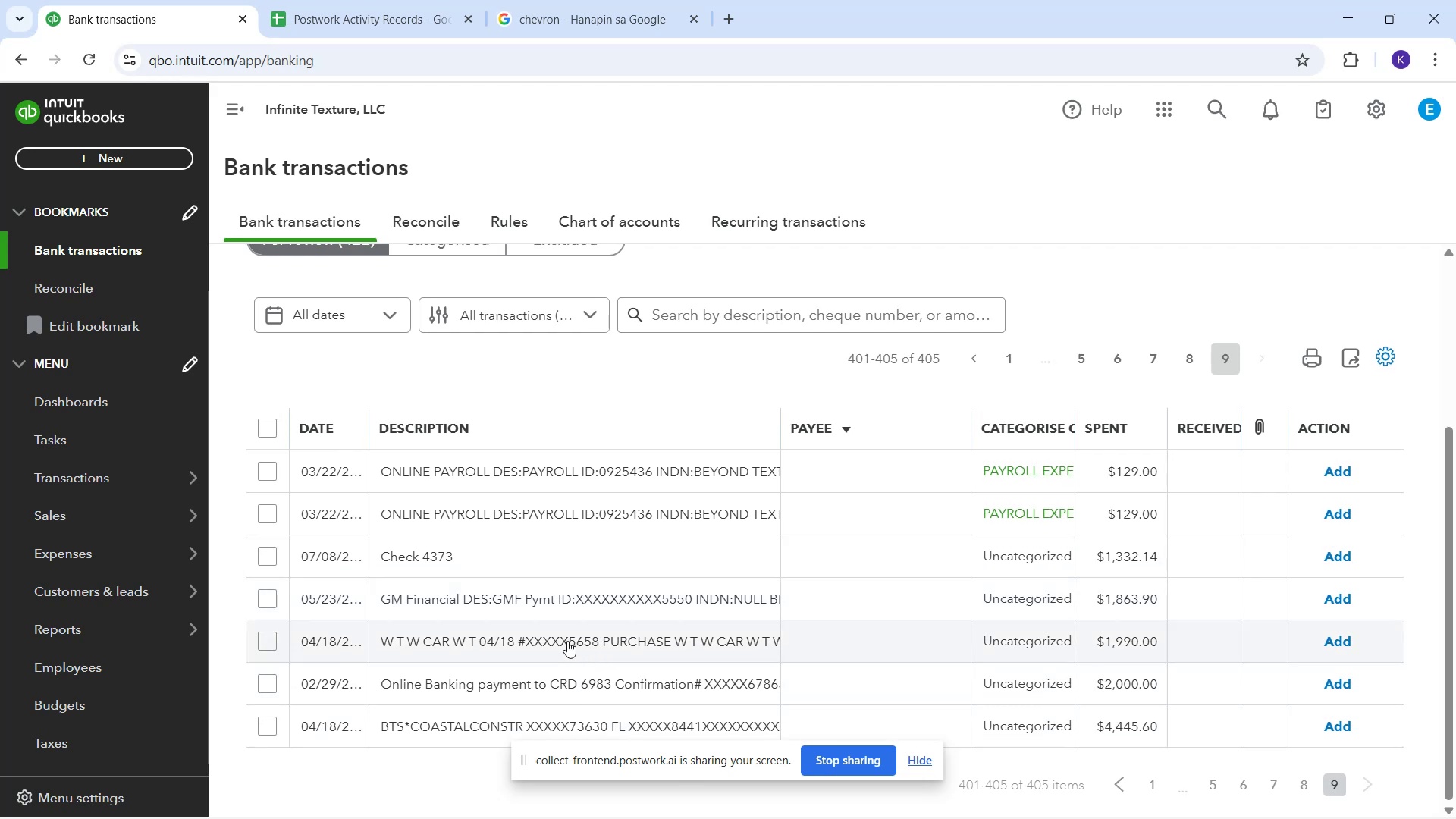 
wait(9.02)
 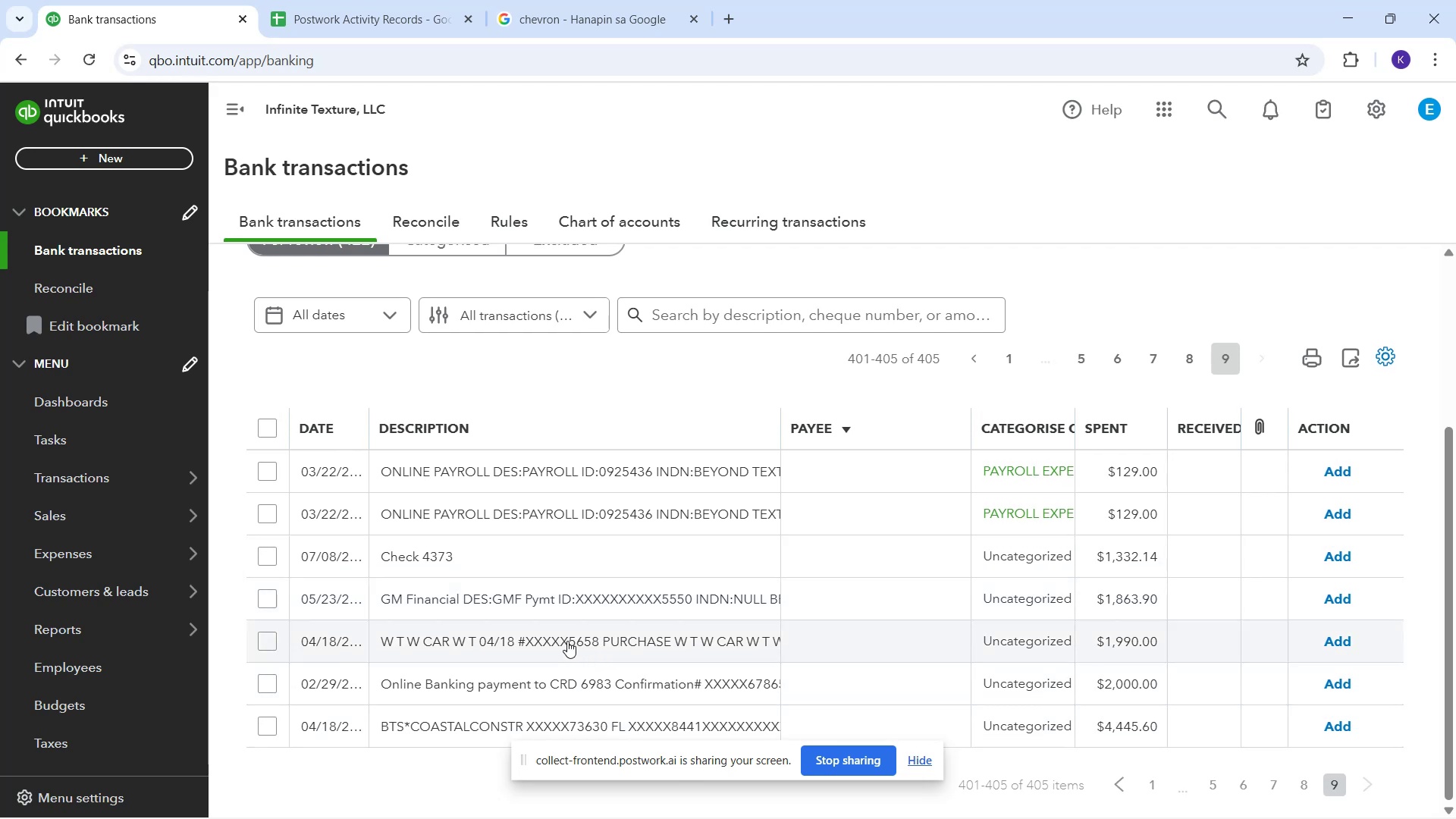 
mouse_move([459, 621])
 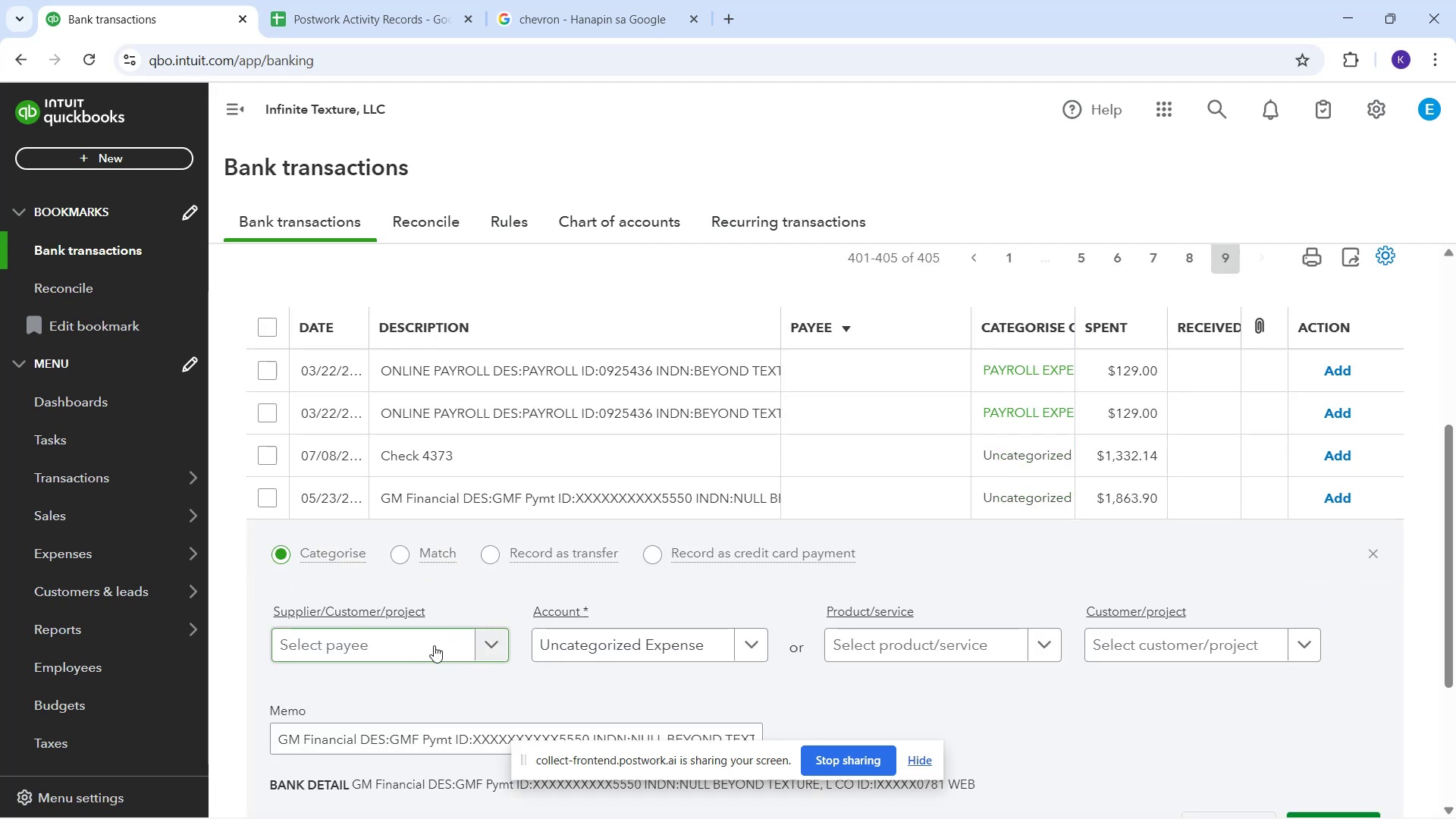 
left_click_drag(start_coordinate=[441, 651], to_coordinate=[447, 655])
 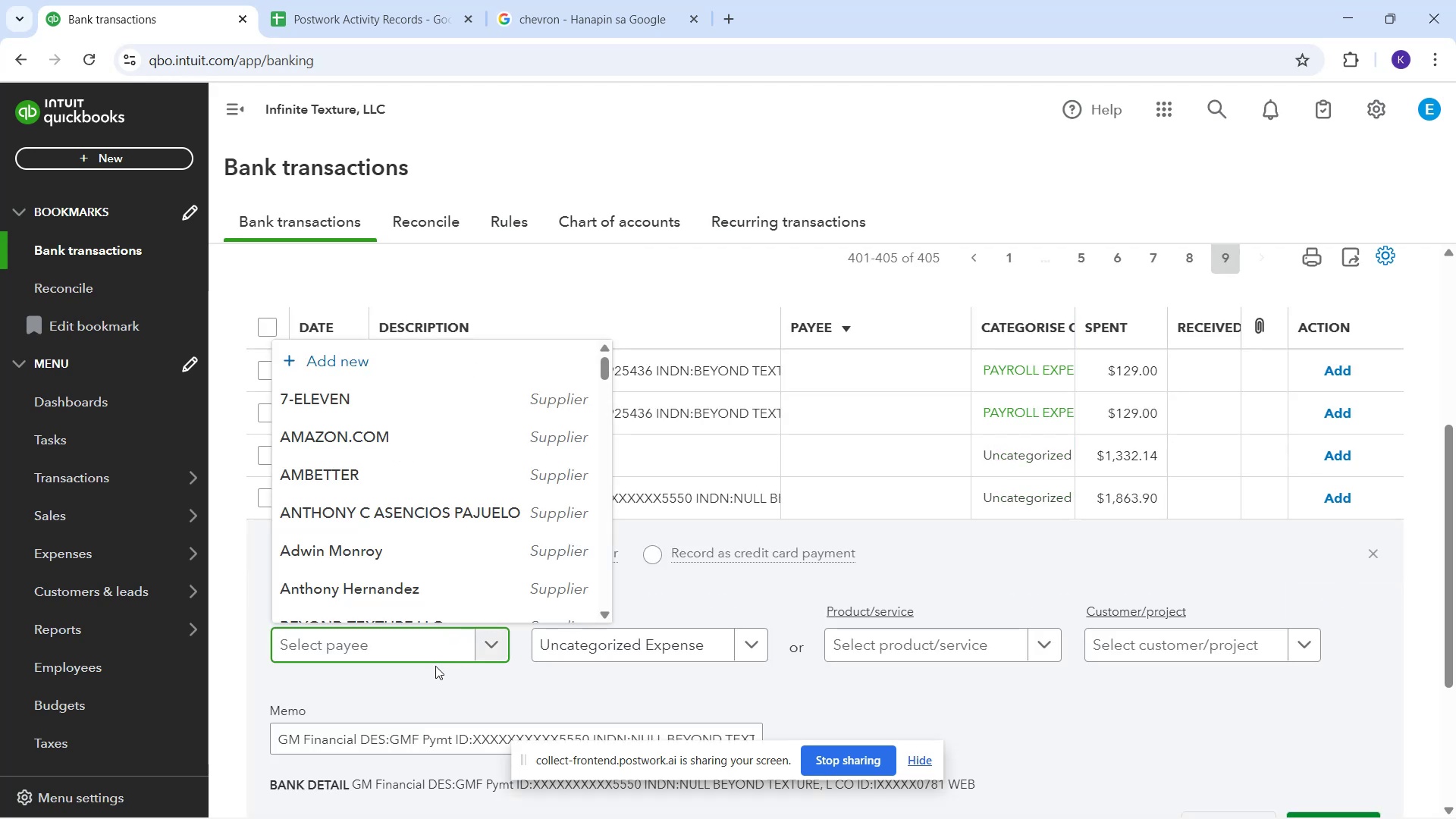 
type(gm)
key(Backspace)
key(Backspace)
type(G)
 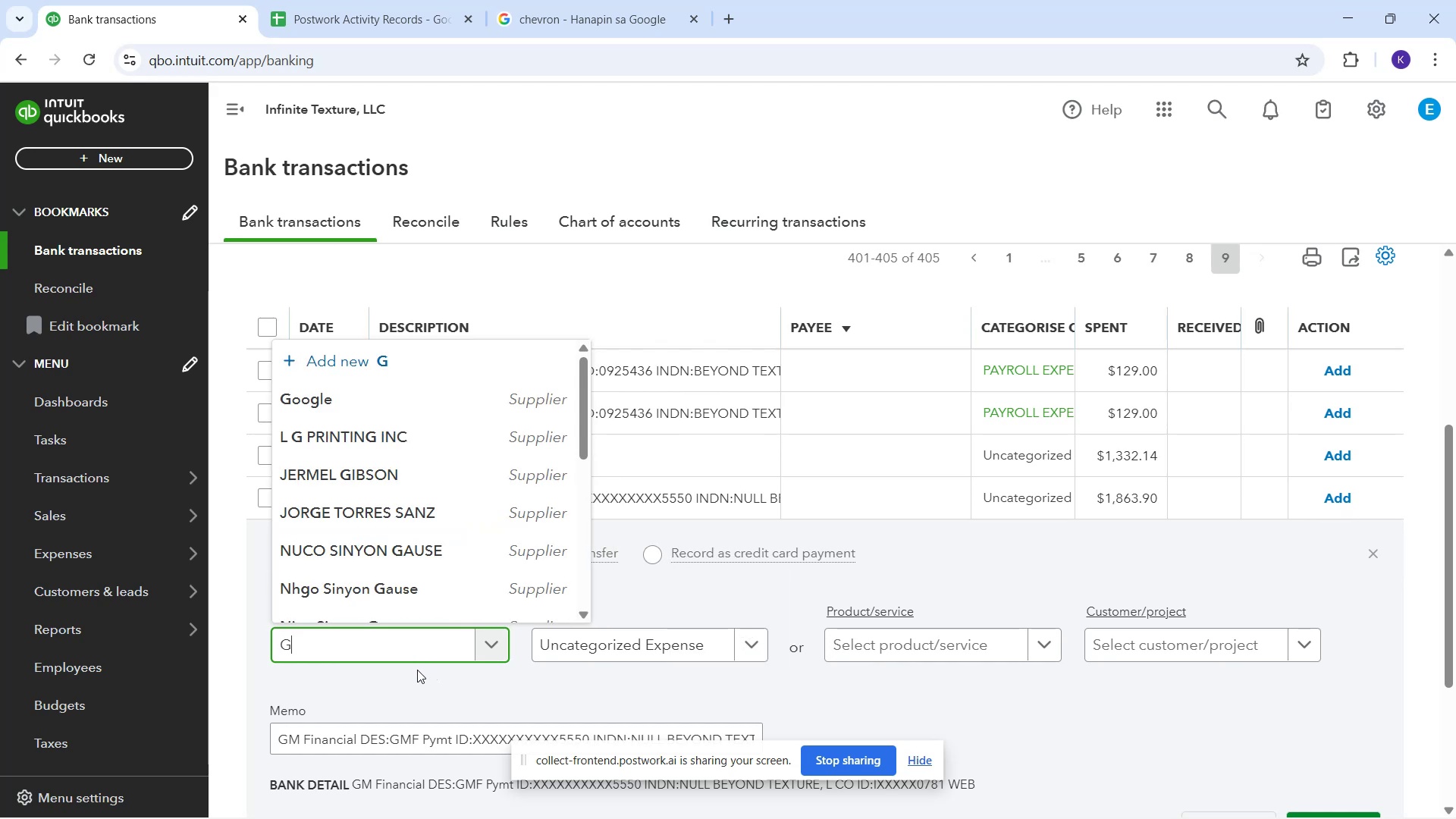 
type(M  Finanv)
key(Backspace)
type(cial)
 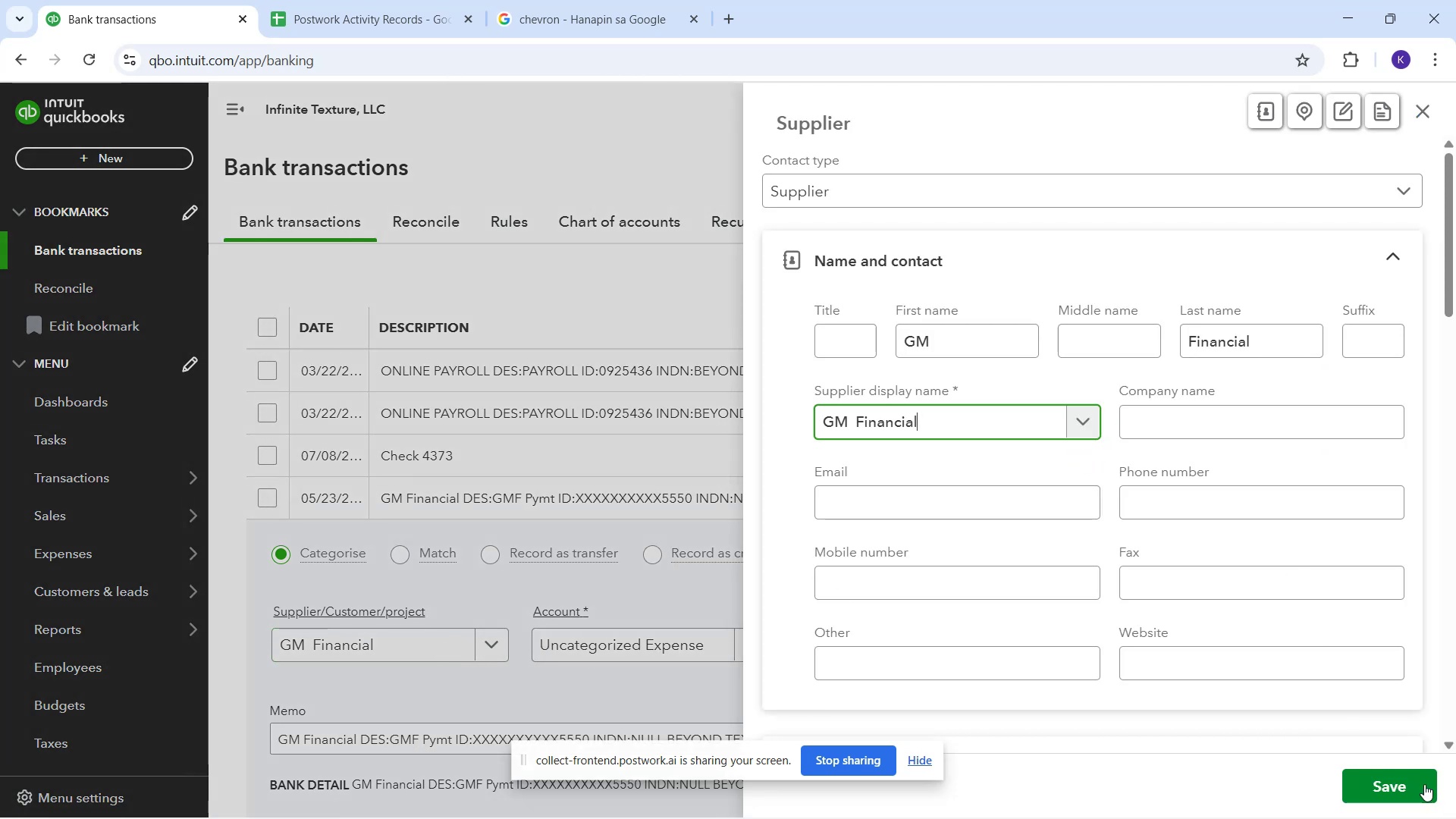 
wait(16.79)
 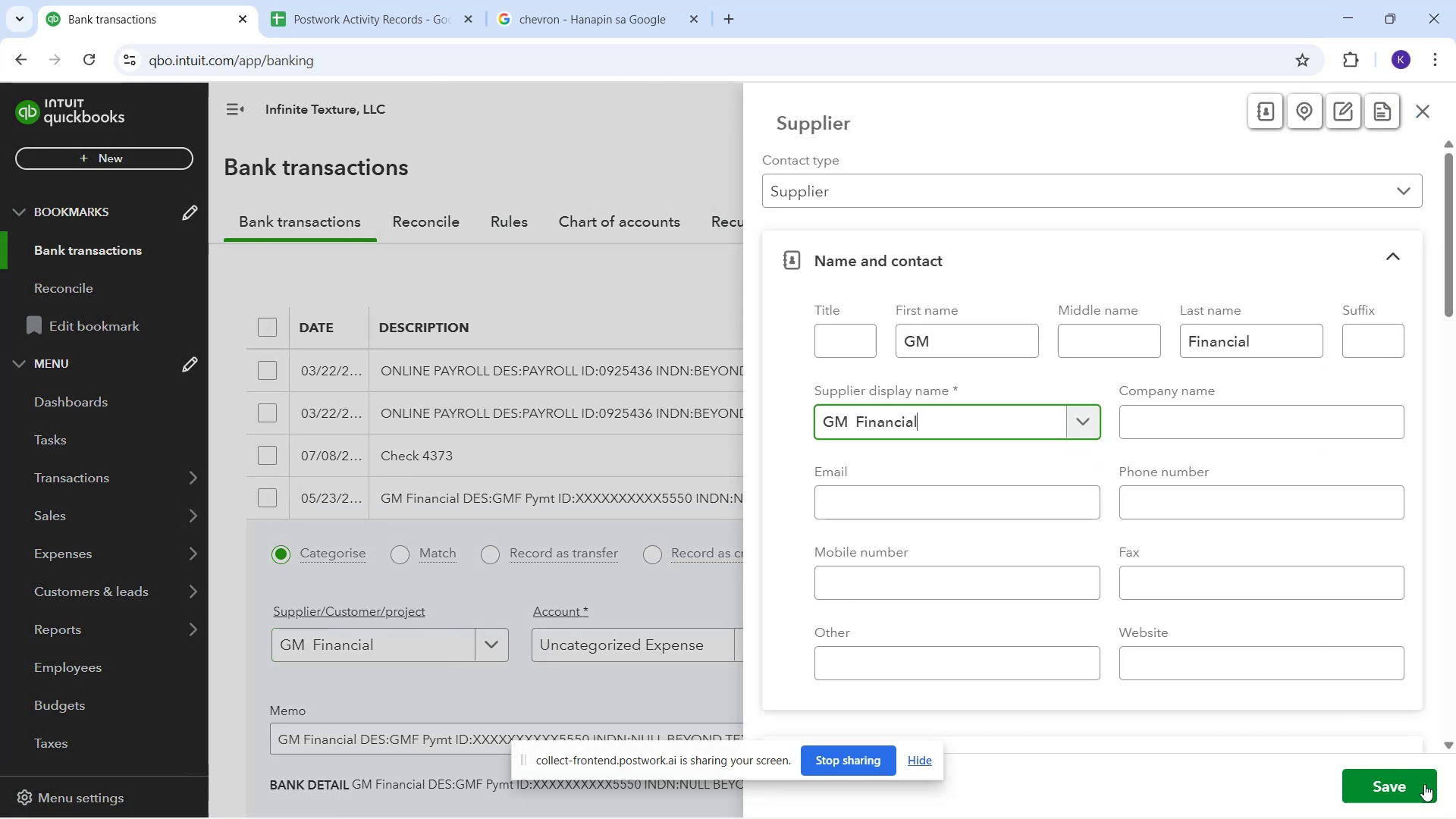 
left_click([1382, 793])
 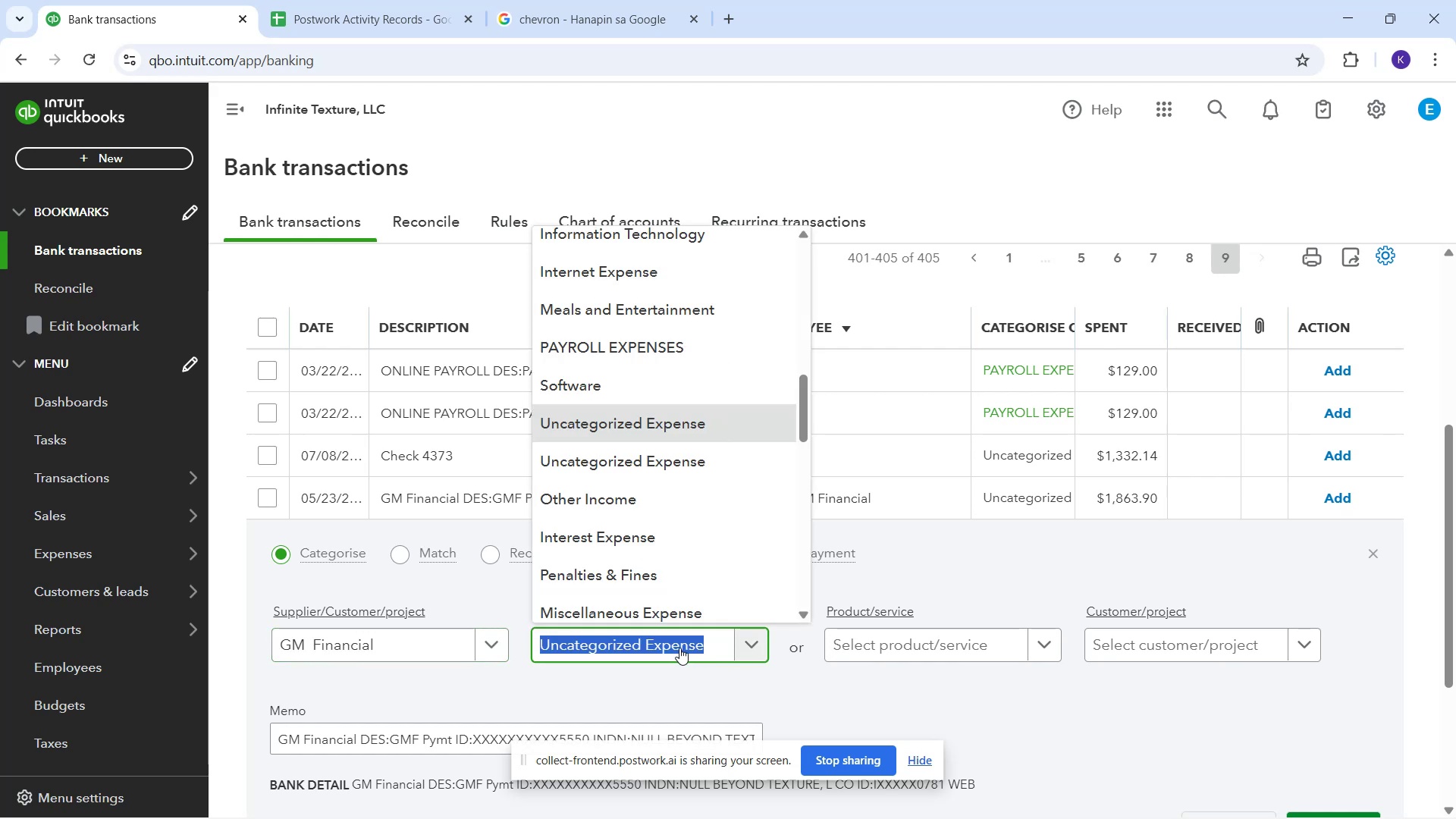 
wait(10.15)
 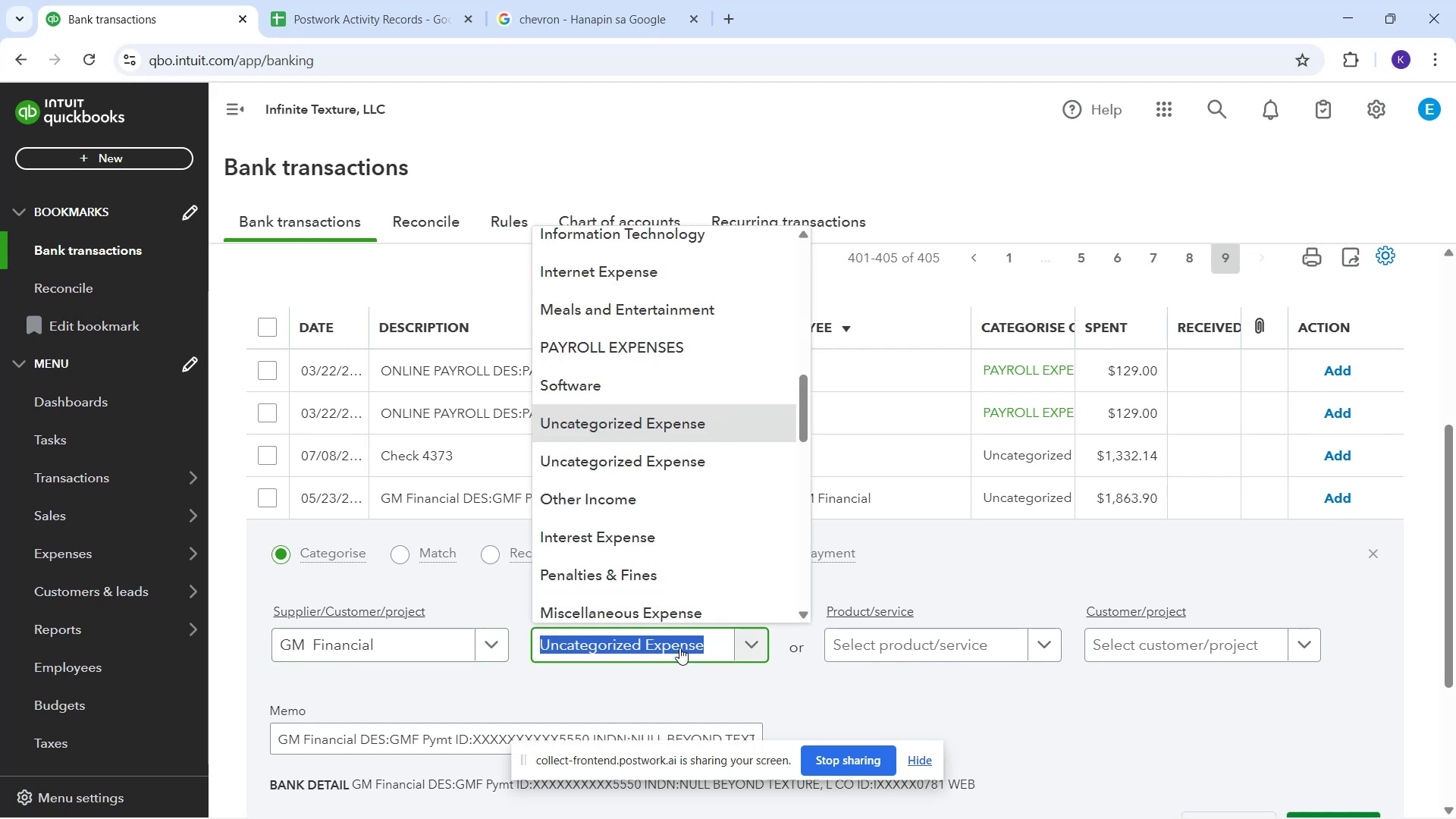 
type(loa)
 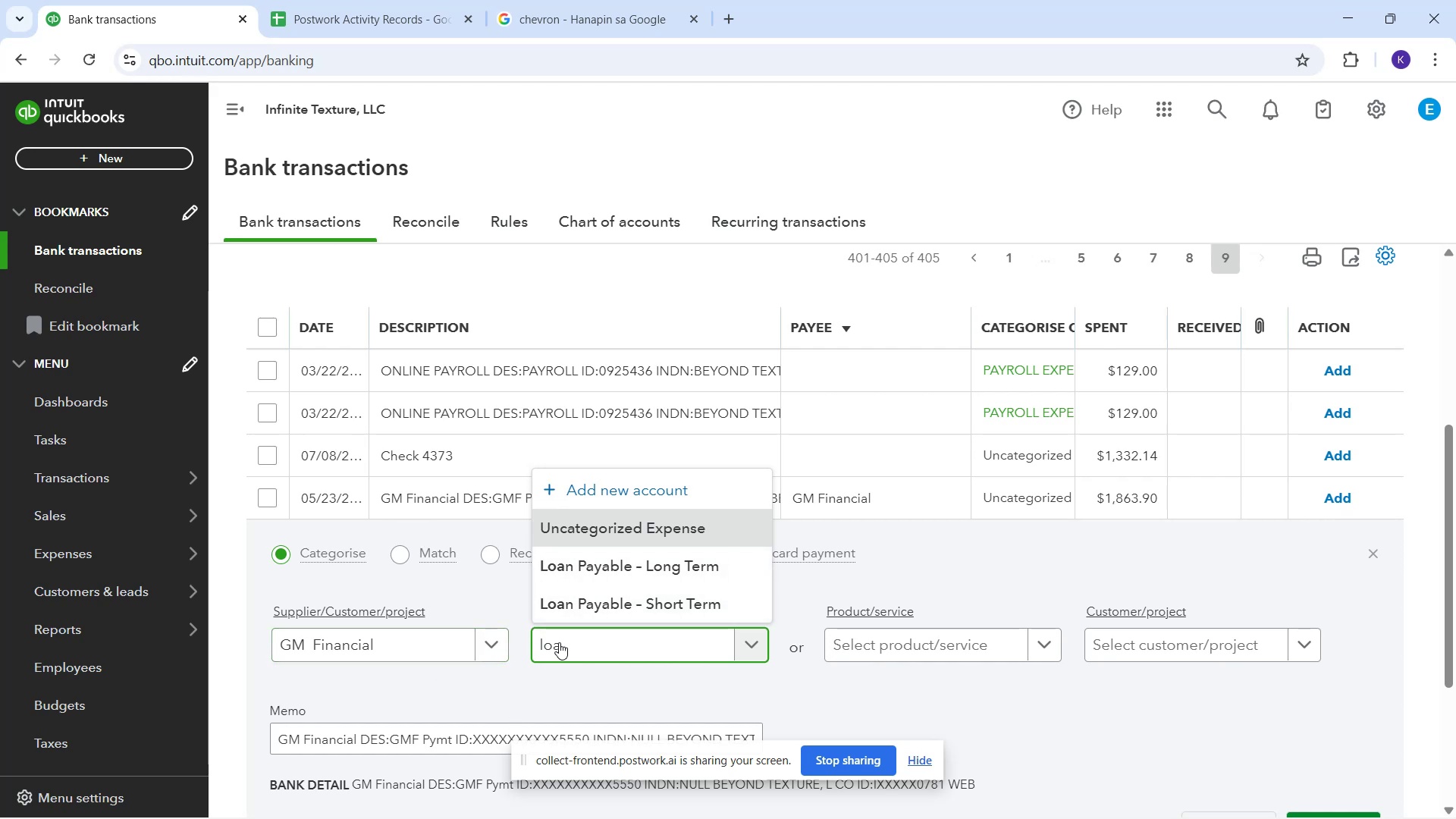 
wait(51.44)
 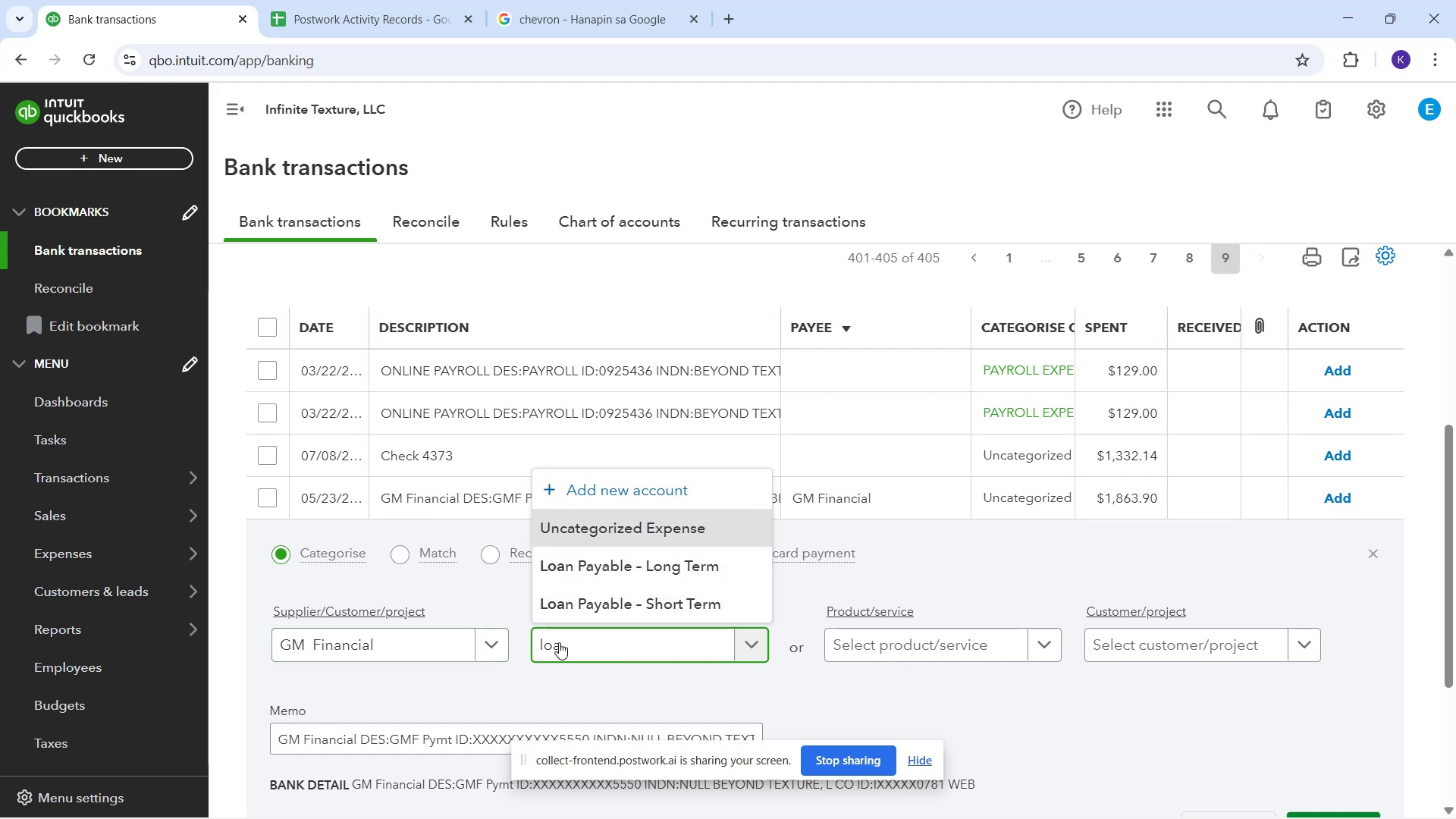 
left_click_drag(start_coordinate=[650, 698], to_coordinate=[650, 701])
 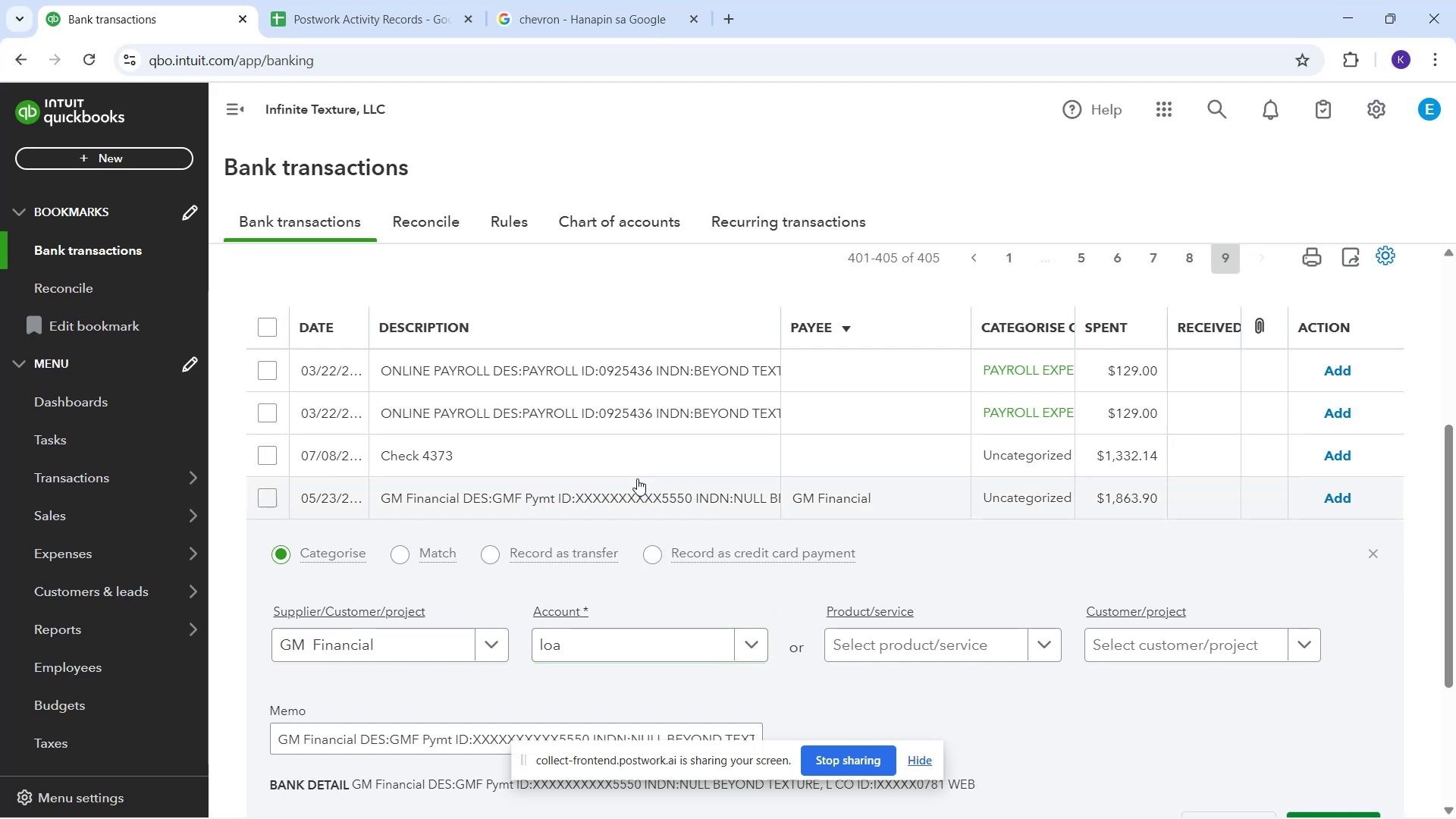 
scroll: coordinate [742, 476], scroll_direction: up, amount: 1.0
 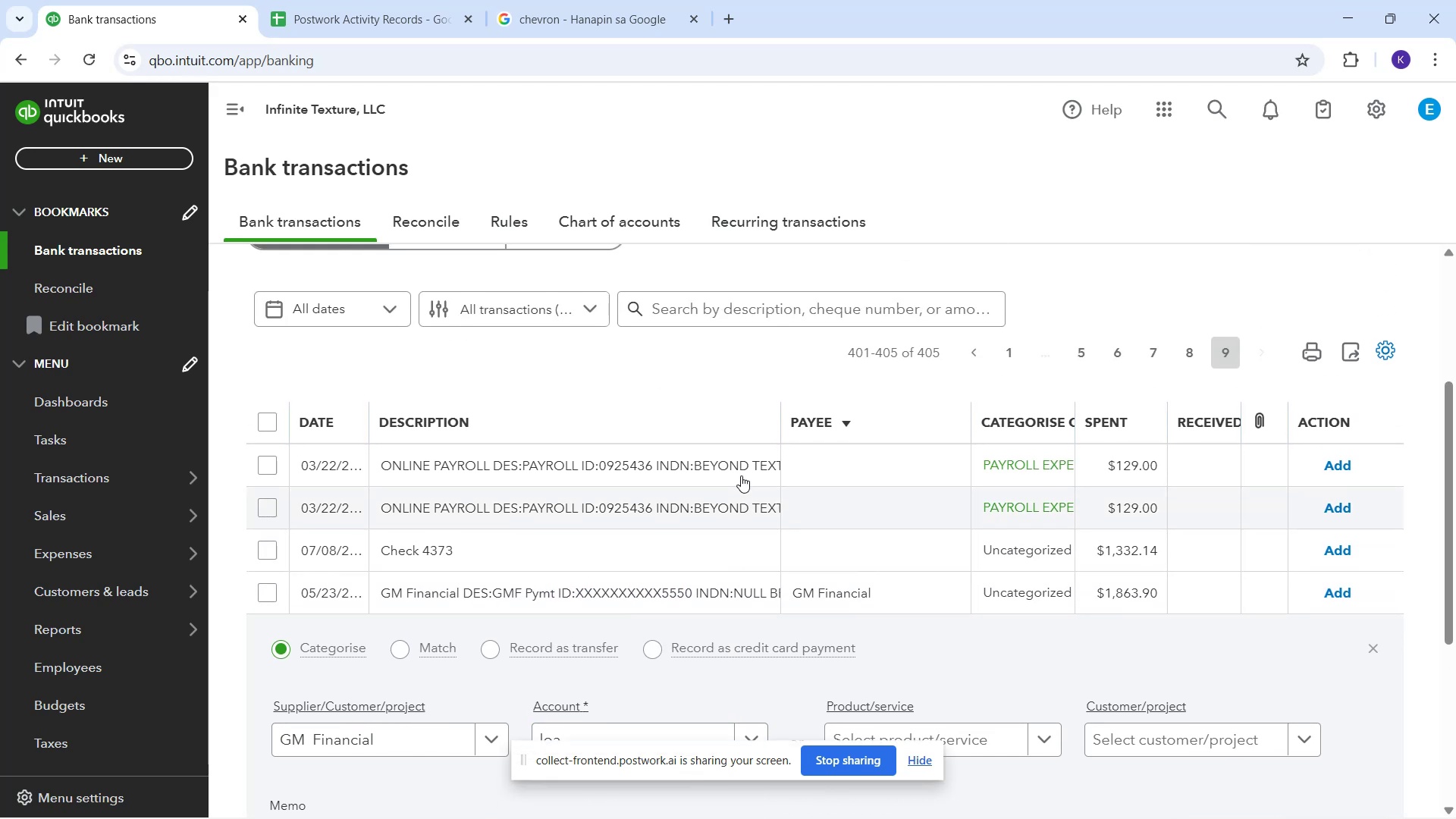 
scroll: coordinate [796, 538], scroll_direction: down, amount: 9.0
 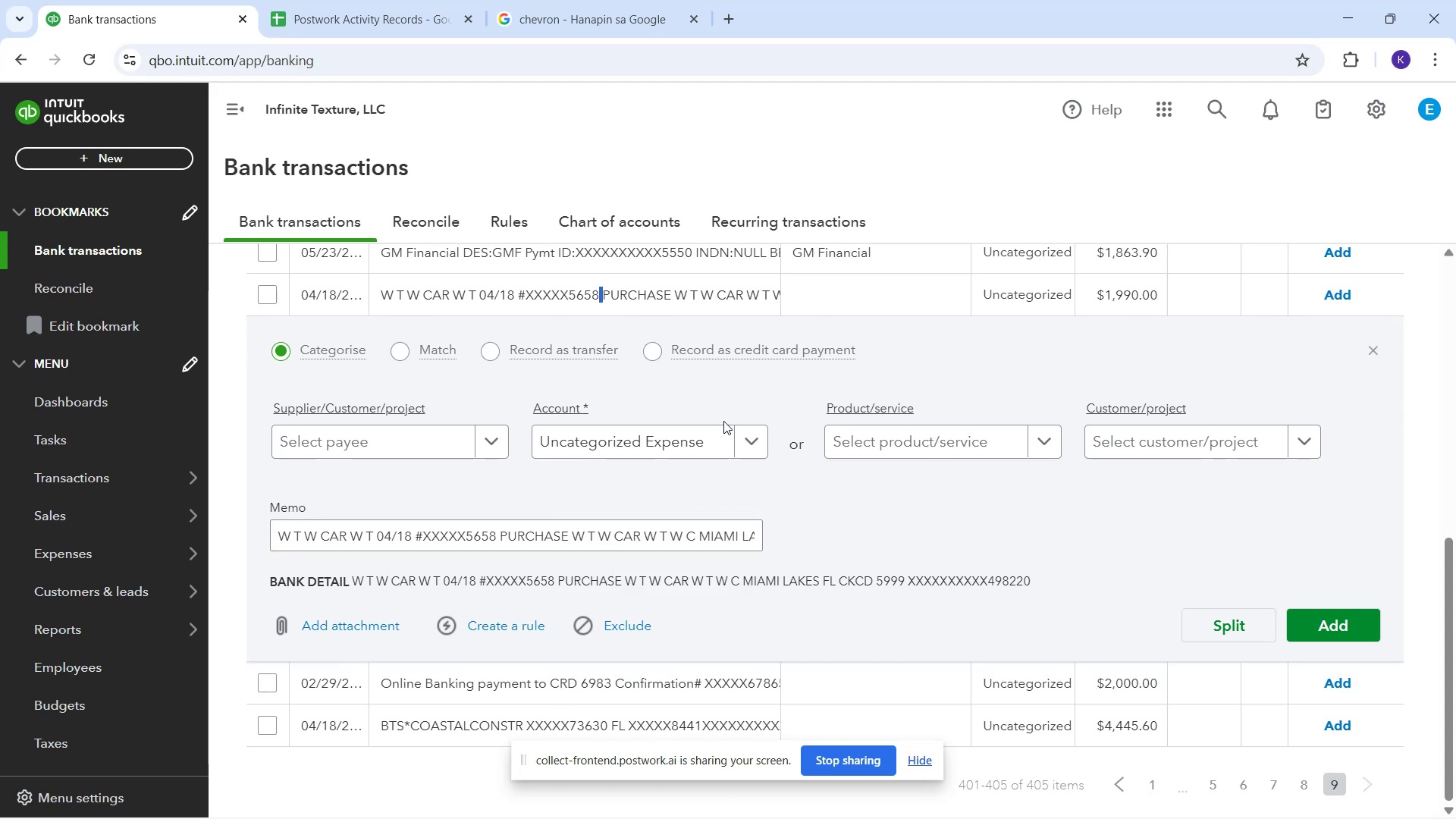 
wait(49.53)
 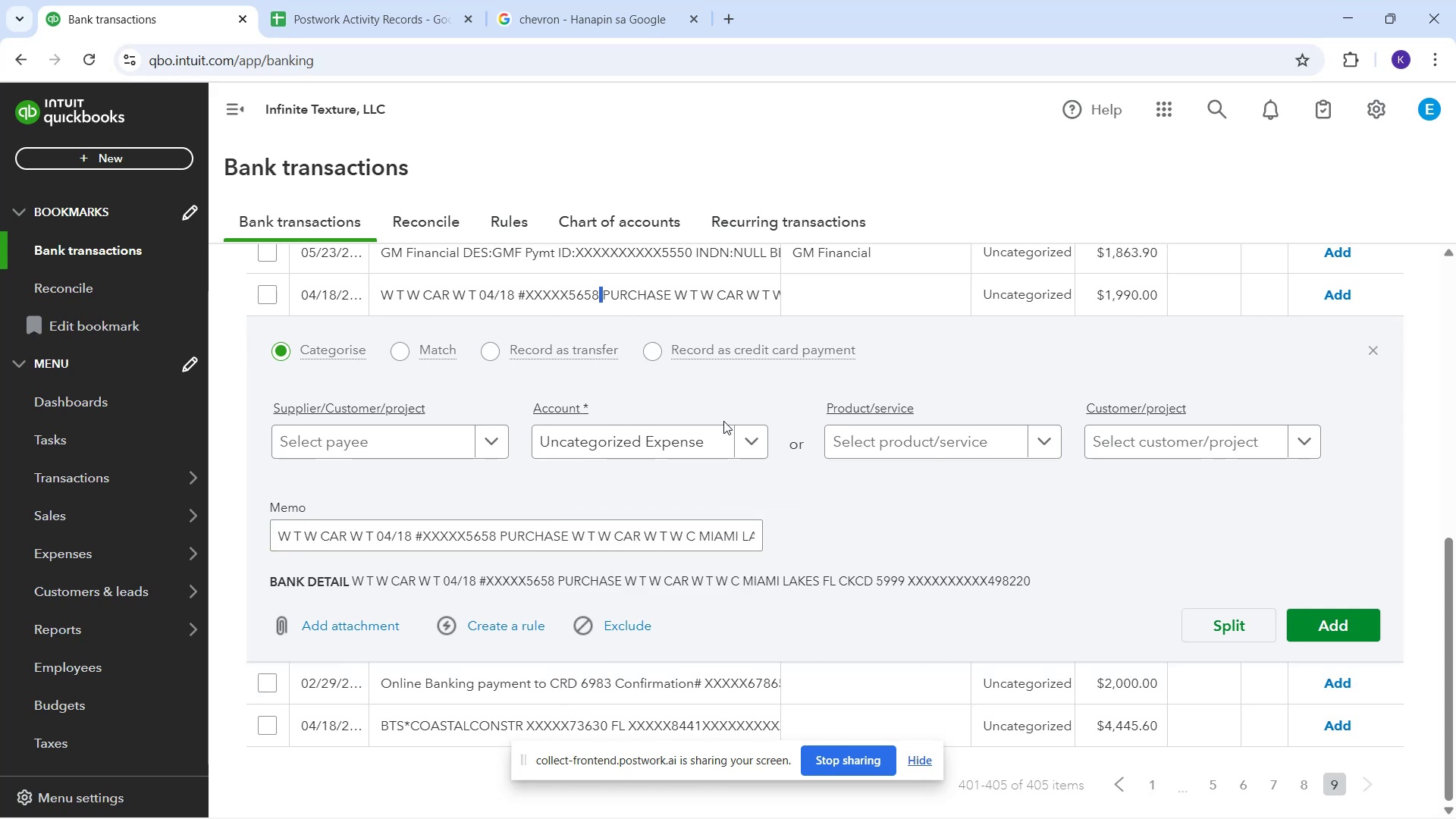 
left_click_drag(start_coordinate=[417, 445], to_coordinate=[413, 443])
 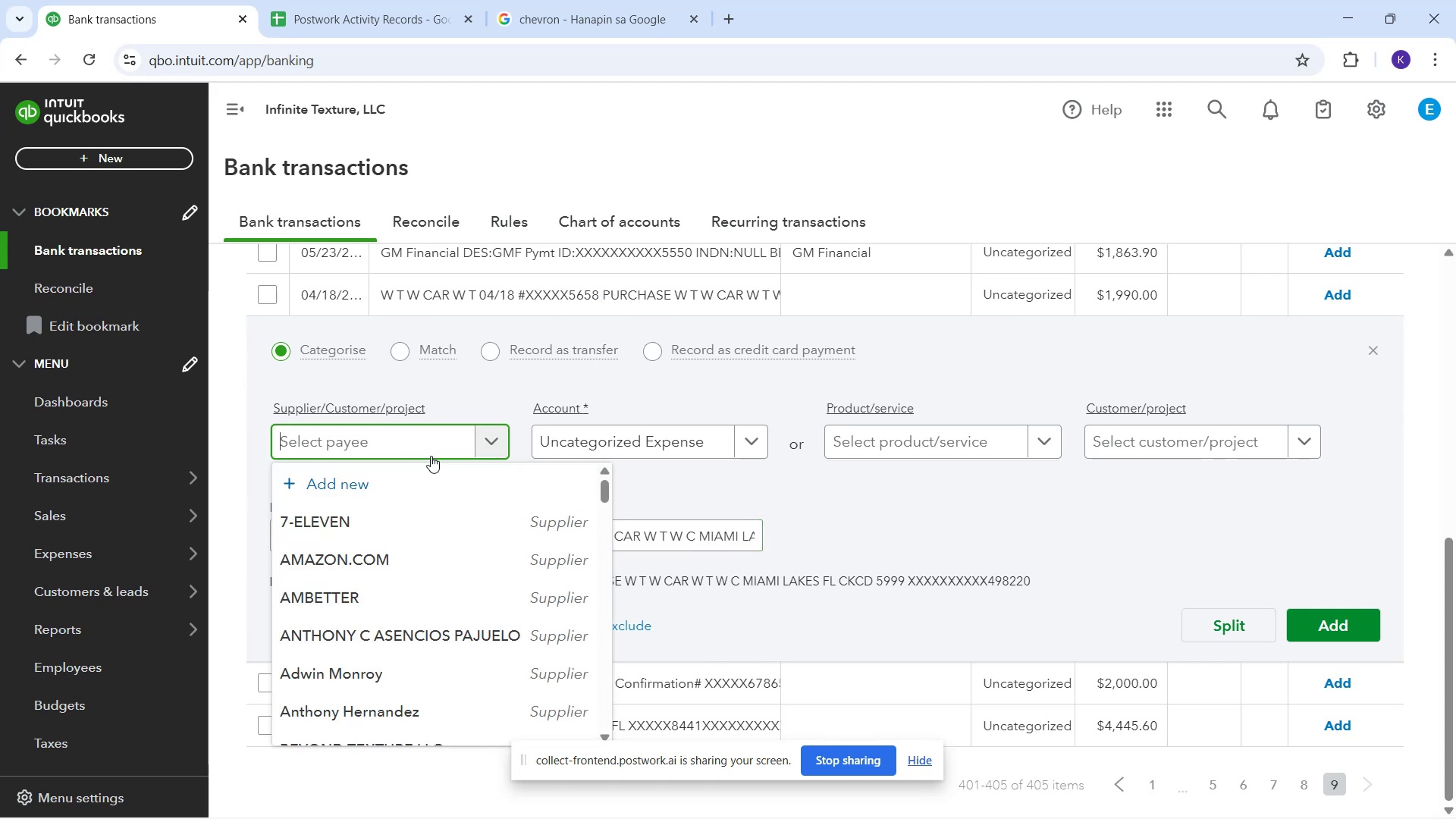 
key(W)
 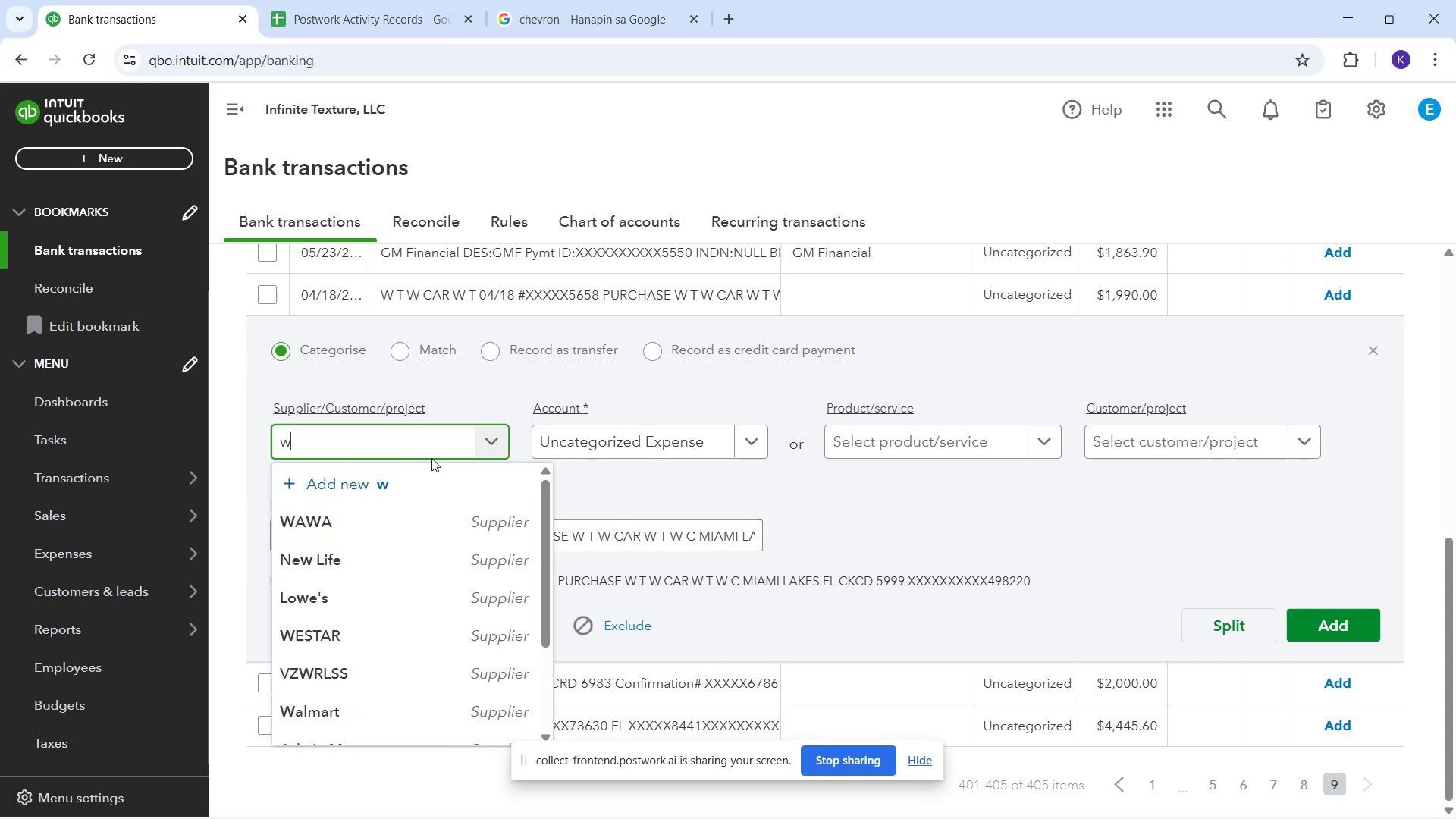 
key(Backspace)
 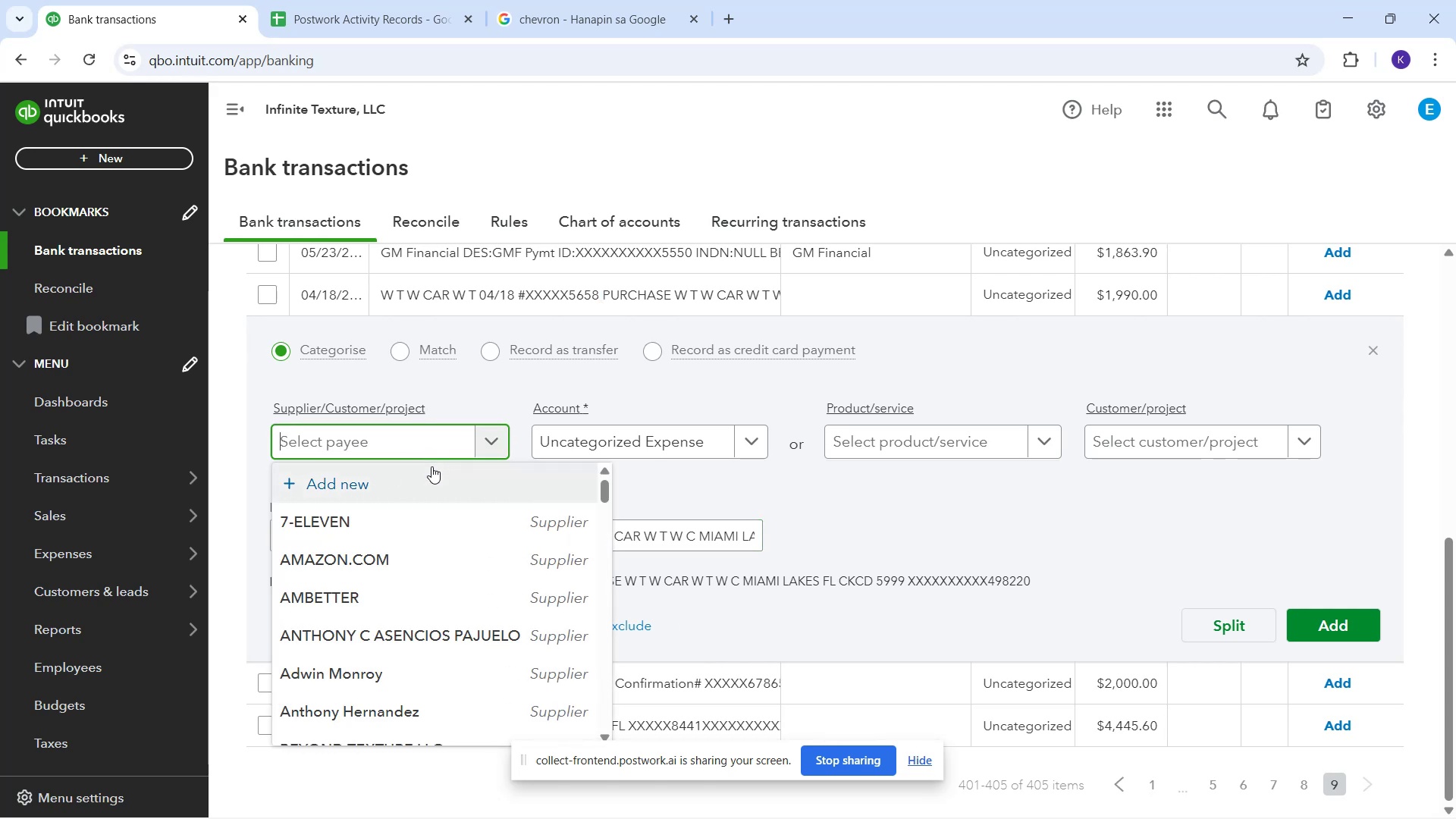 
key(CapsLock)
 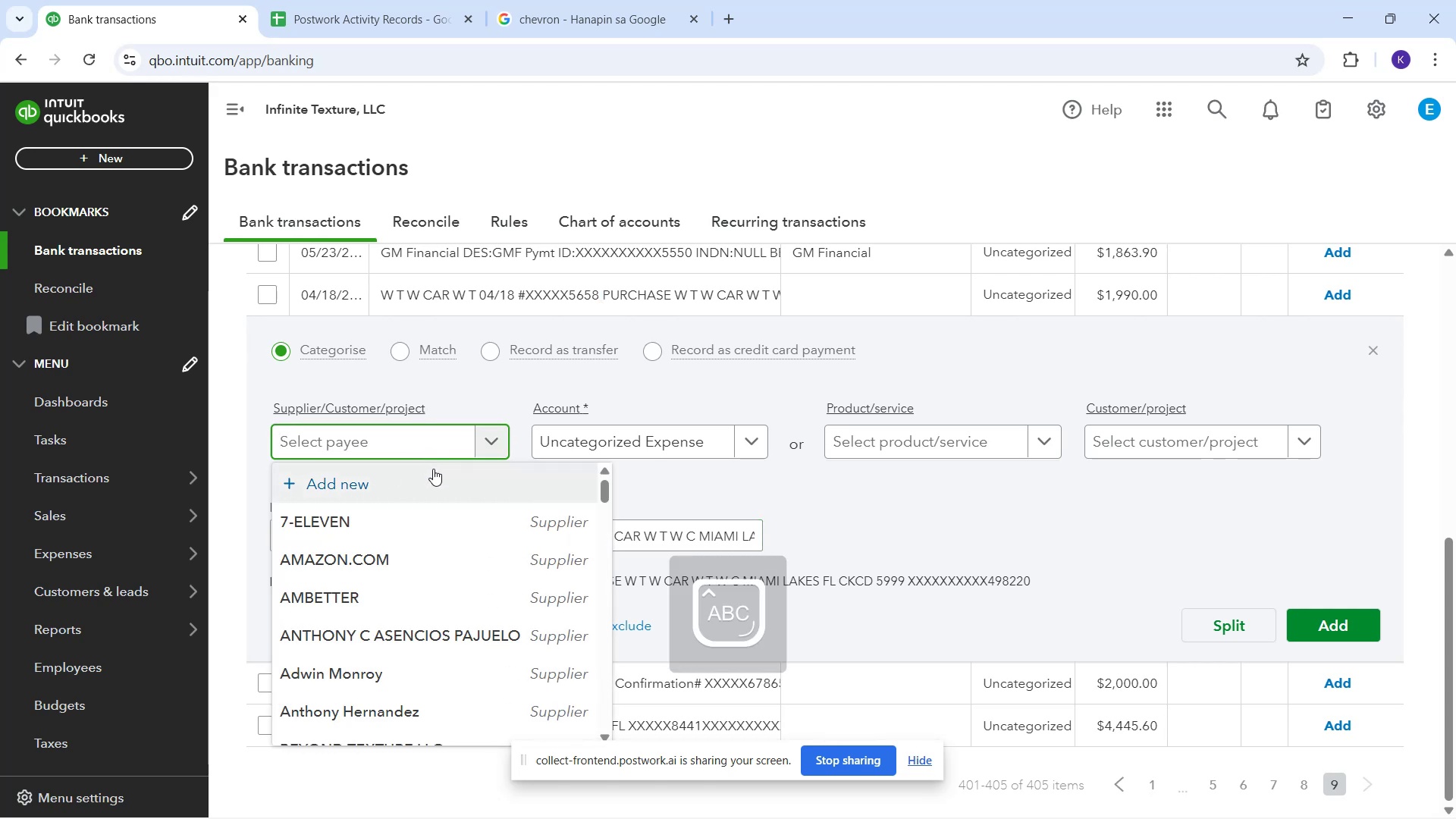 
key(W)
 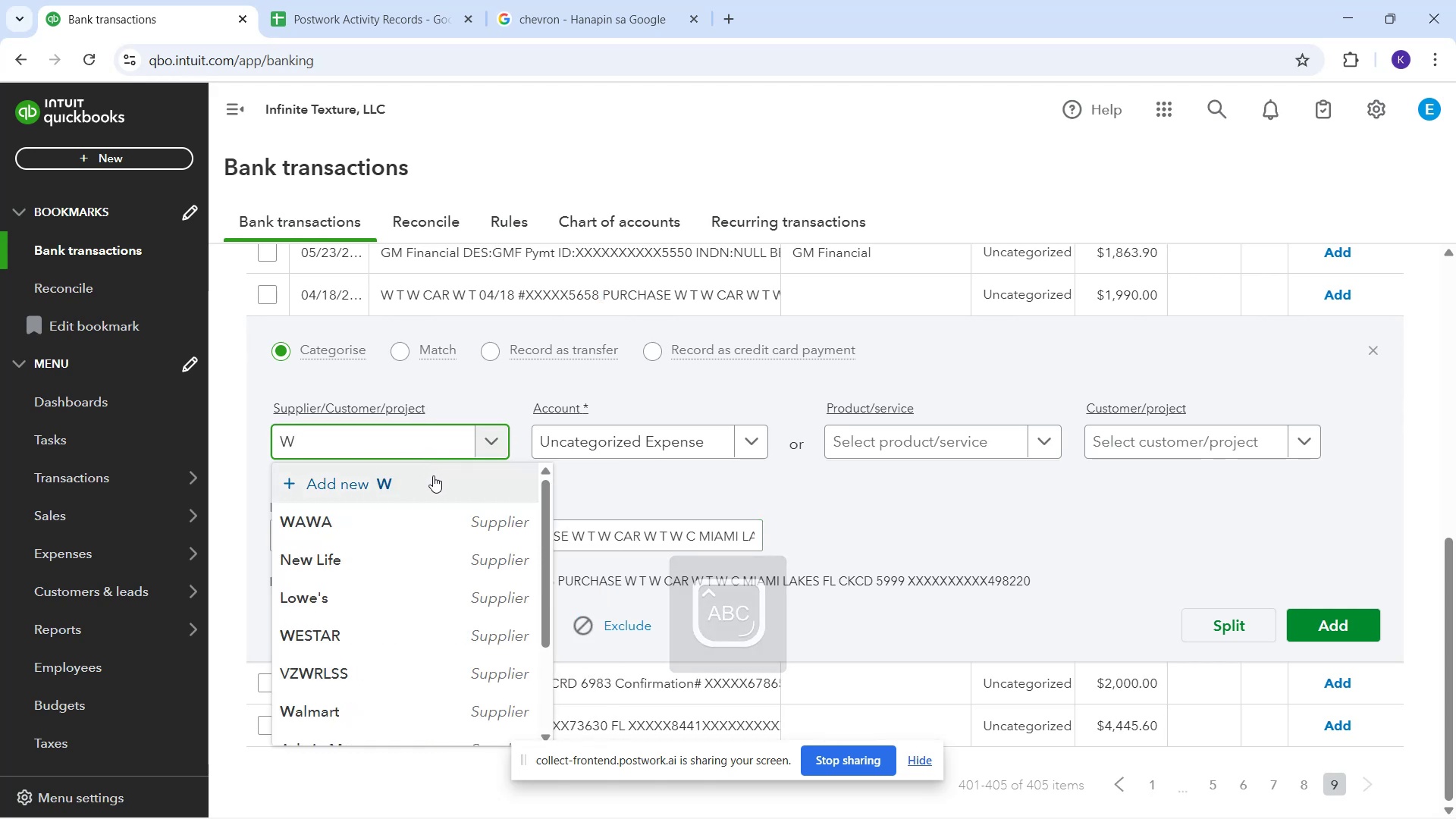 
key(Space)
 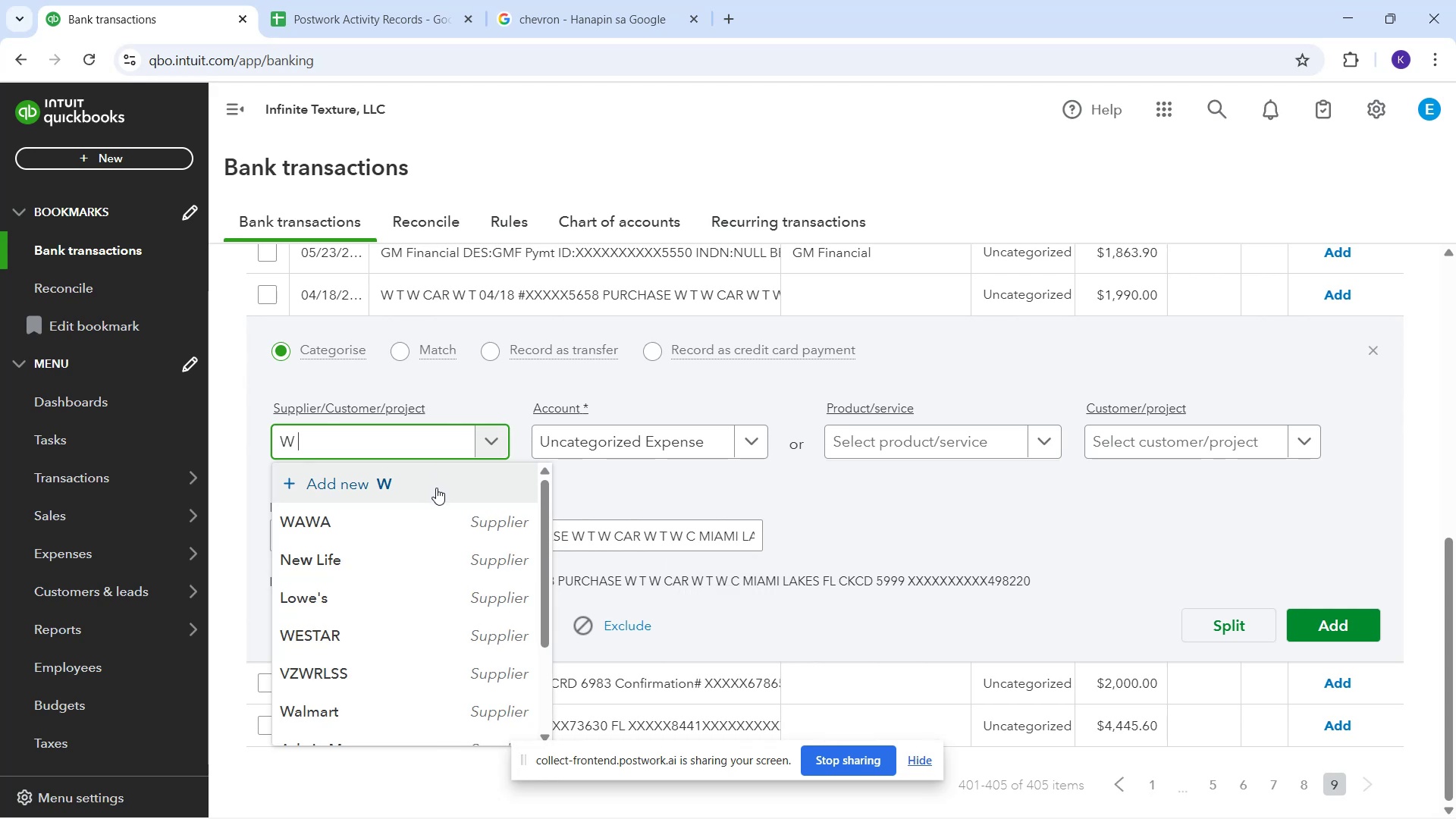 
key(T)
 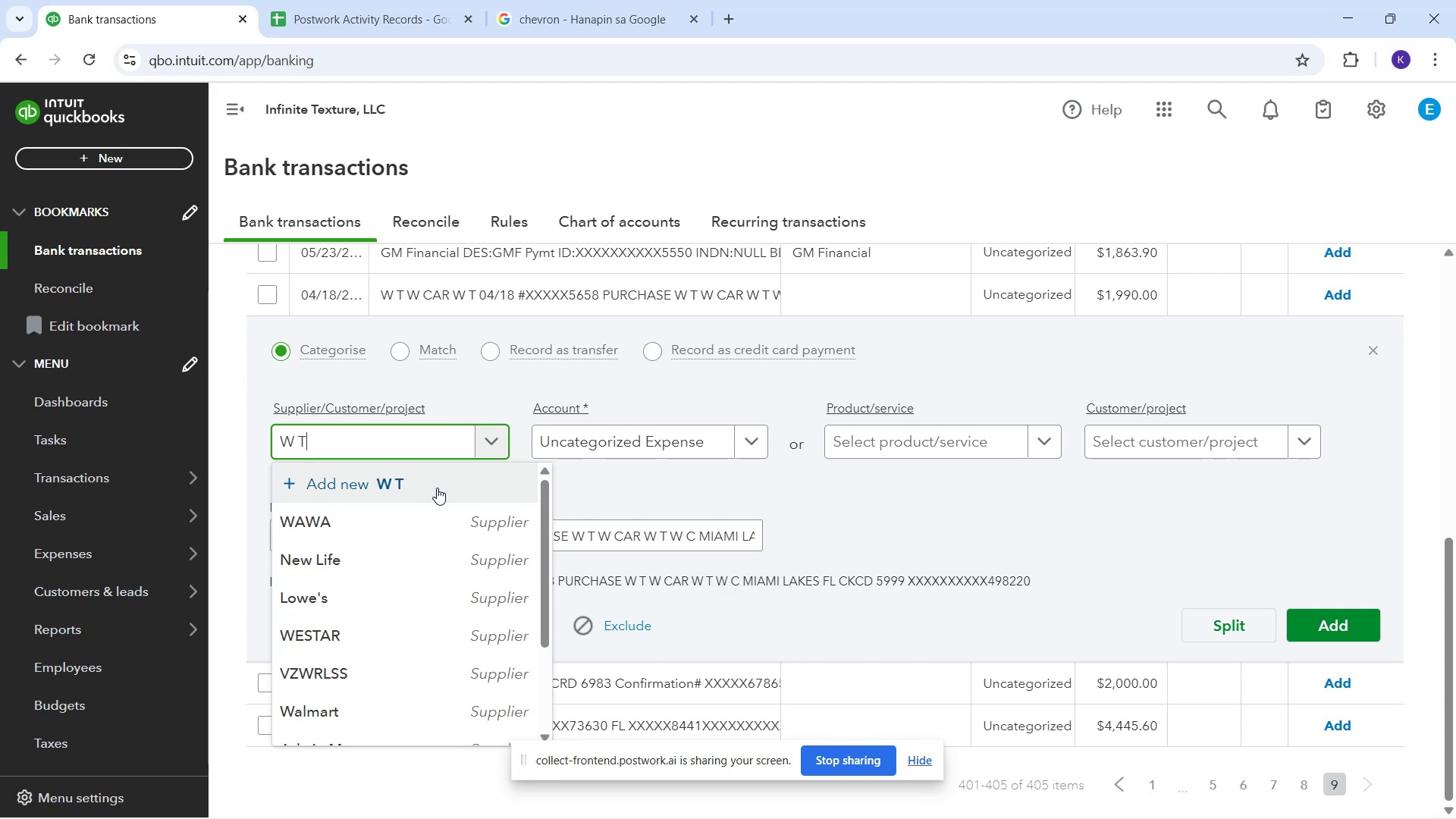 
key(Space)
 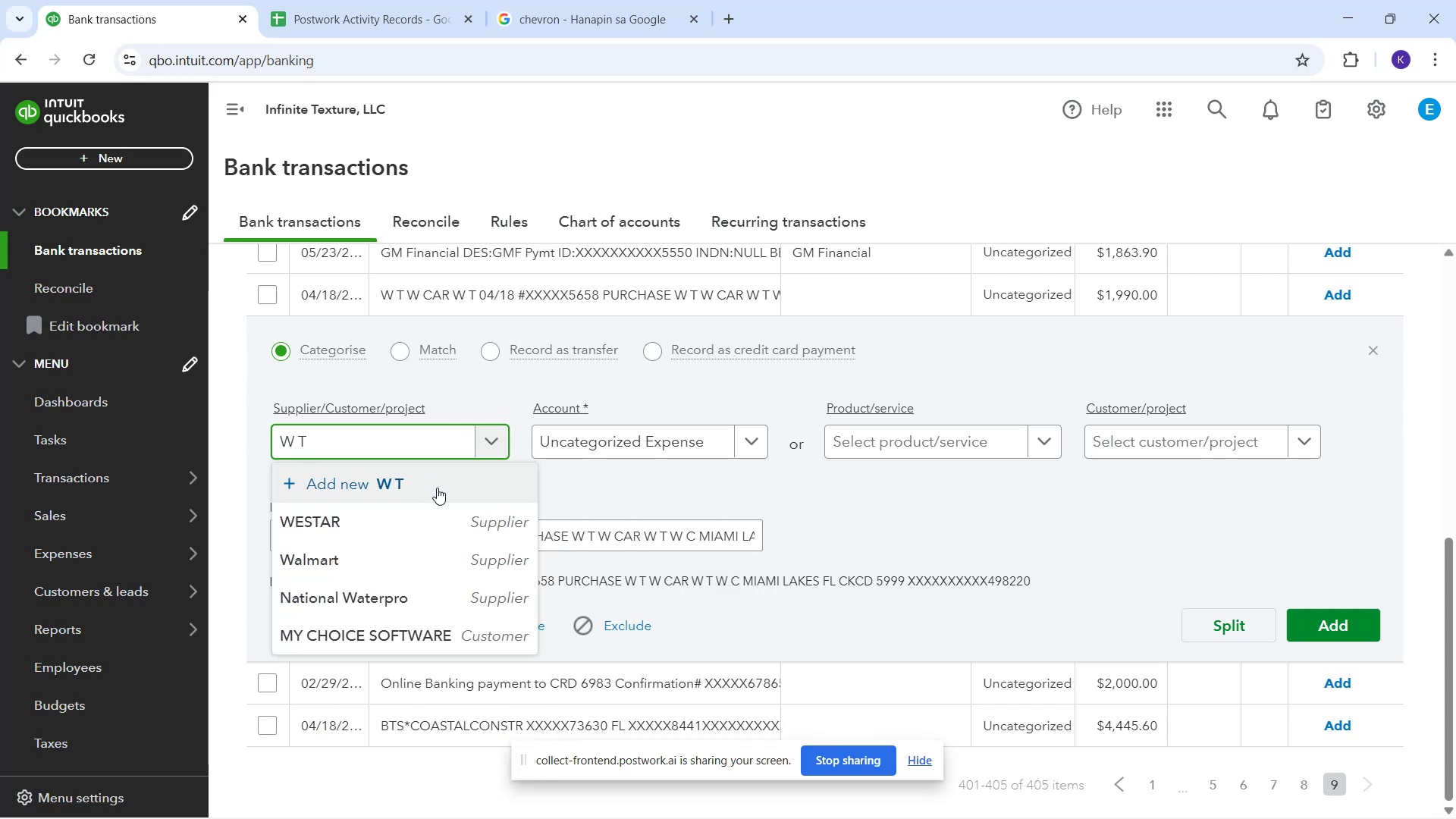 
key(W)
 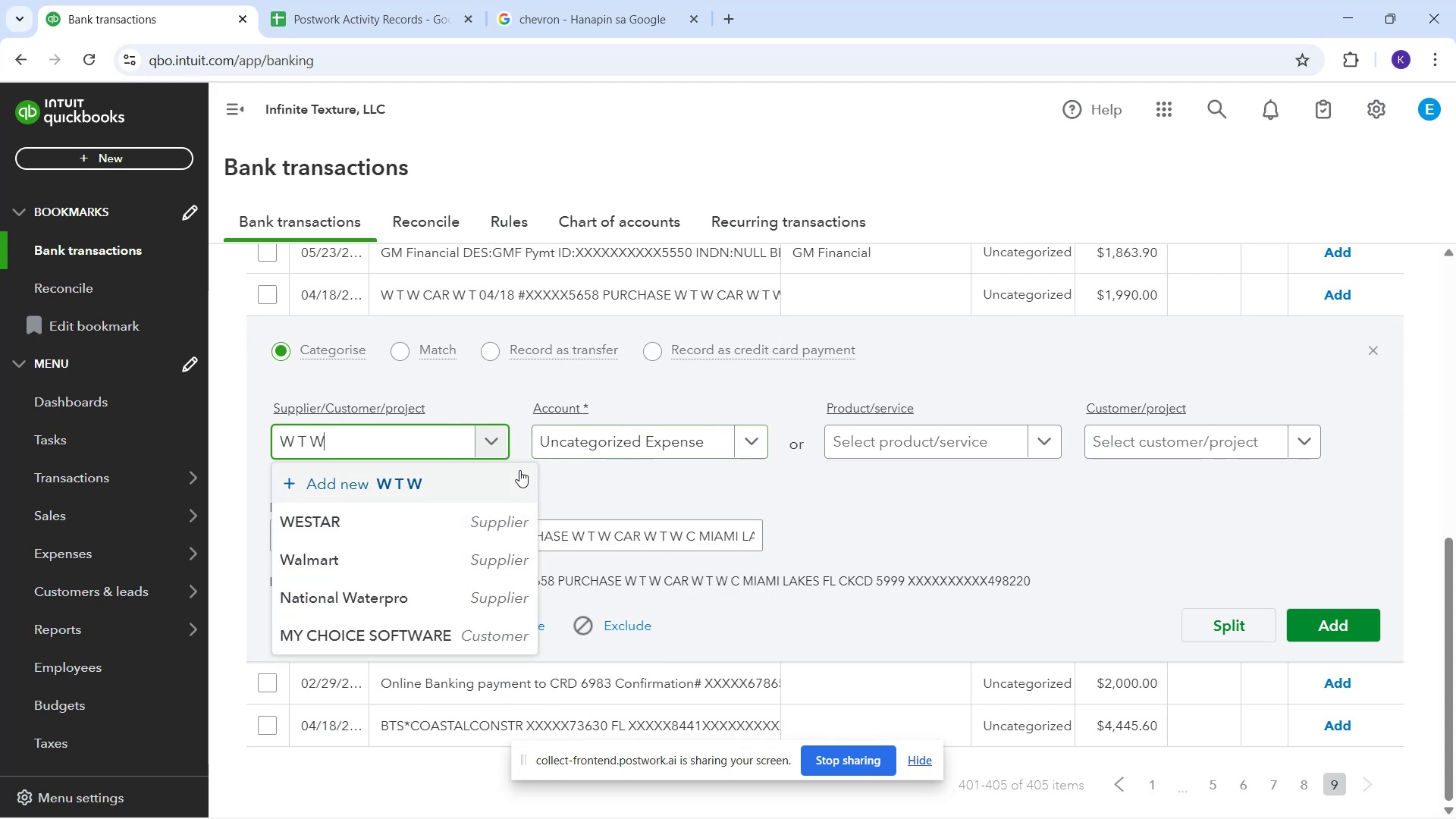 
type( Car)
 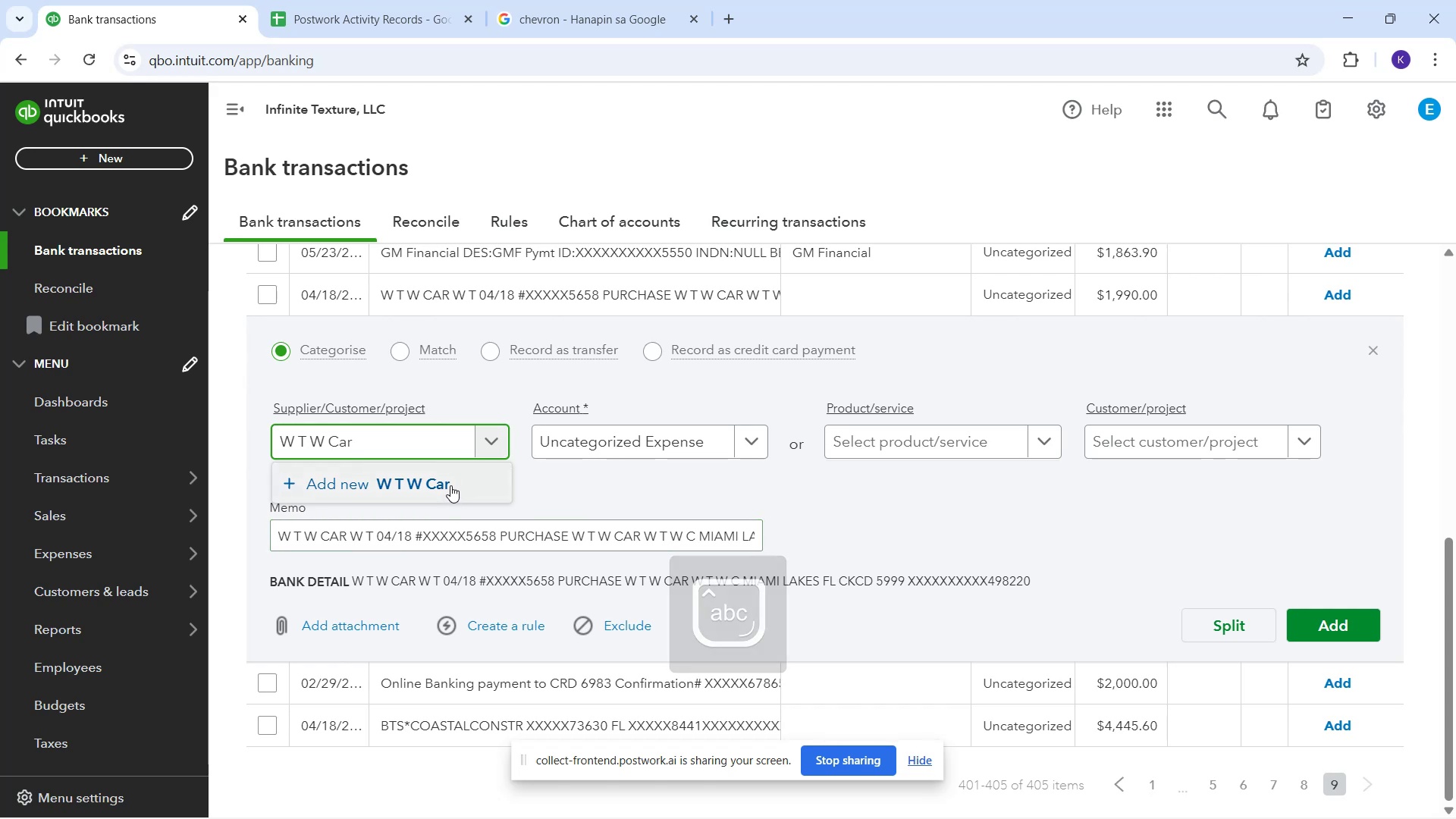 
left_click([450, 485])
 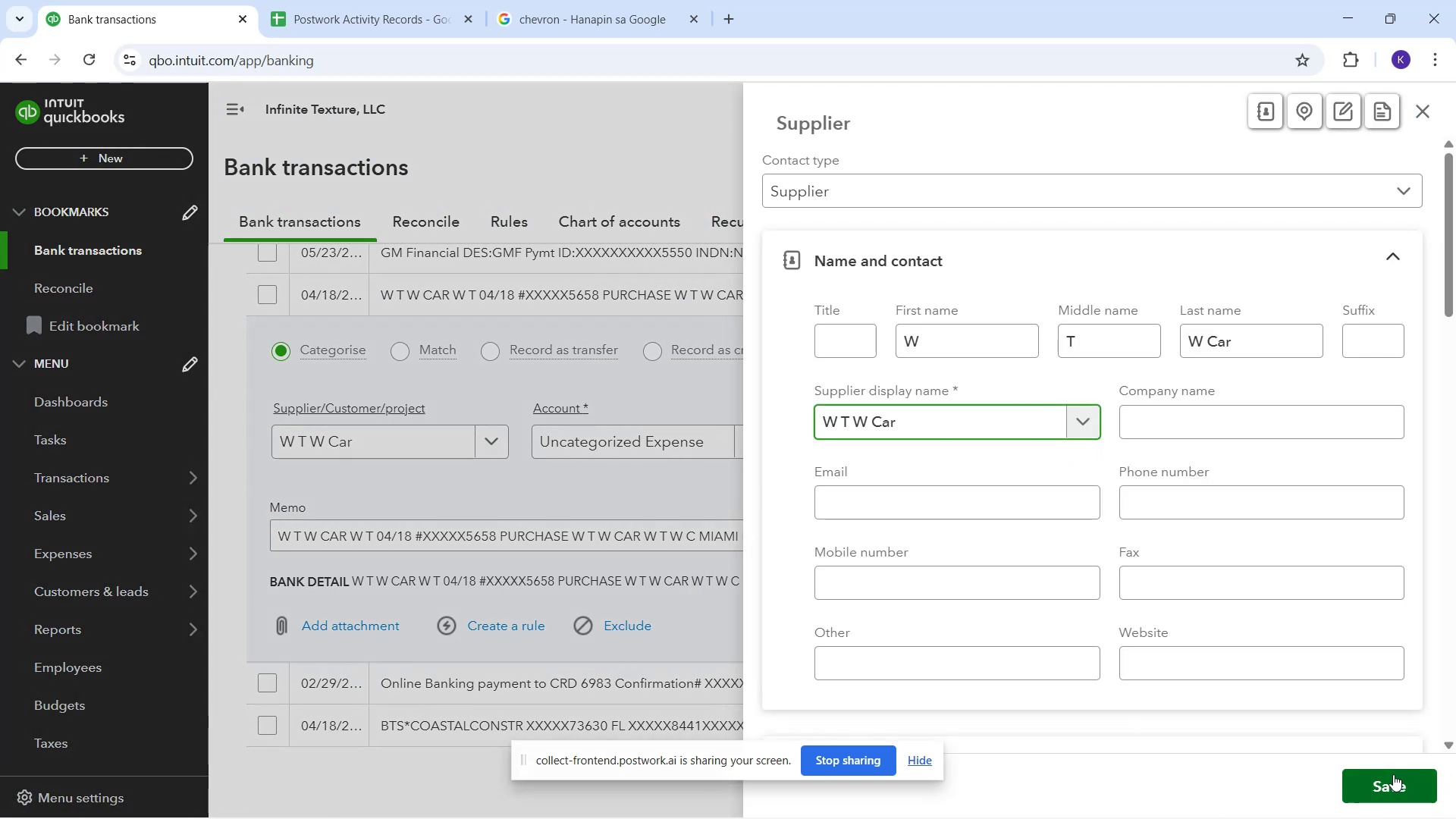 
left_click([1395, 785])
 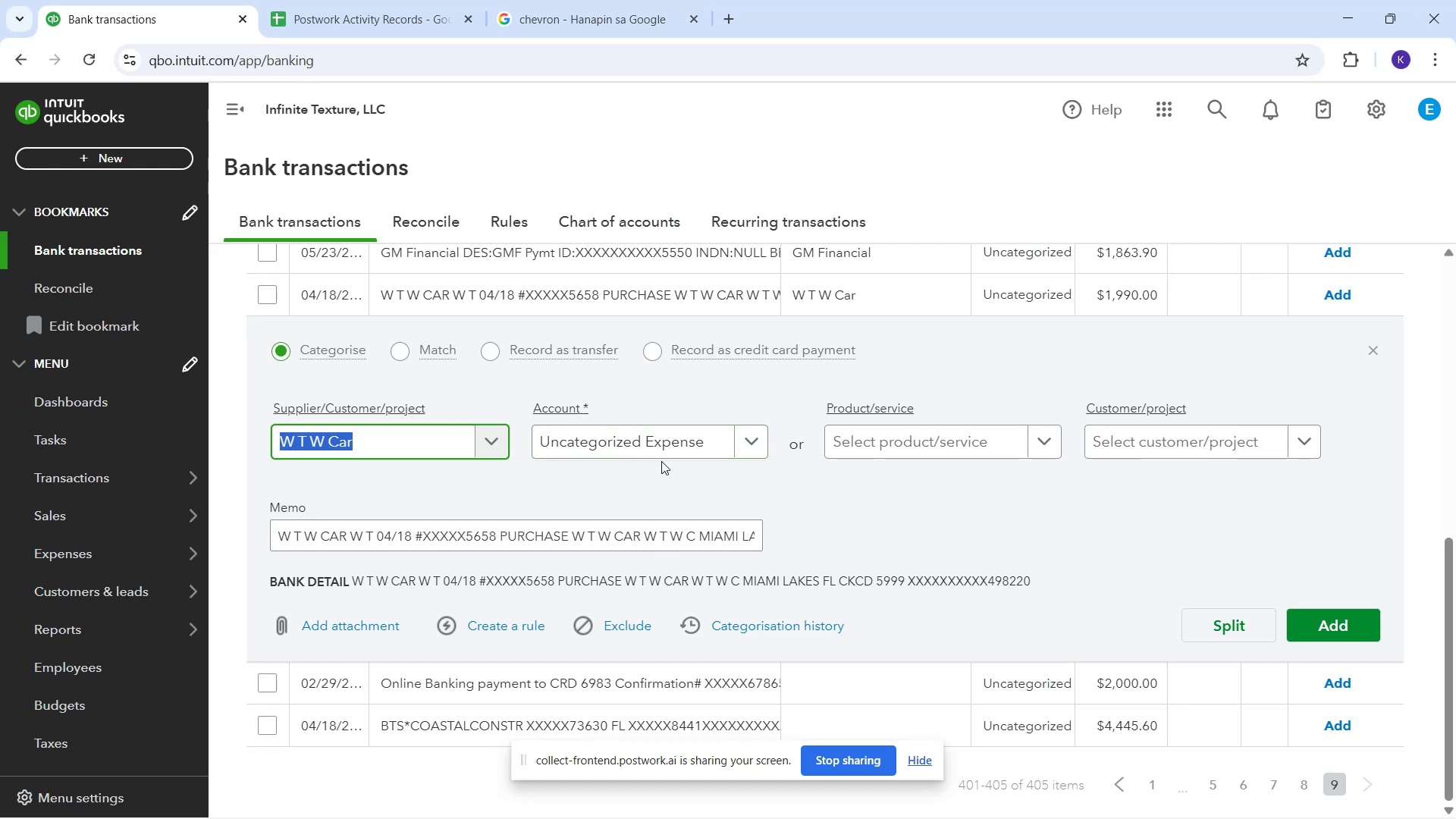 
wait(10.65)
 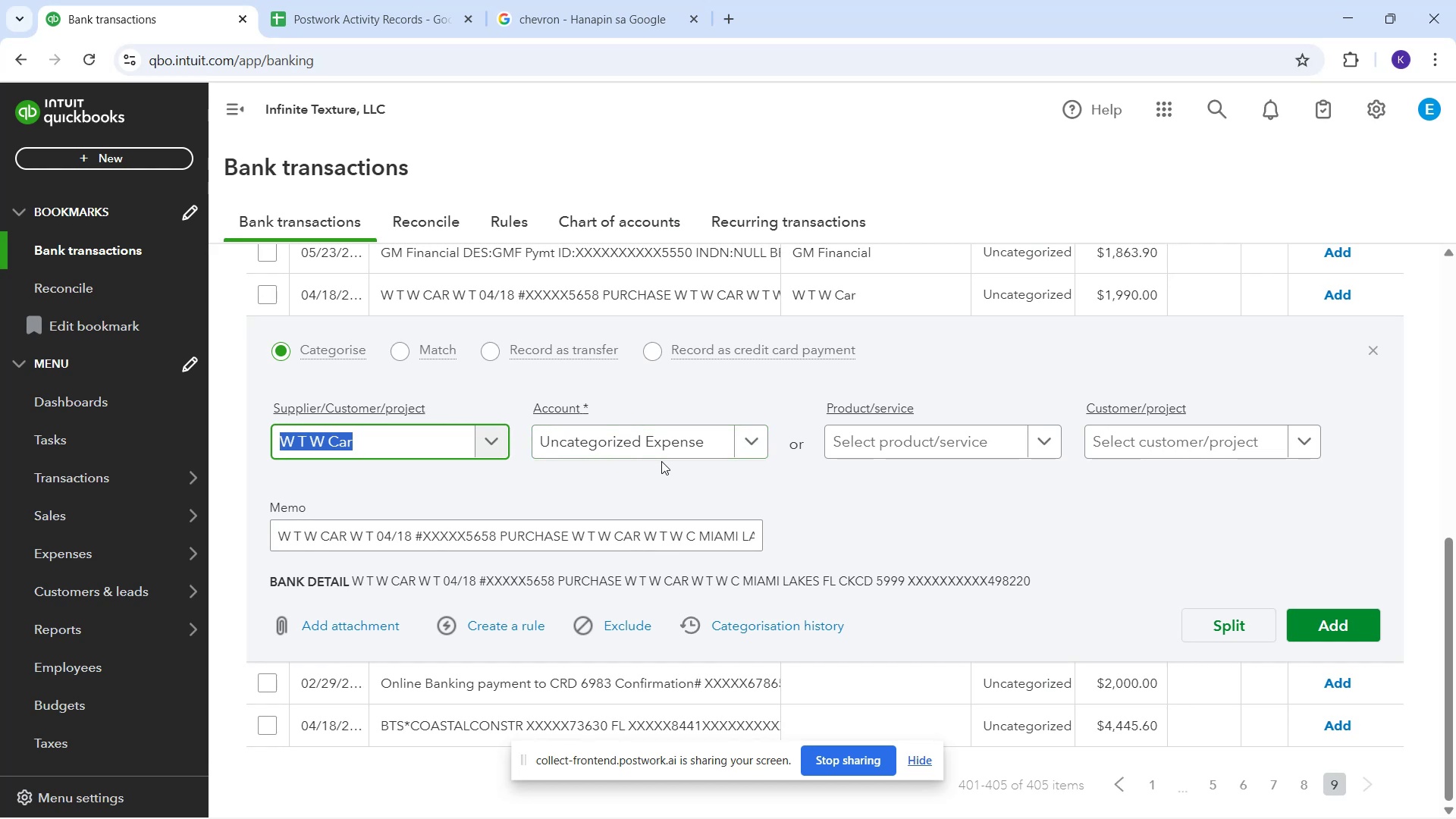 
mouse_move([640, 458])
 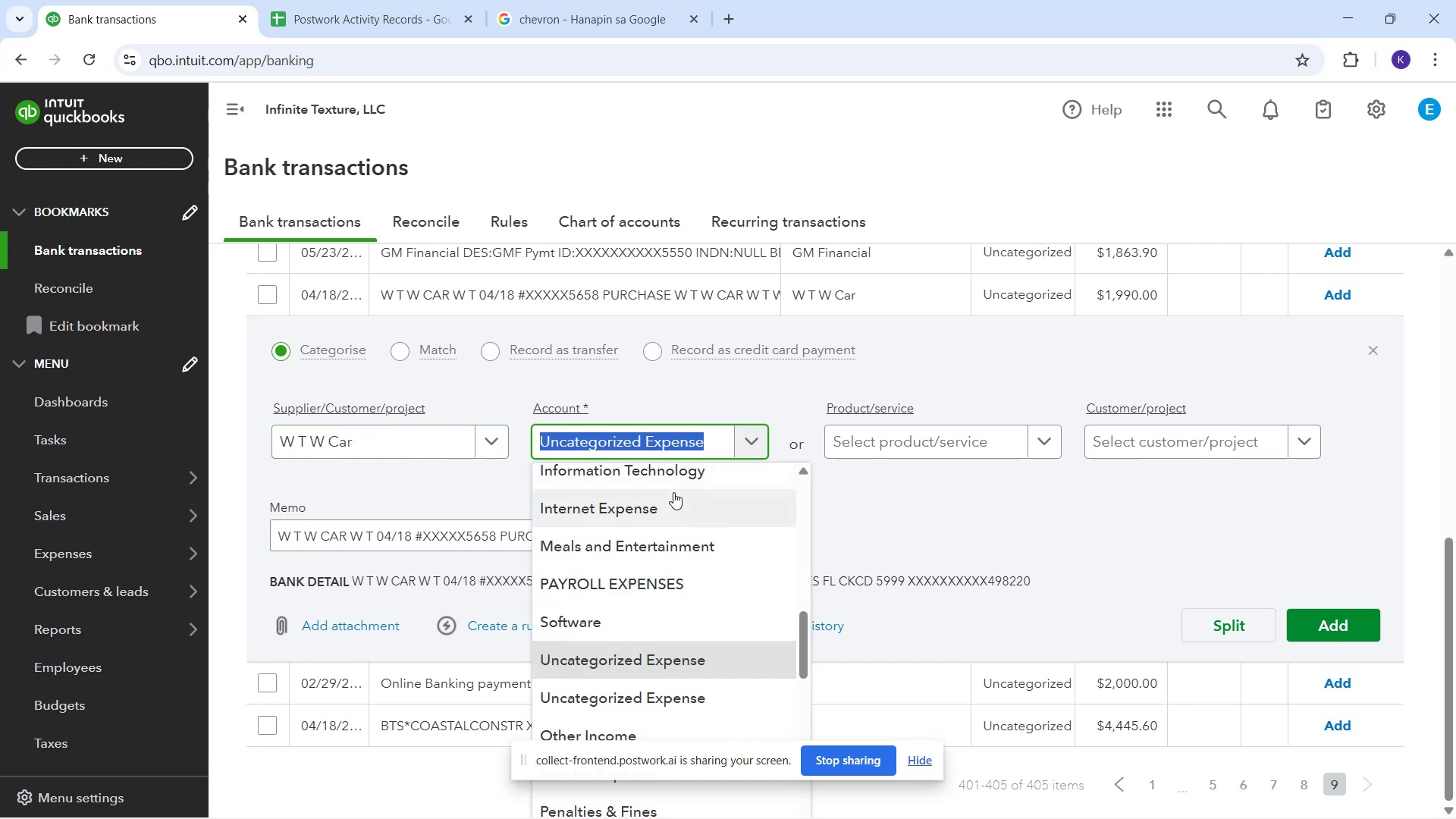 
type(au)
 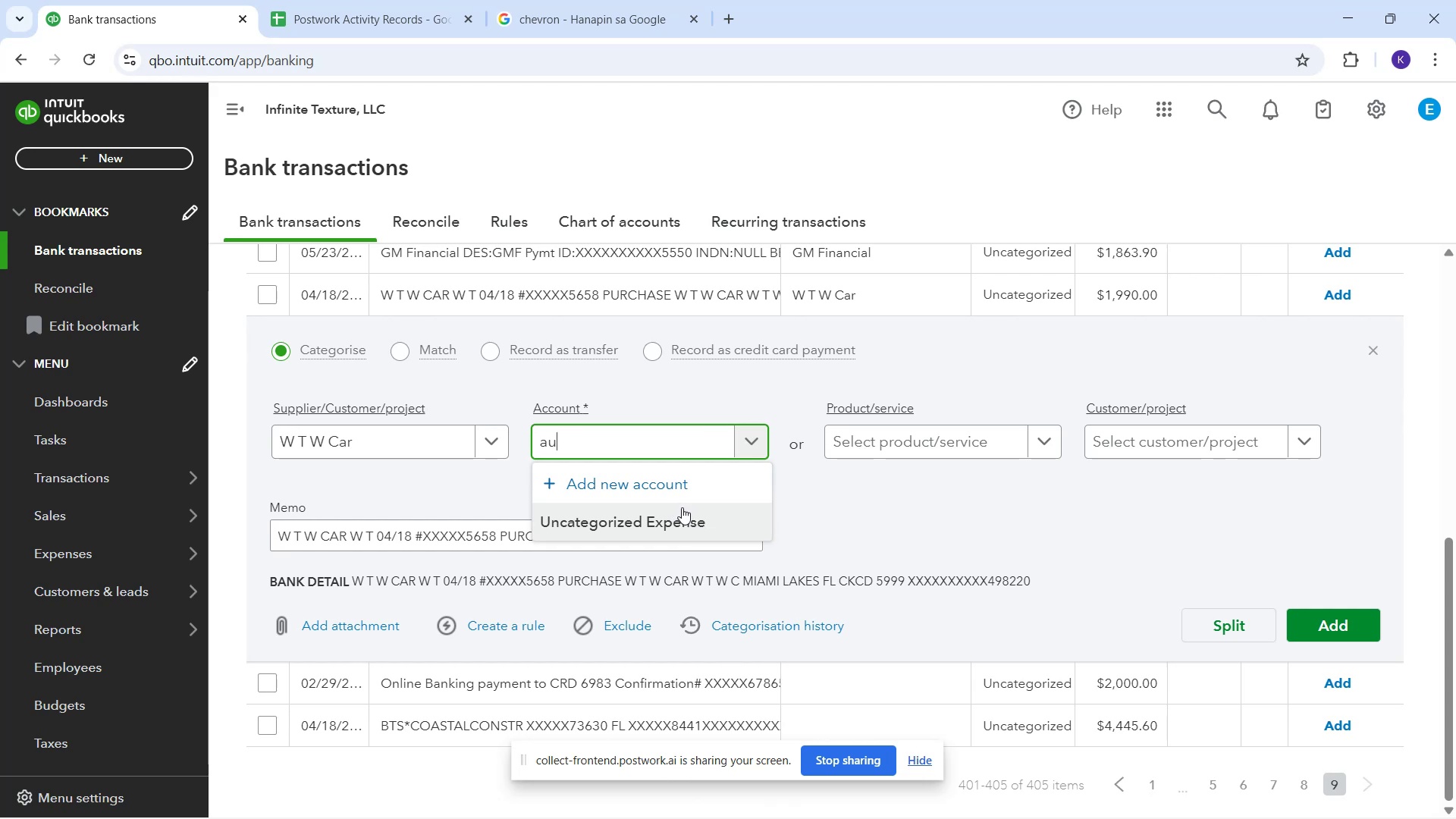 
wait(14.96)
 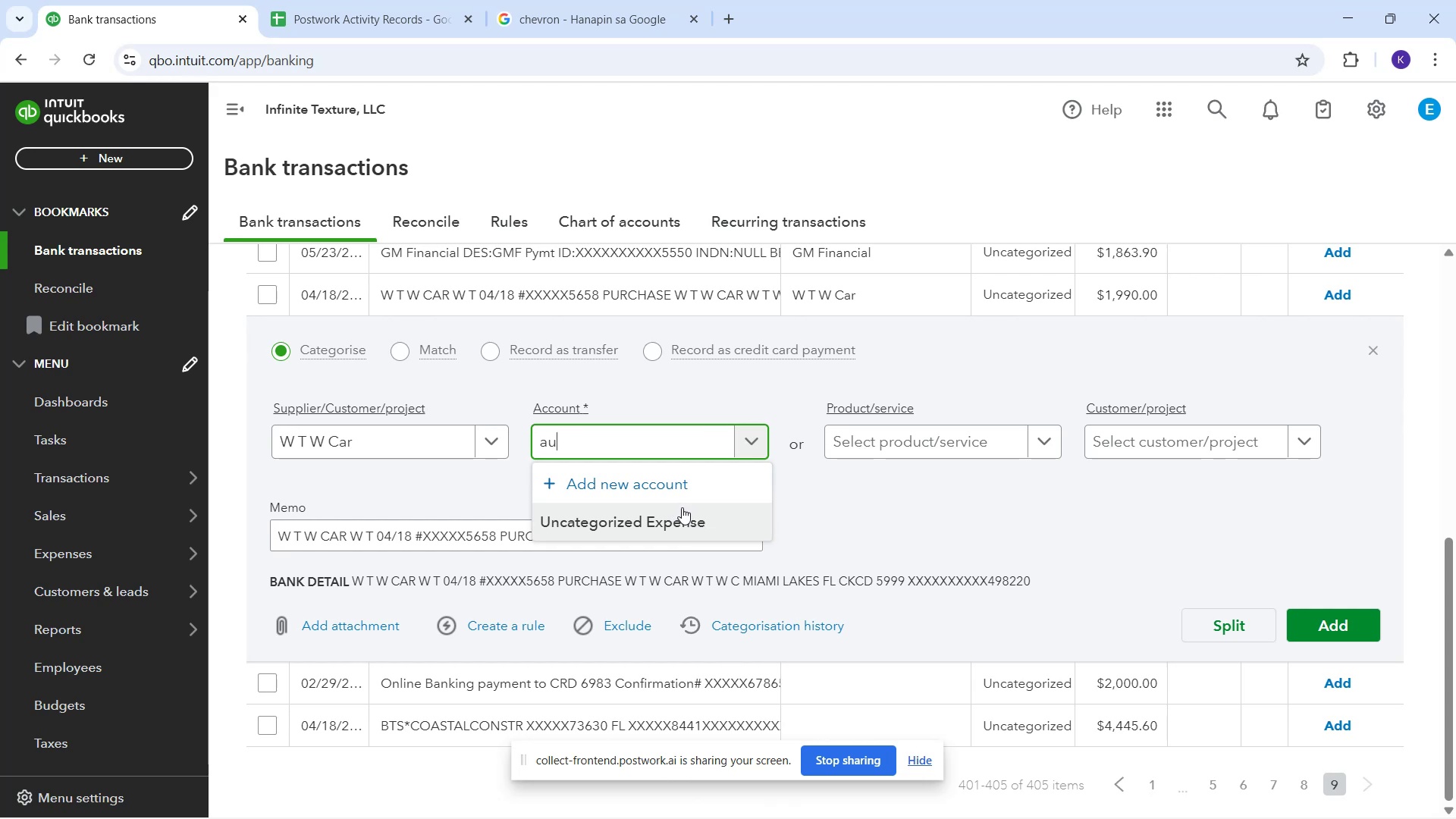 
type(to)
 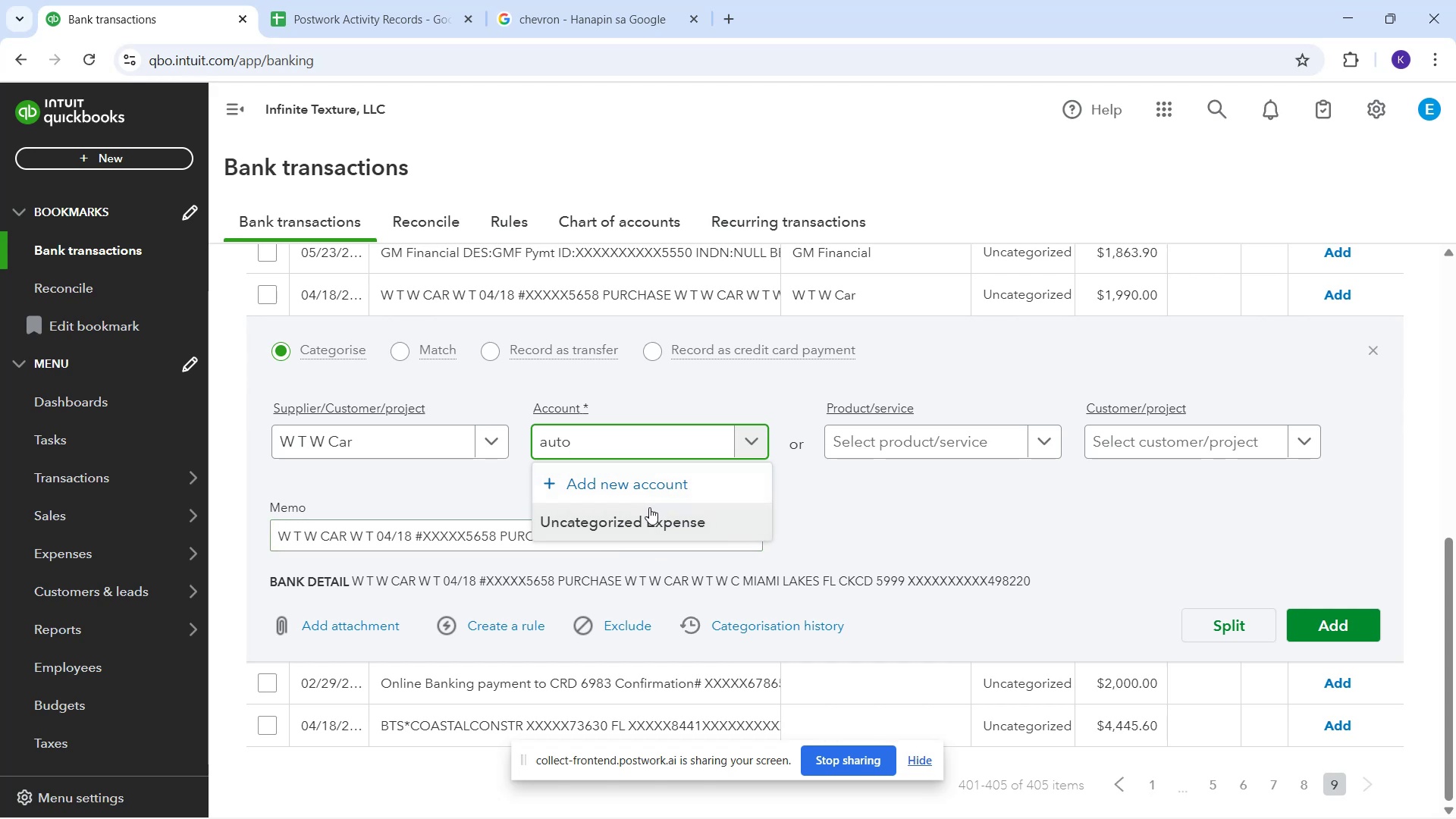 
wait(6.5)
 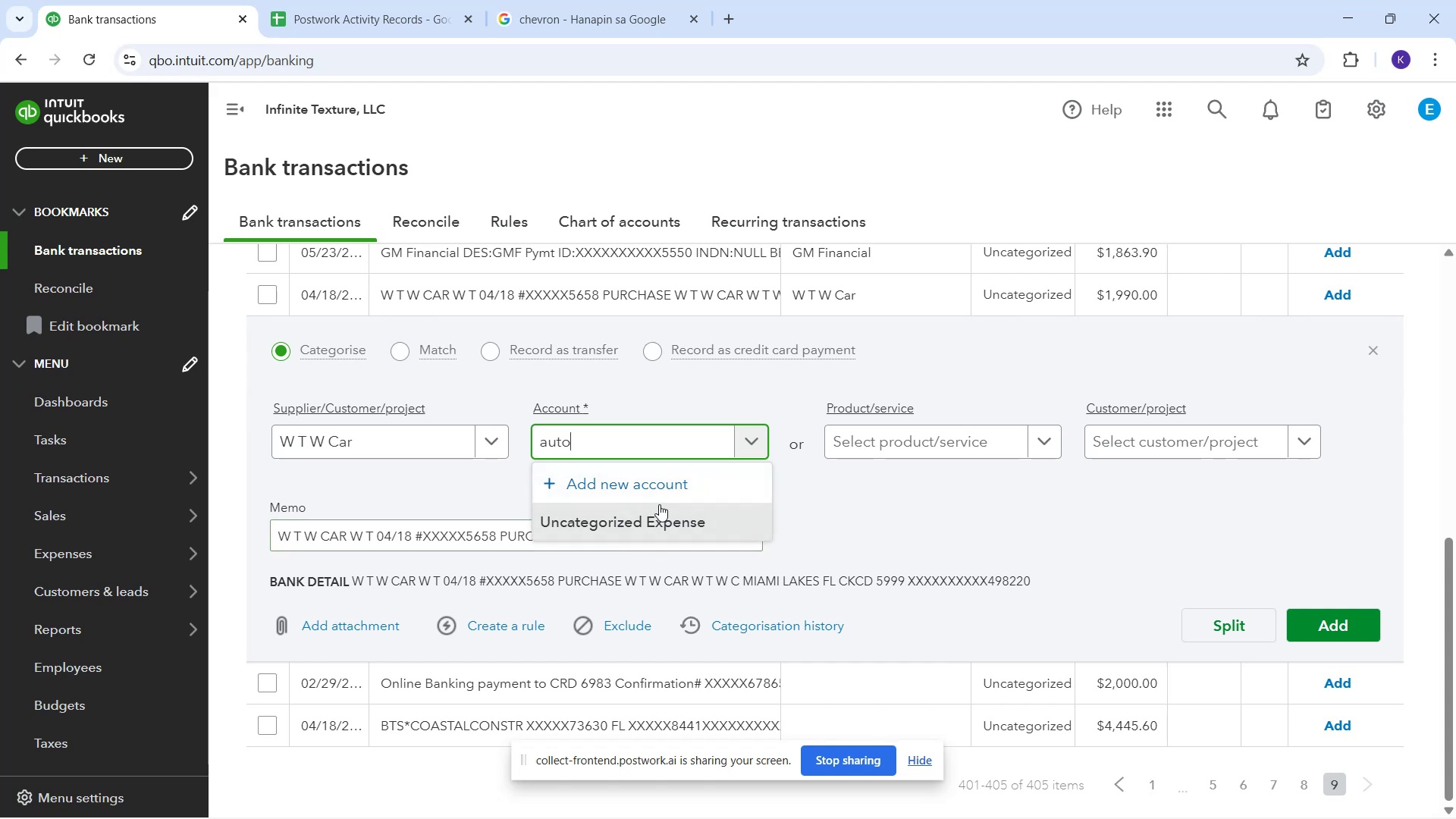 
key(Backspace)
 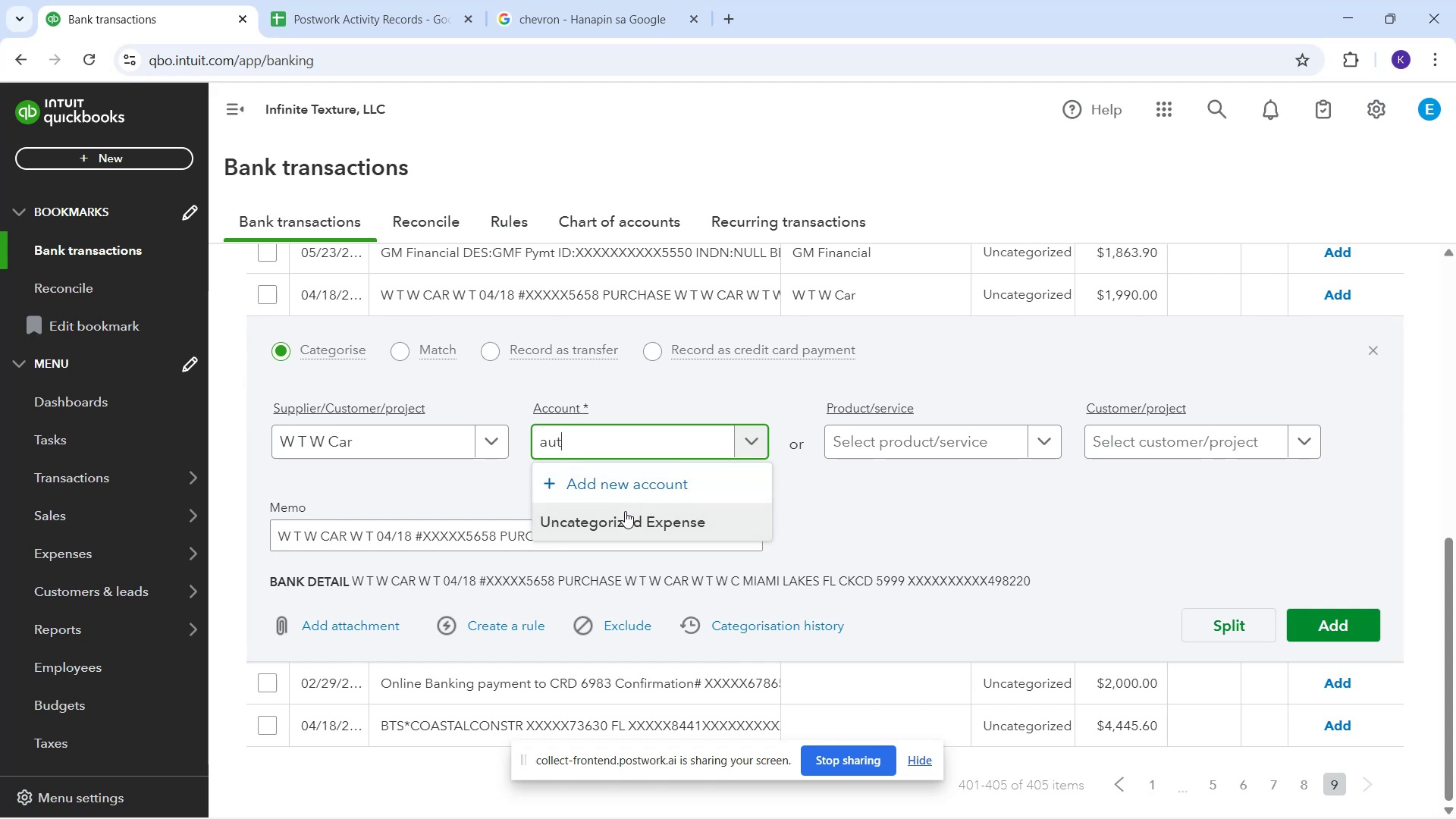 
key(Backspace)
 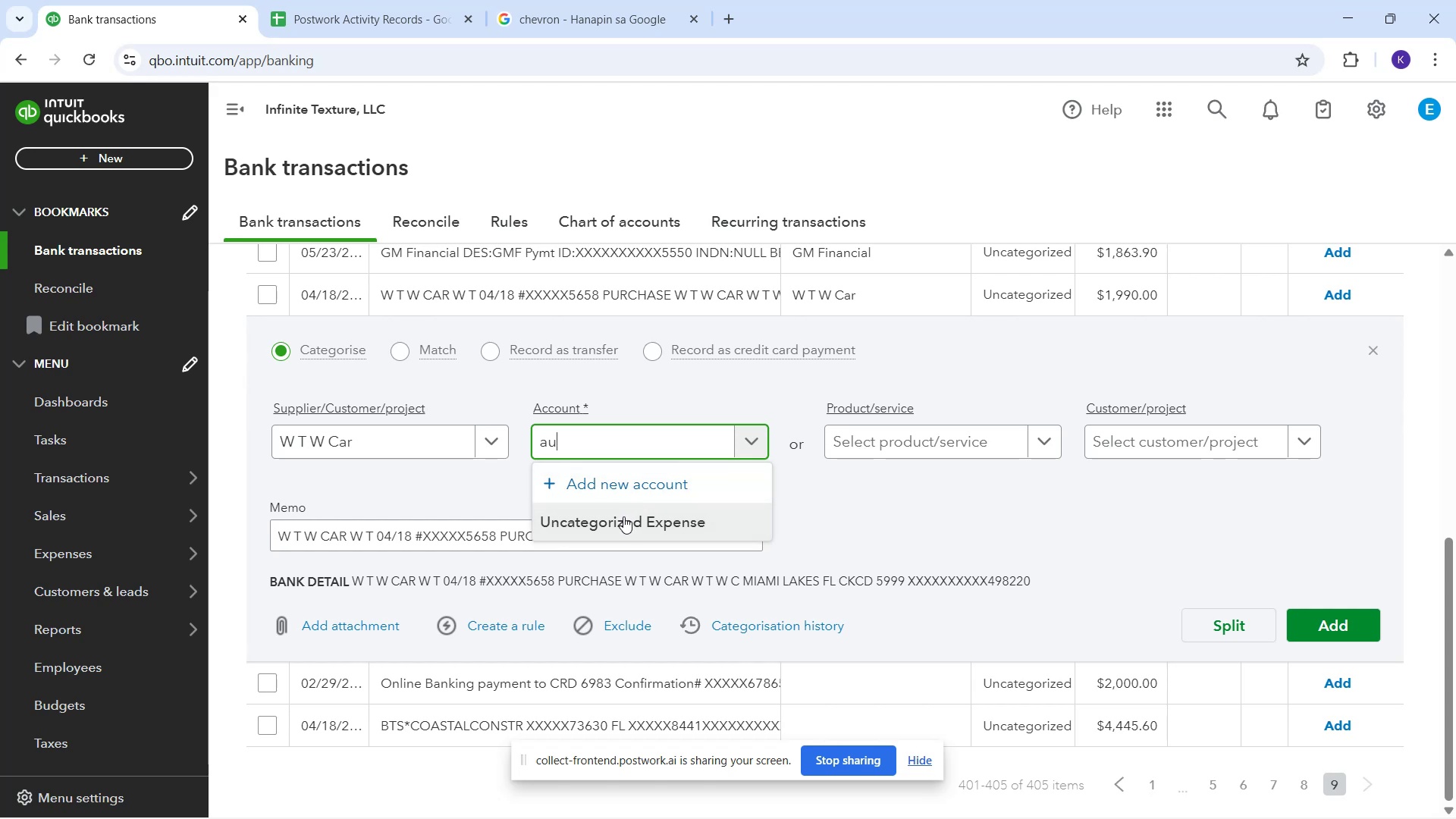 
key(Backspace)
 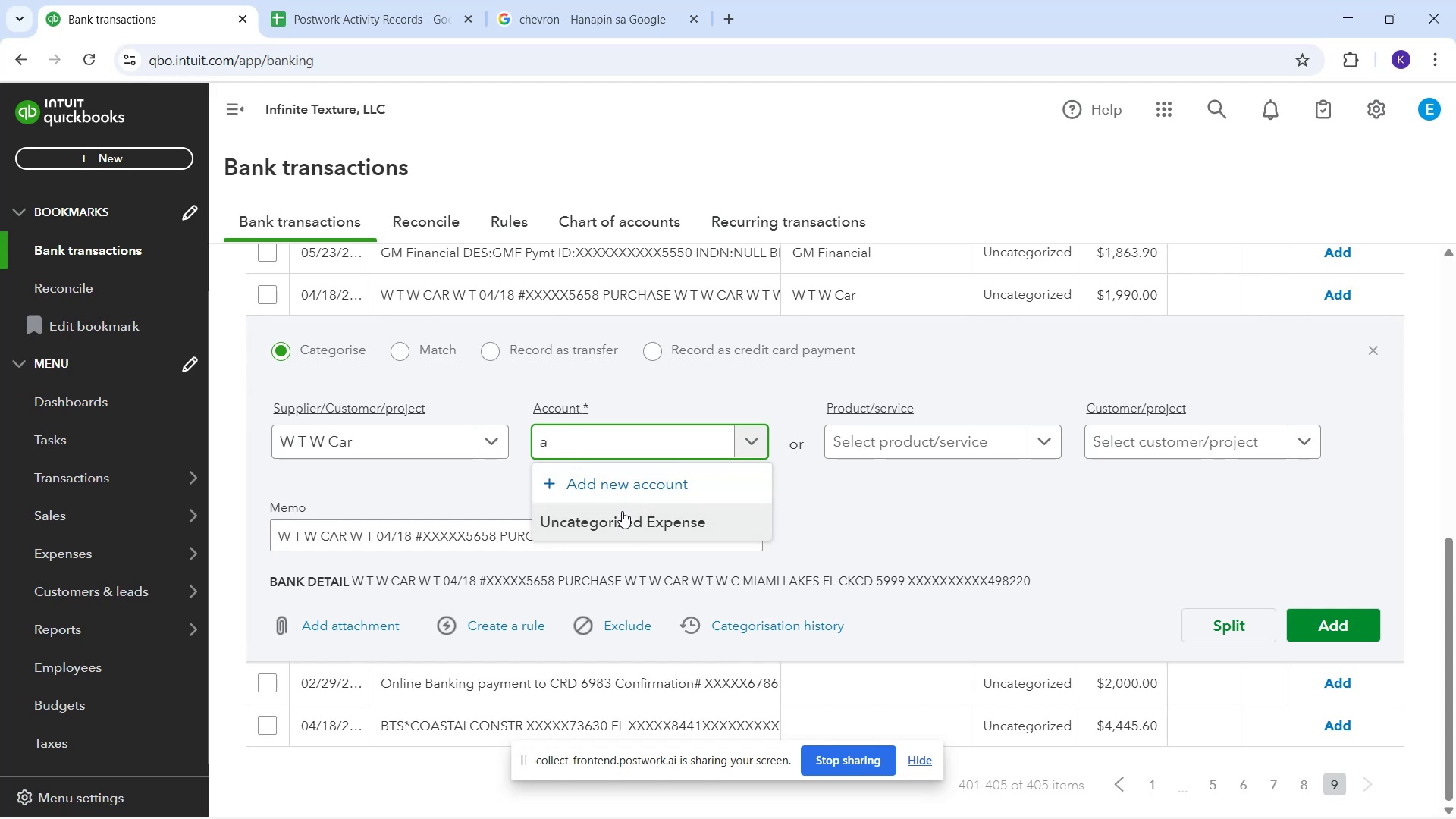 
key(Backspace)
 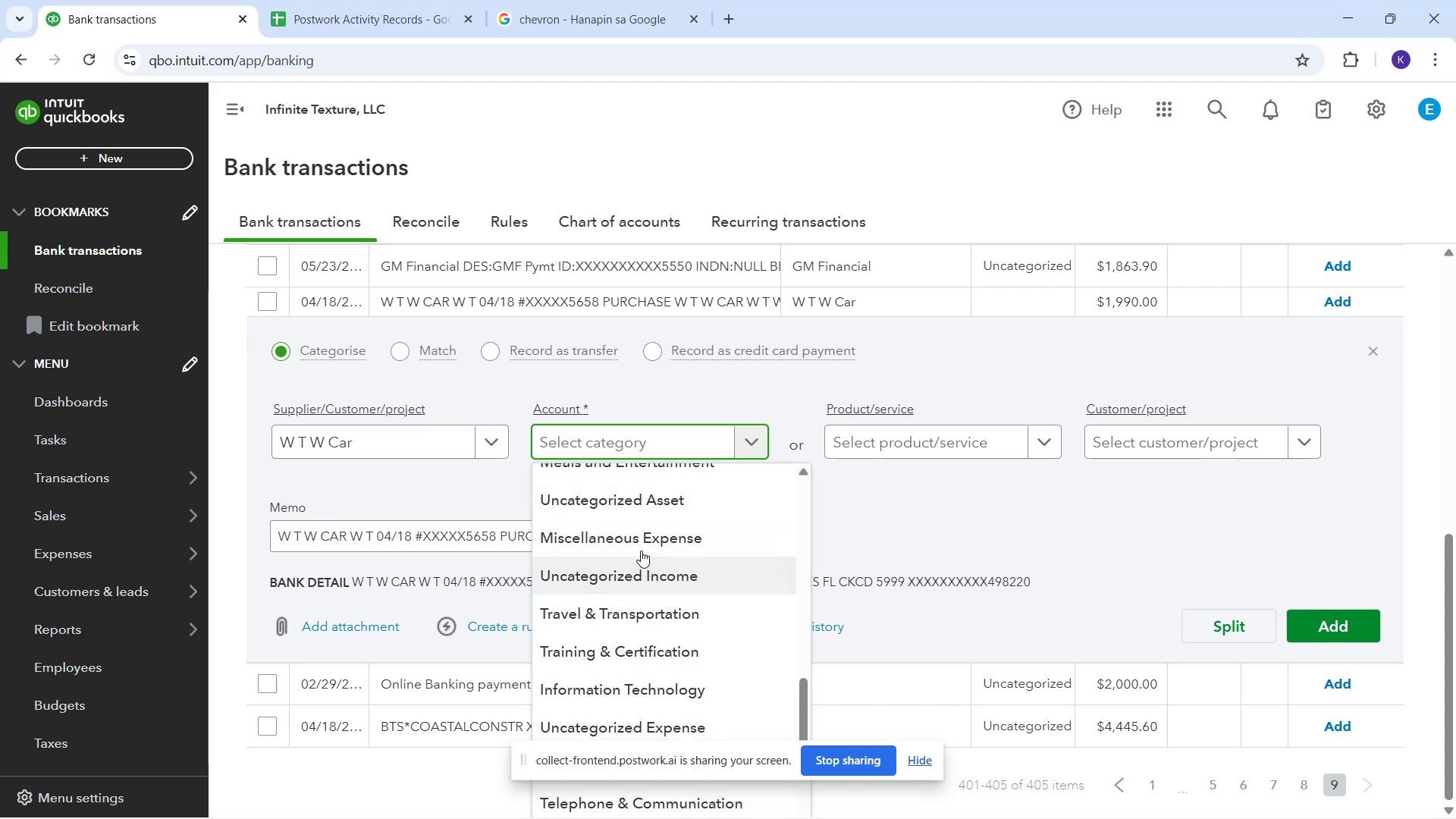 
scroll: coordinate [619, 519], scroll_direction: up, amount: 13.0
 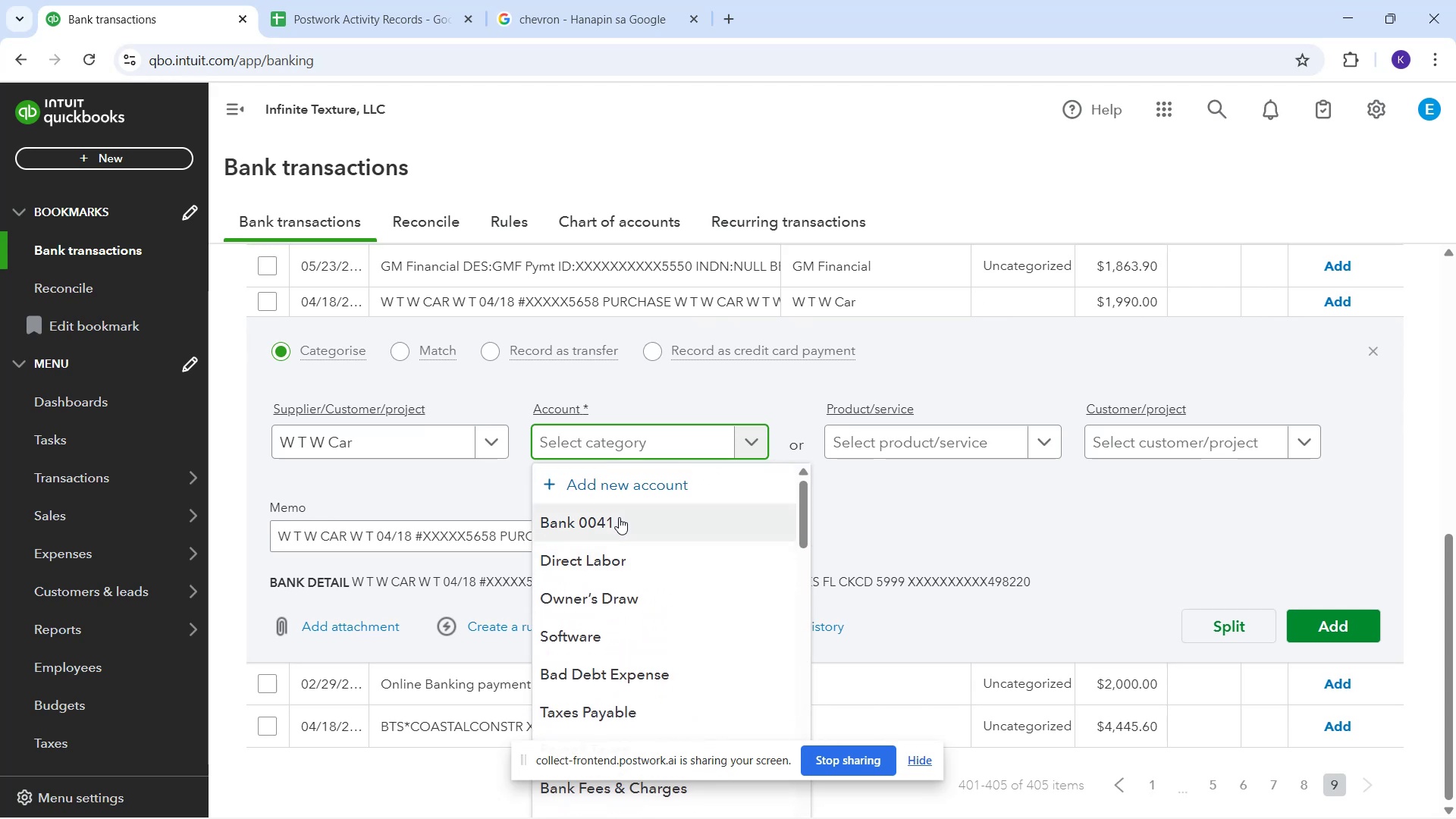 
scroll: coordinate [607, 540], scroll_direction: down, amount: 6.0
 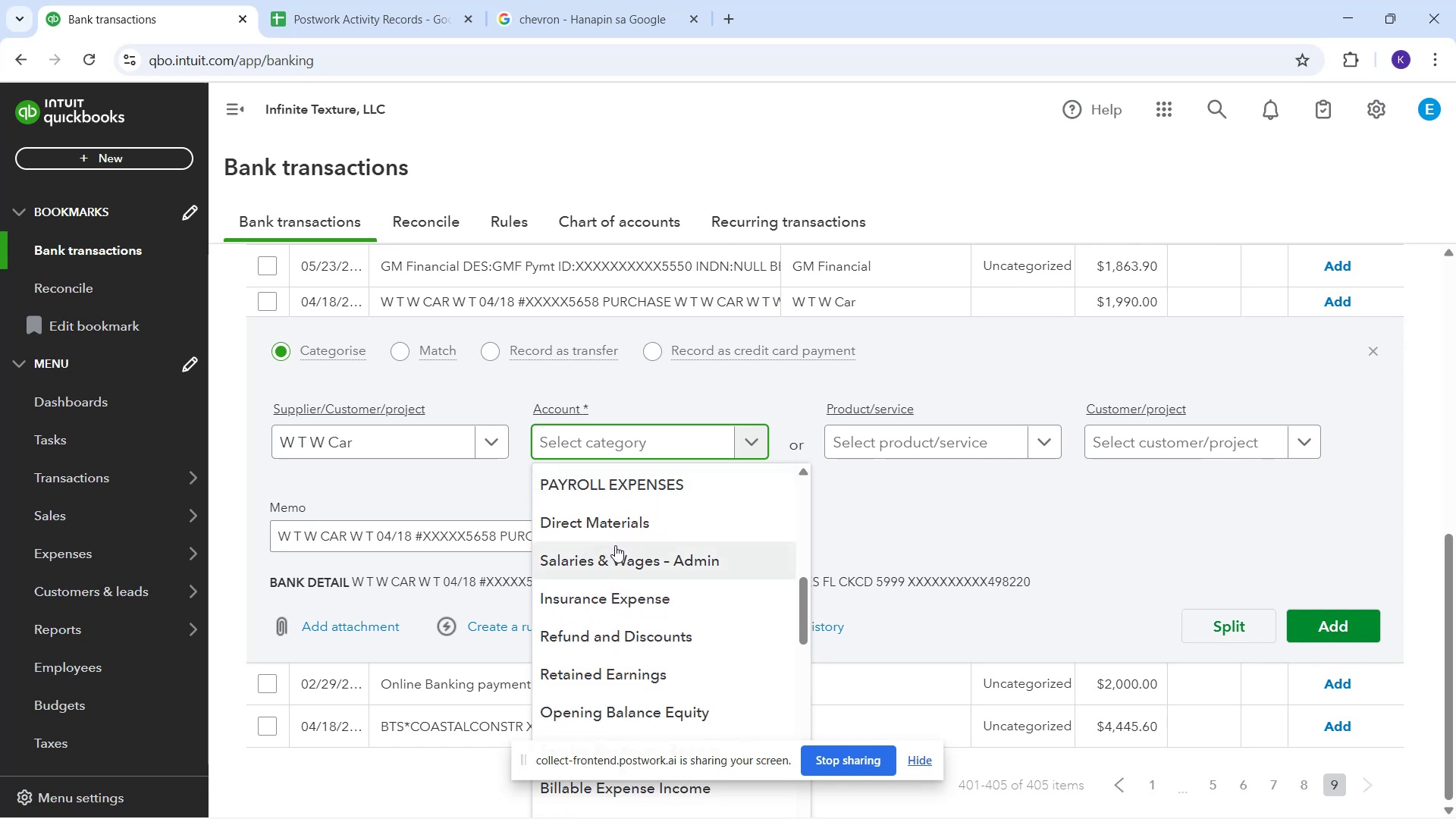 
scroll: coordinate [651, 604], scroll_direction: down, amount: 4.0
 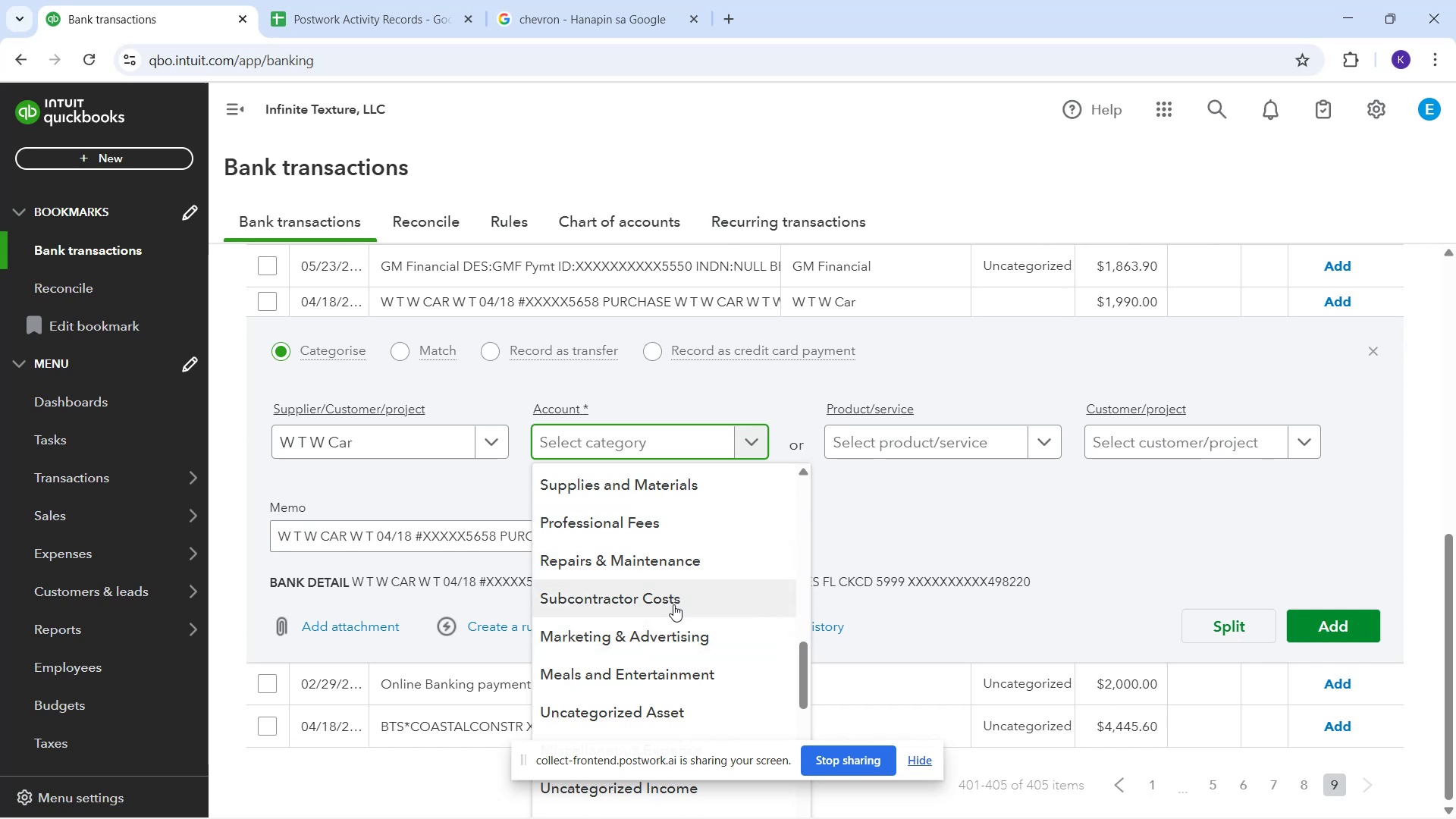 
mouse_move([692, 575])
 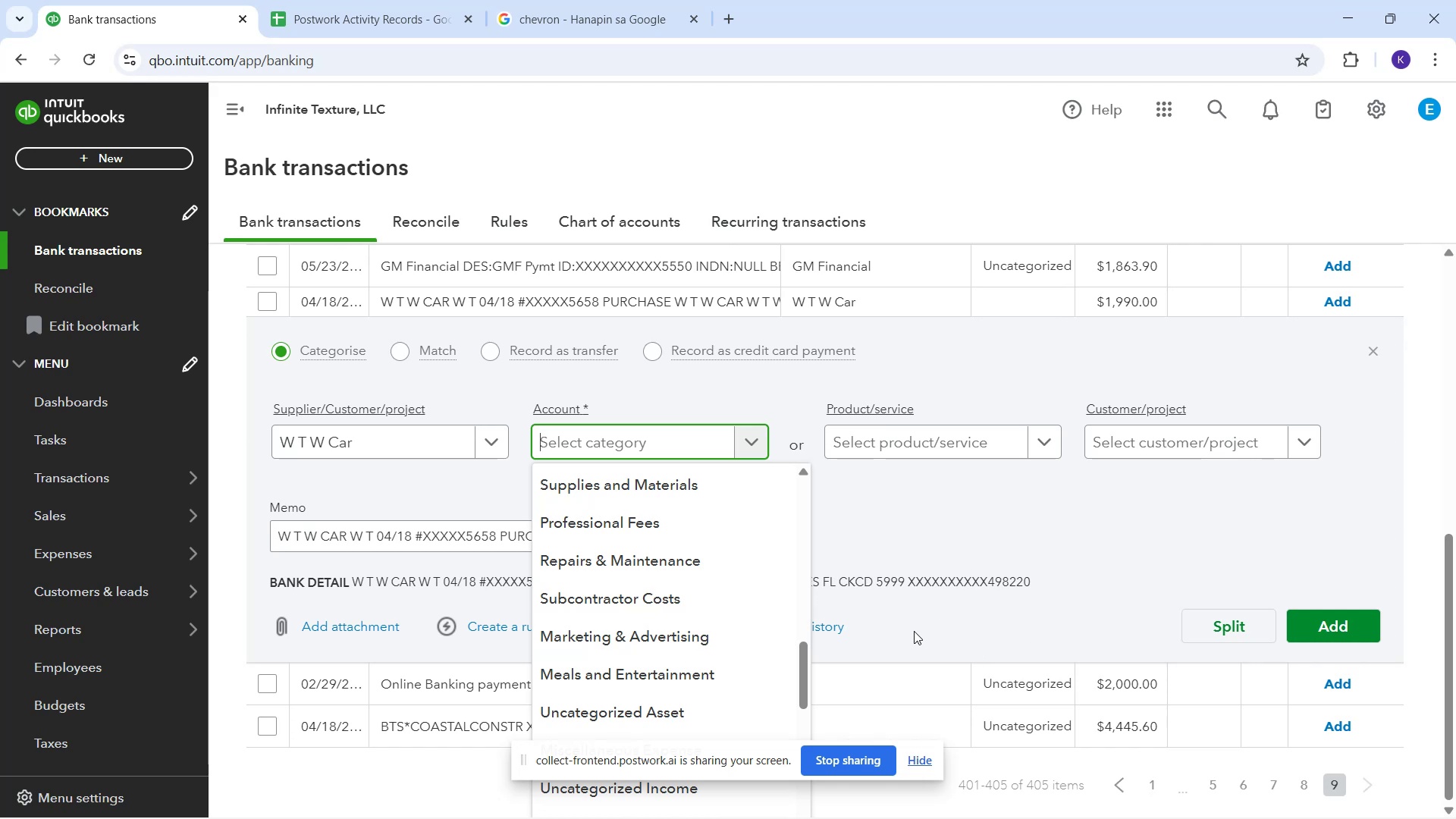 
wait(12.19)
 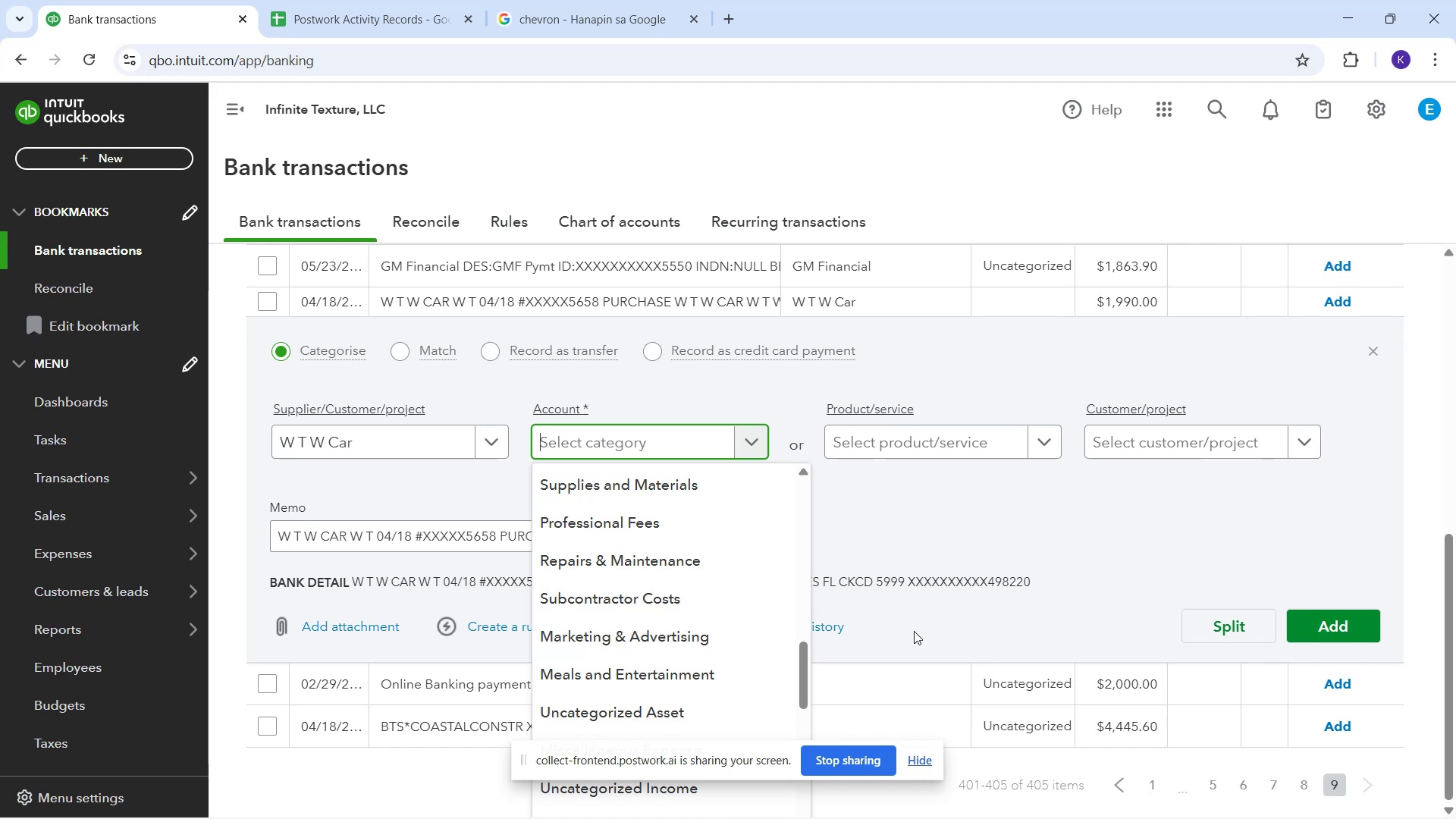 
mouse_move([654, 556])
 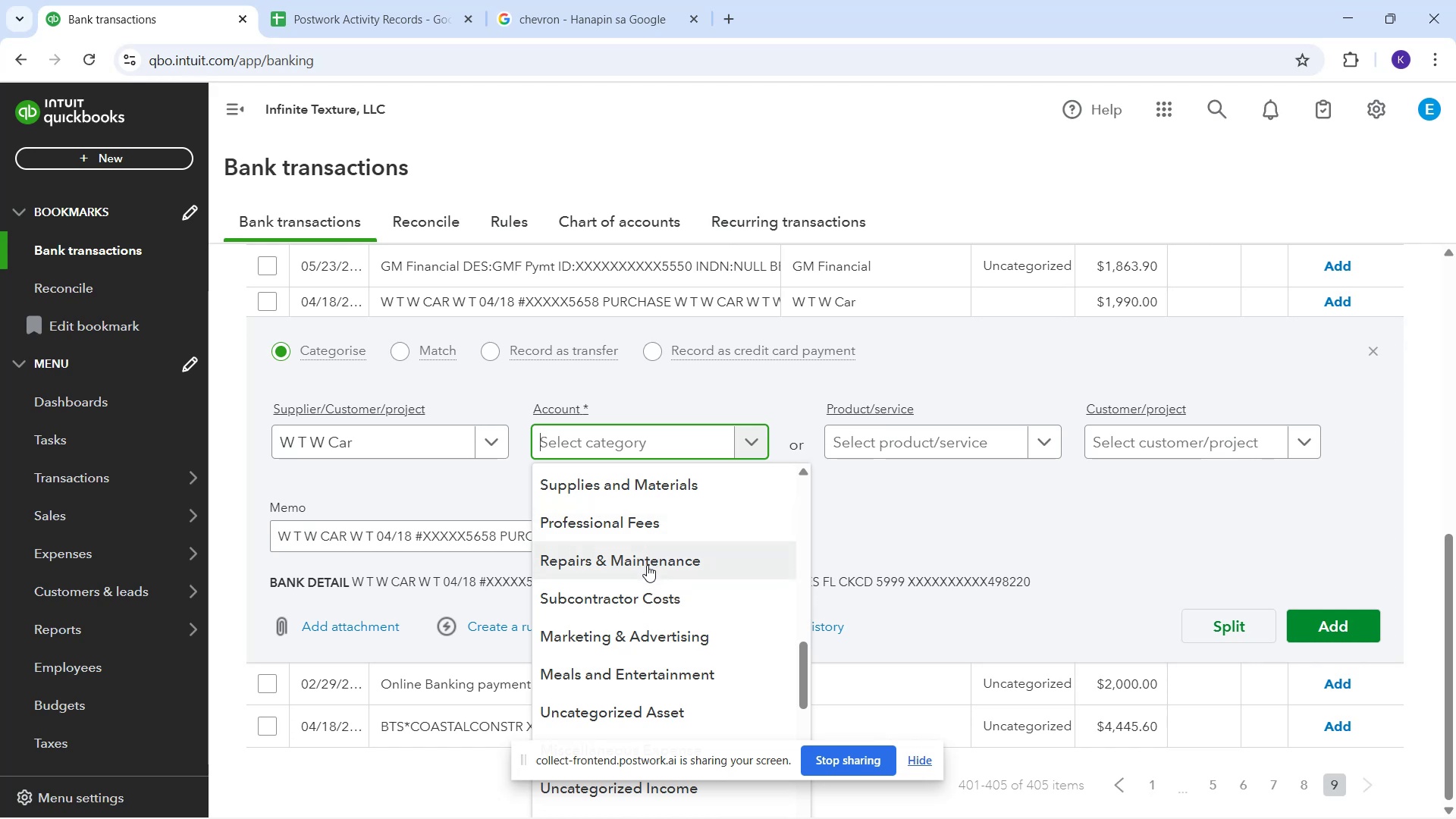 
wait(7.03)
 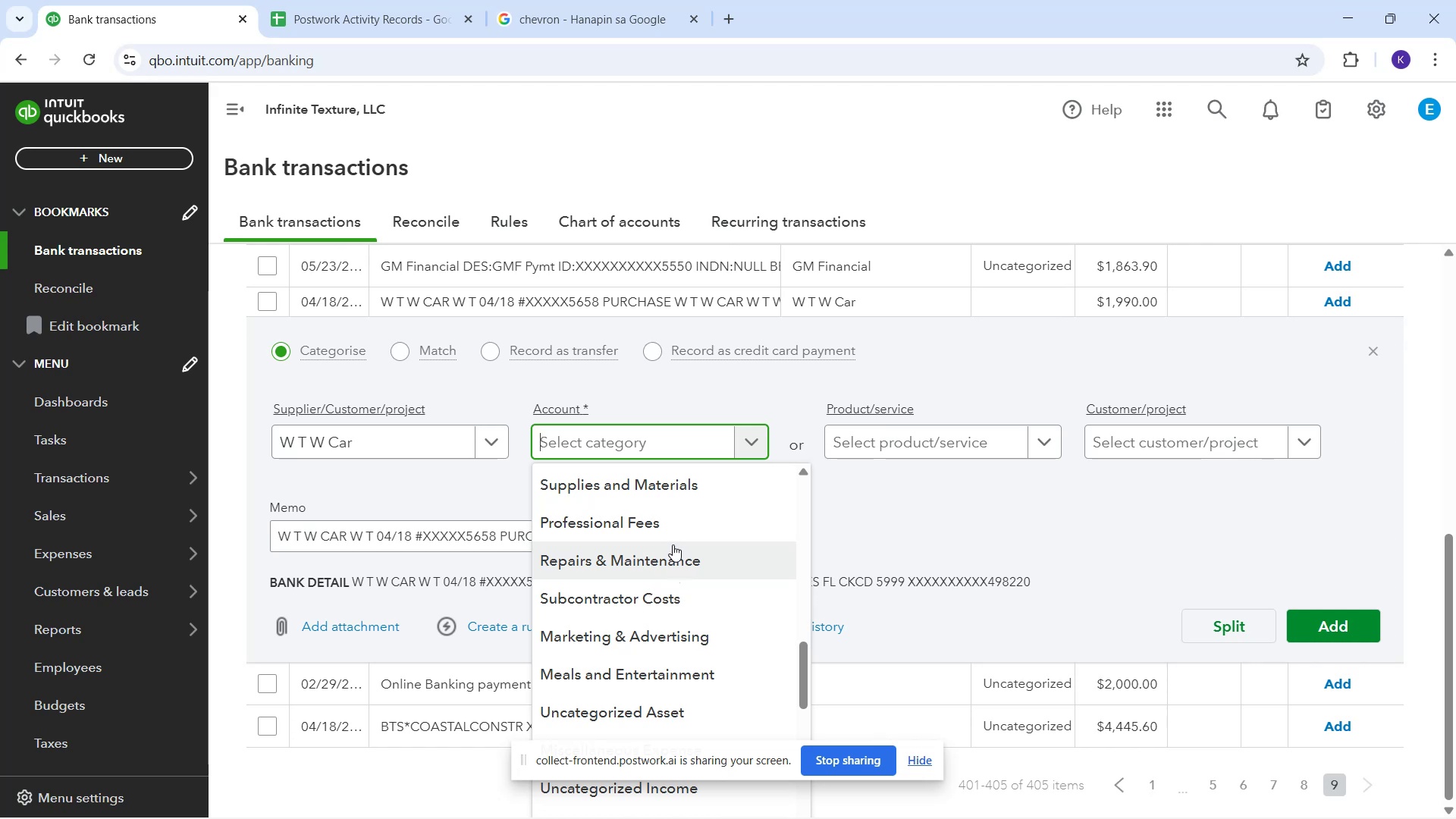 
left_click([638, 564])
 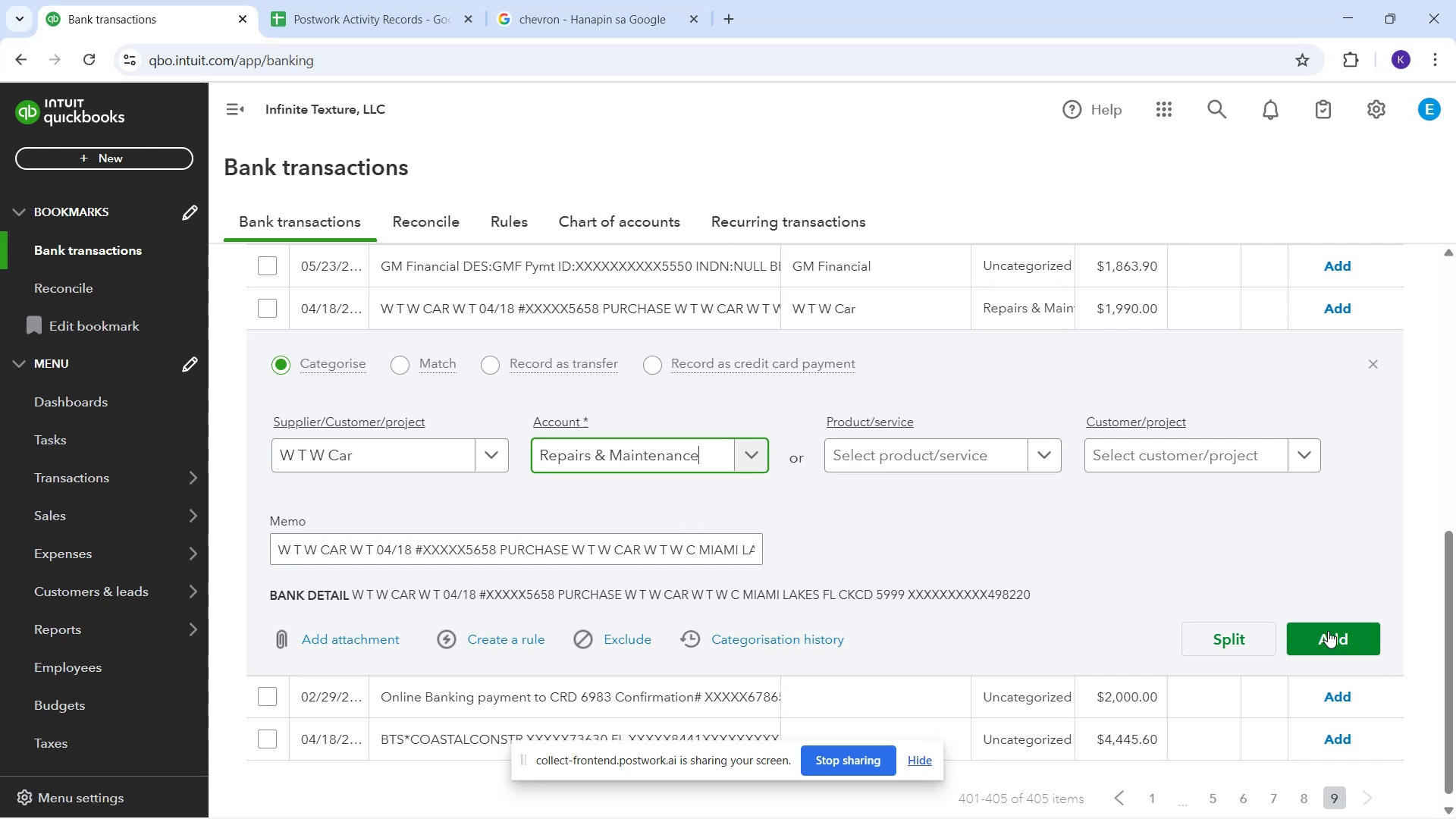 
left_click_drag(start_coordinate=[1329, 639], to_coordinate=[1320, 640])
 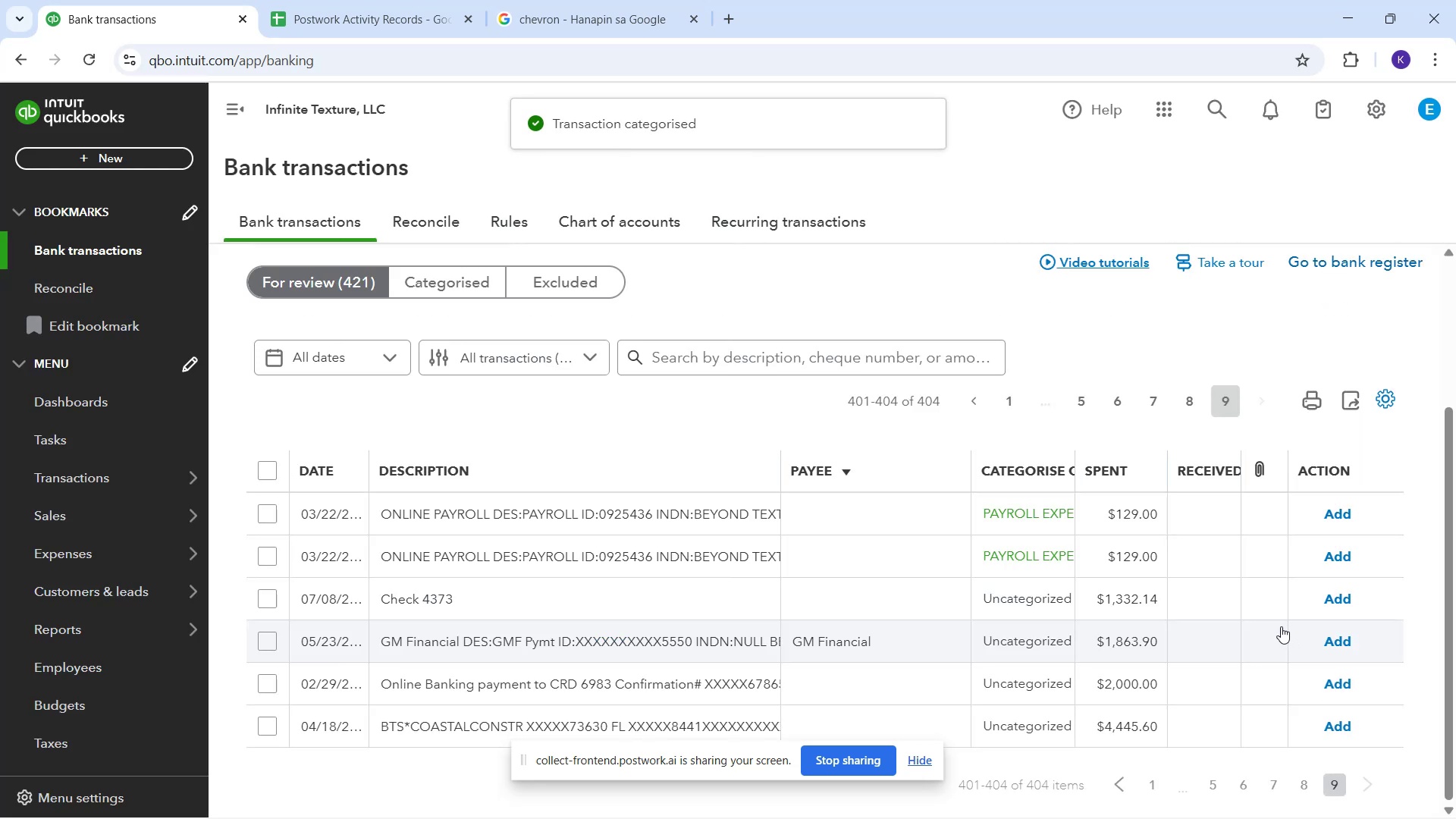 
wait(5.61)
 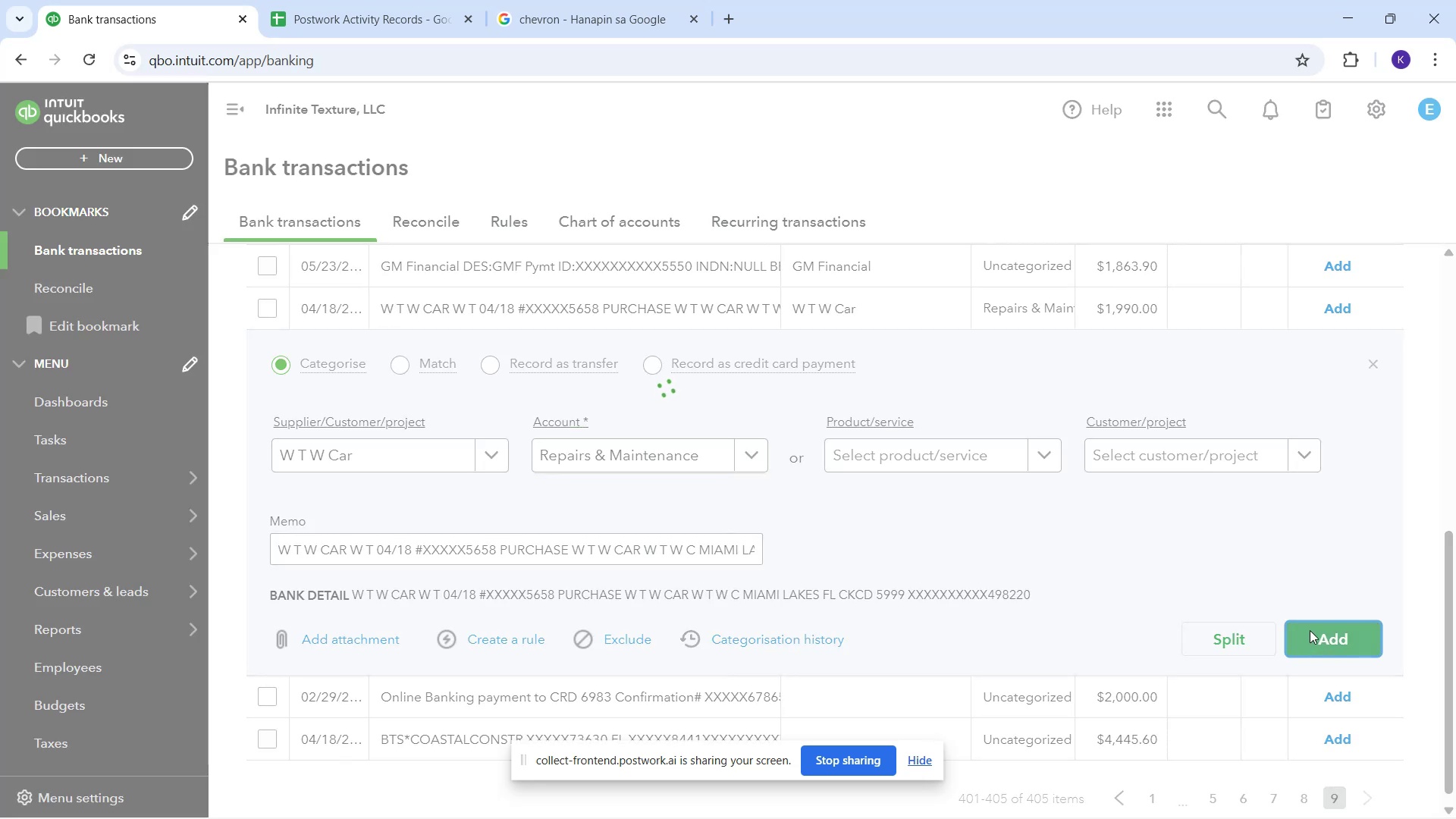 
scroll: coordinate [491, 645], scroll_direction: down, amount: 2.0
 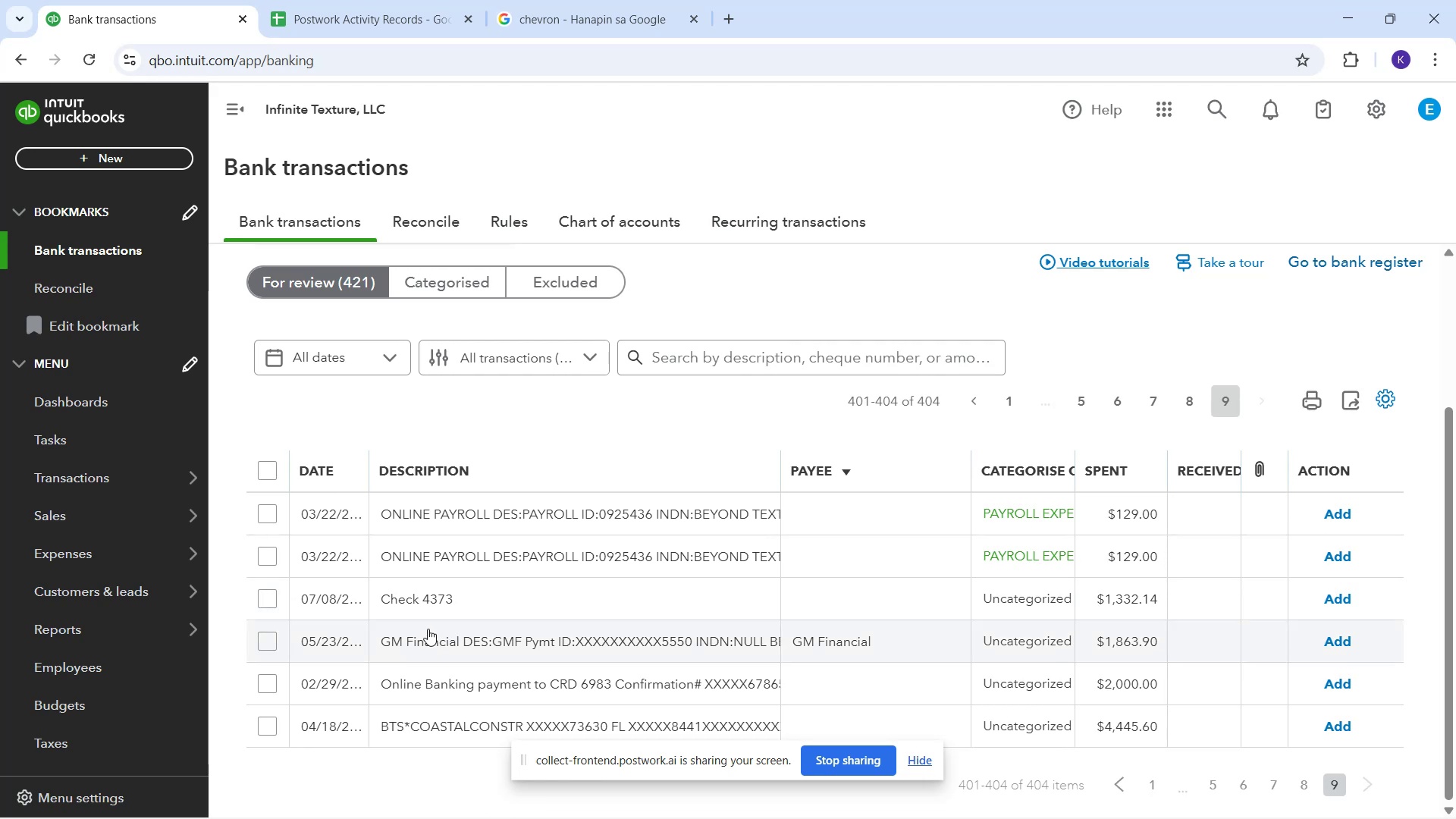 
wait(7.75)
 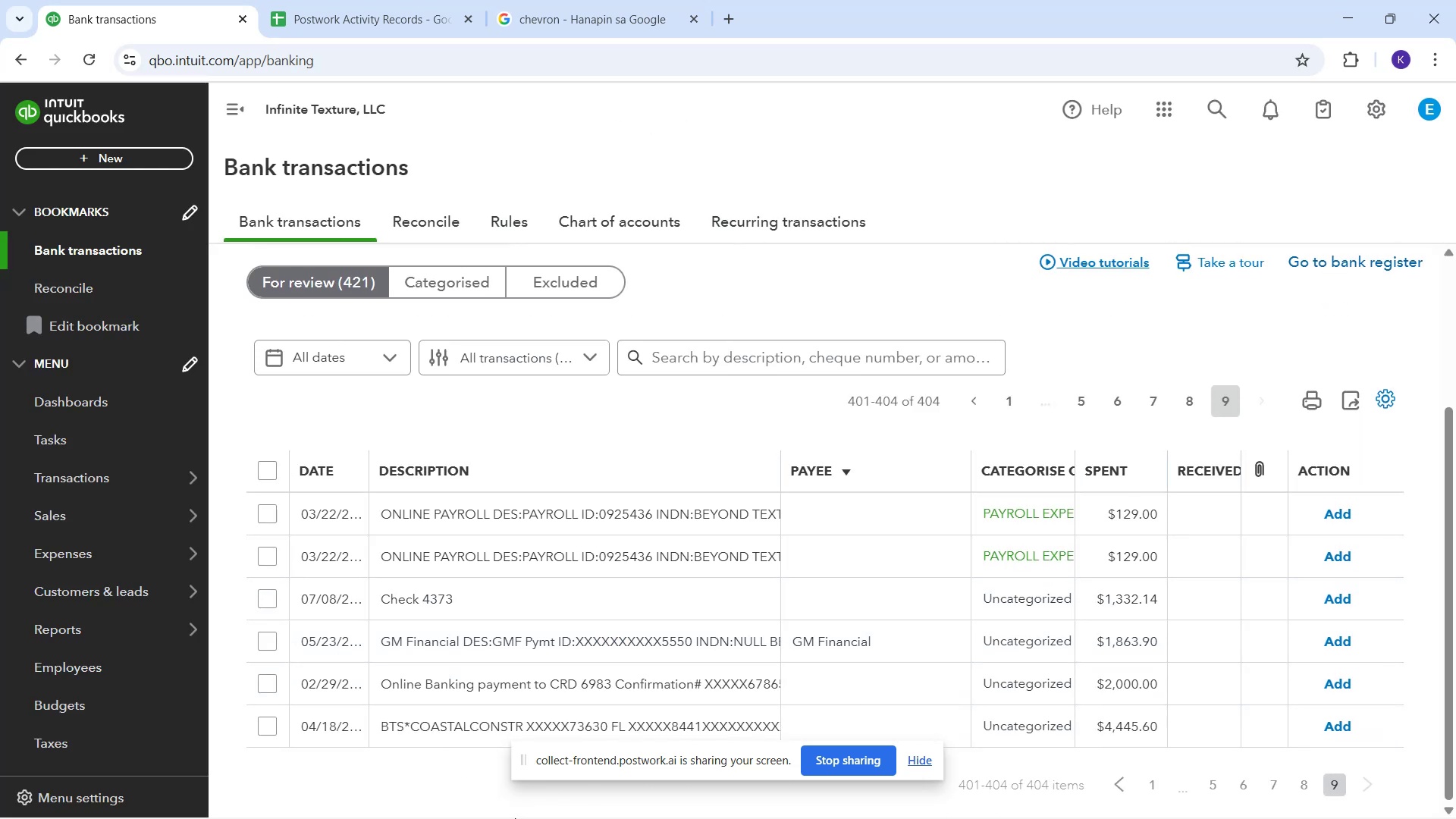 
scroll: coordinate [416, 640], scroll_direction: down, amount: 1.0
 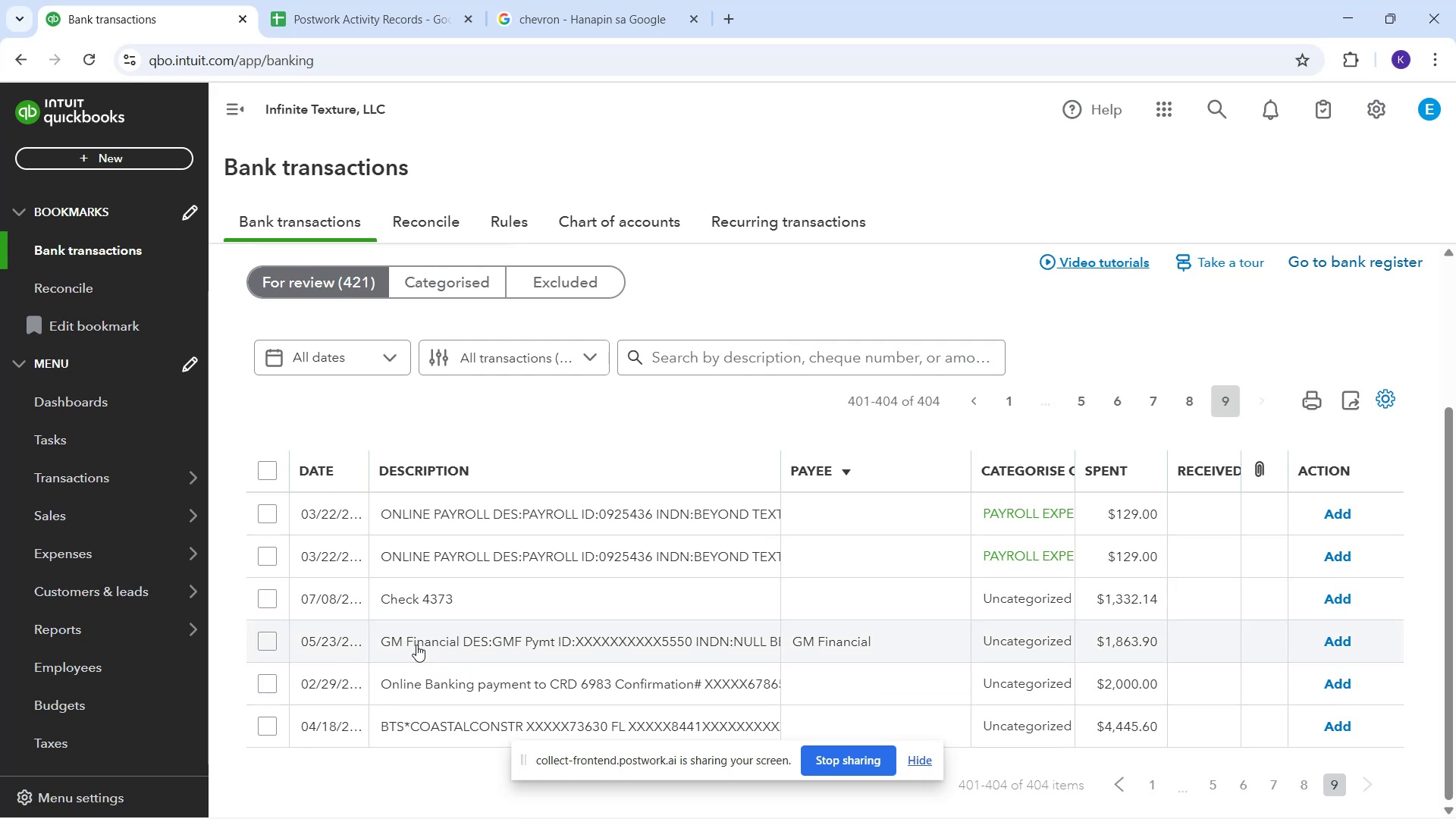 
mouse_move([424, 675])
 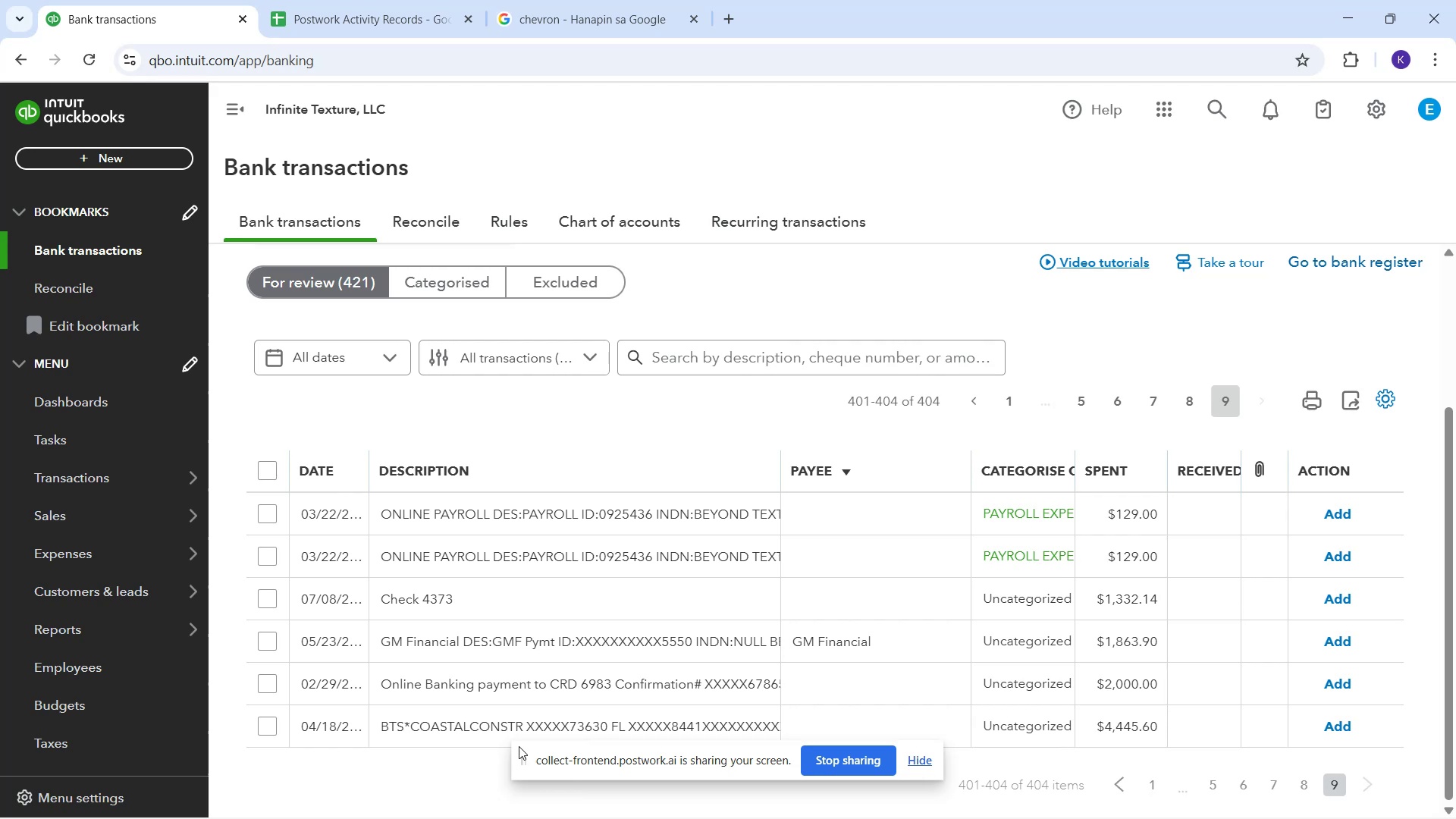 
wait(5.53)
 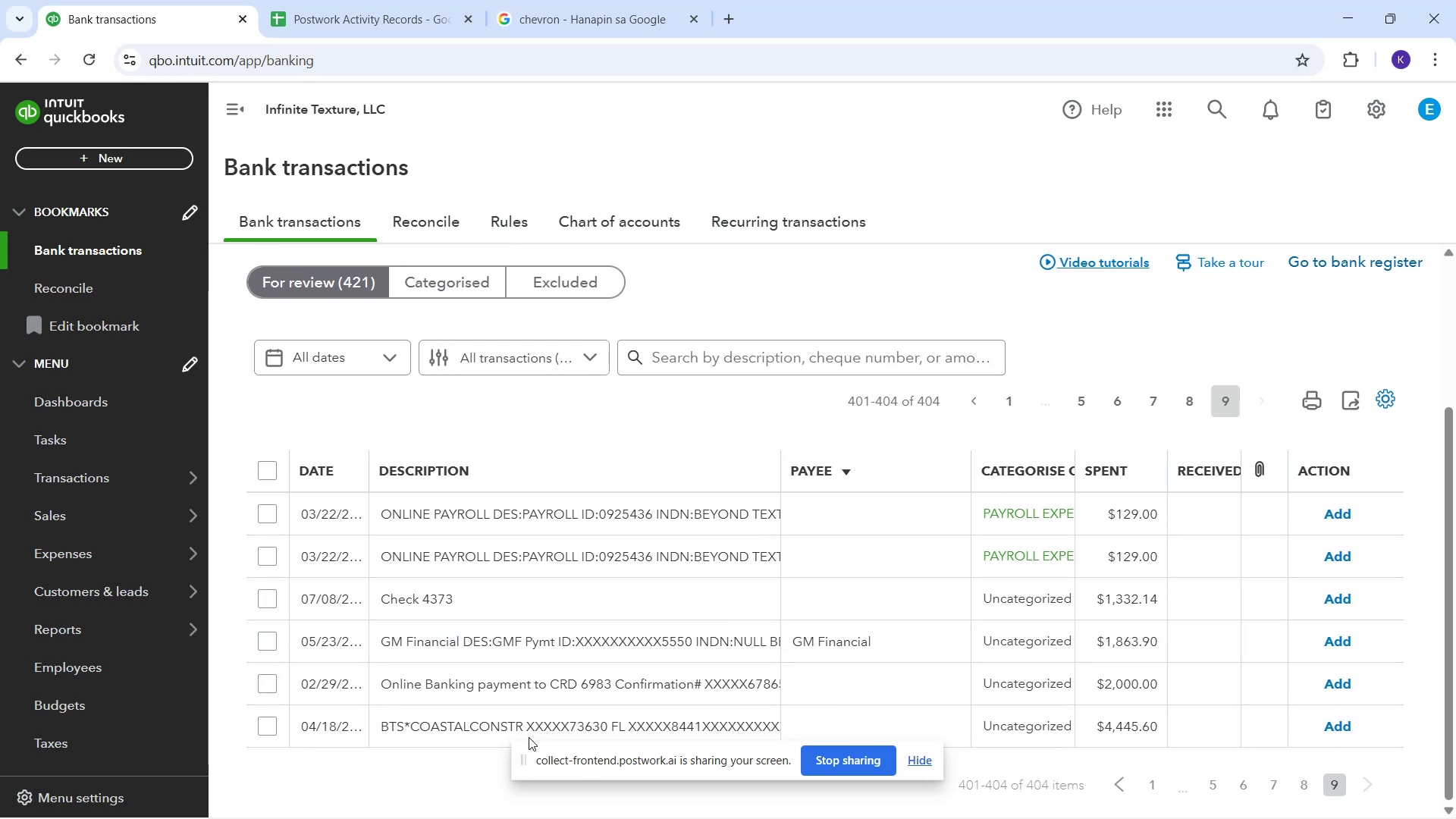 
scroll: coordinate [584, 753], scroll_direction: down, amount: 2.0
 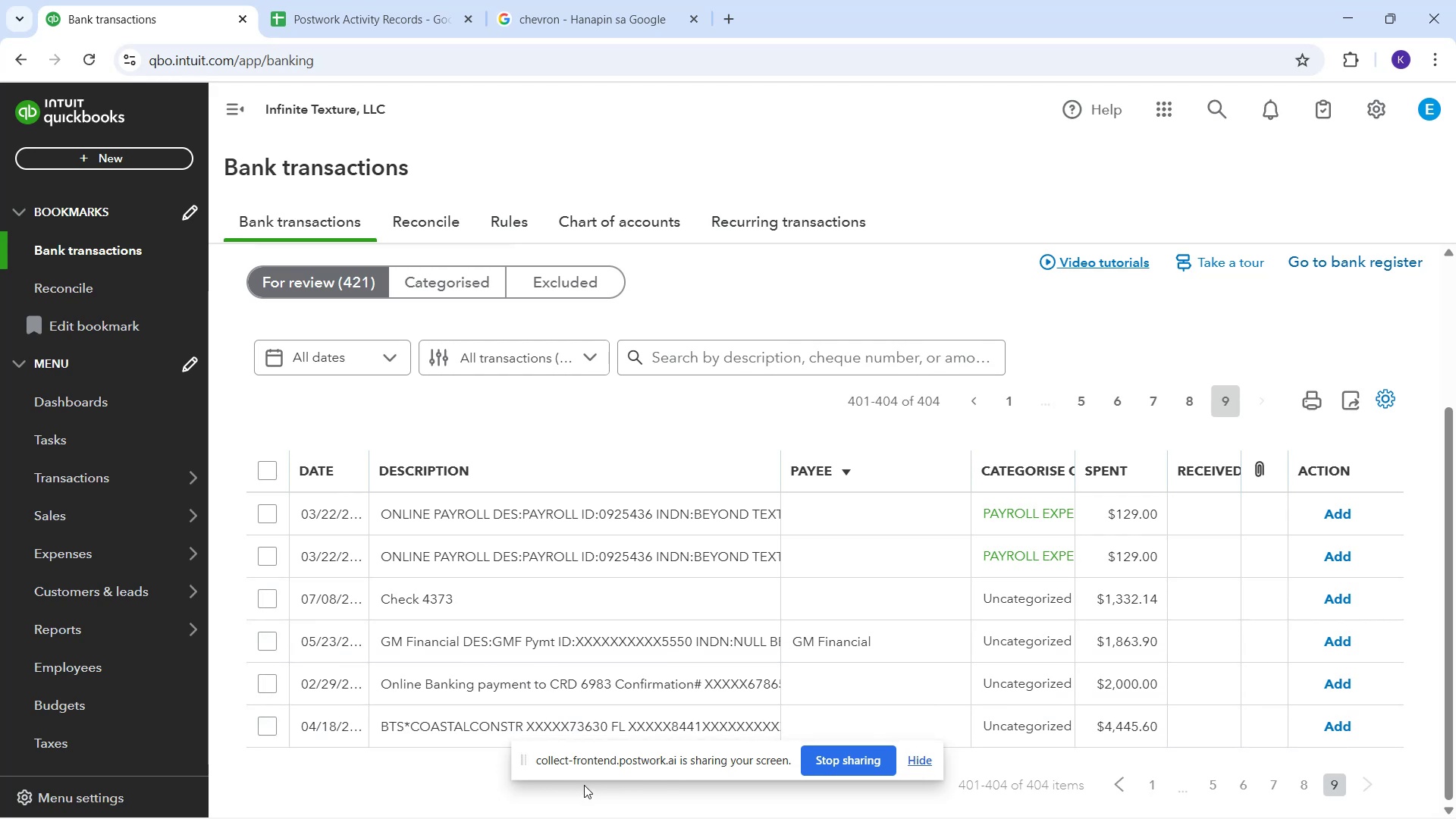 
wait(8.71)
 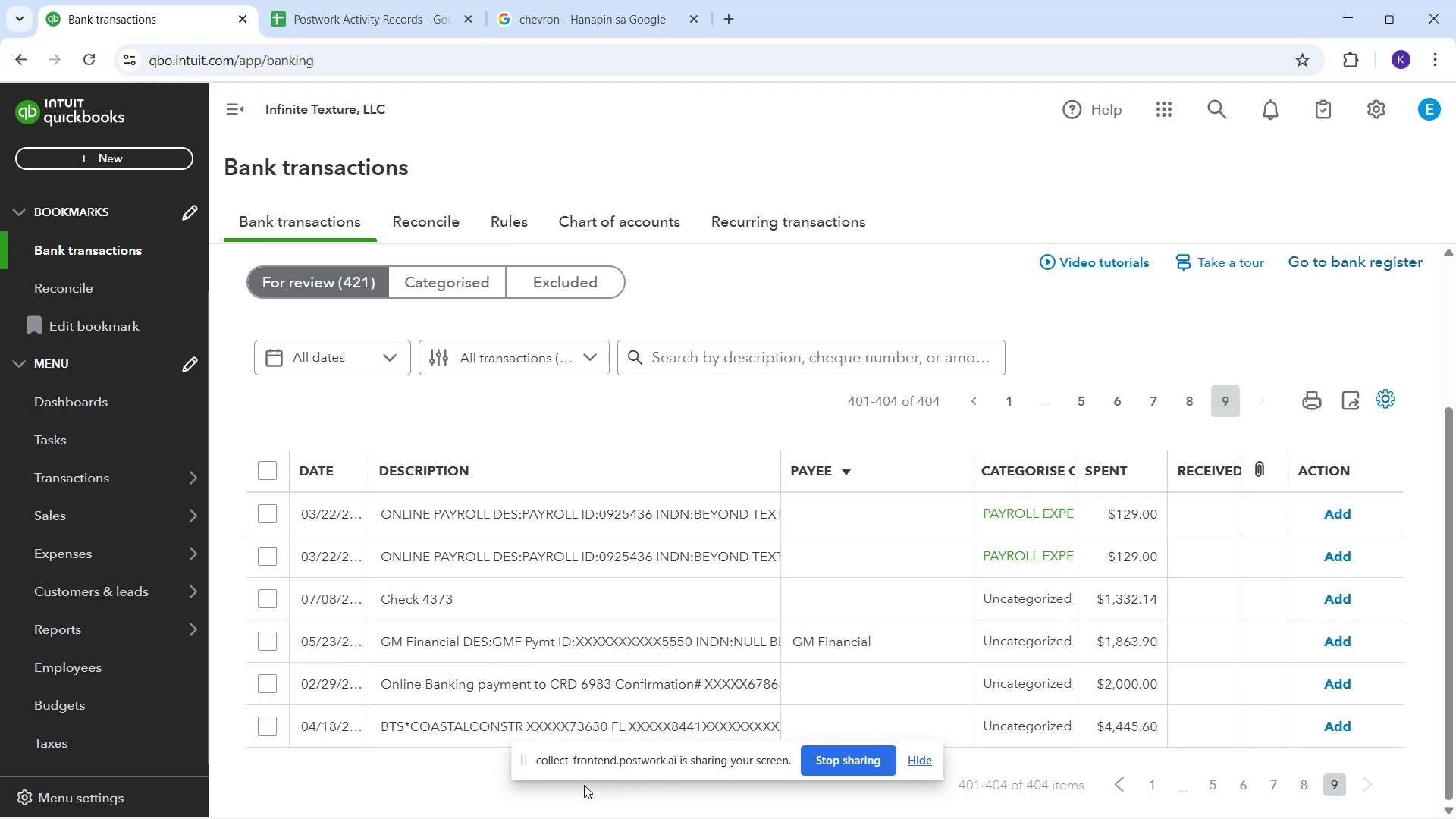 
scroll: coordinate [635, 730], scroll_direction: down, amount: 1.0
 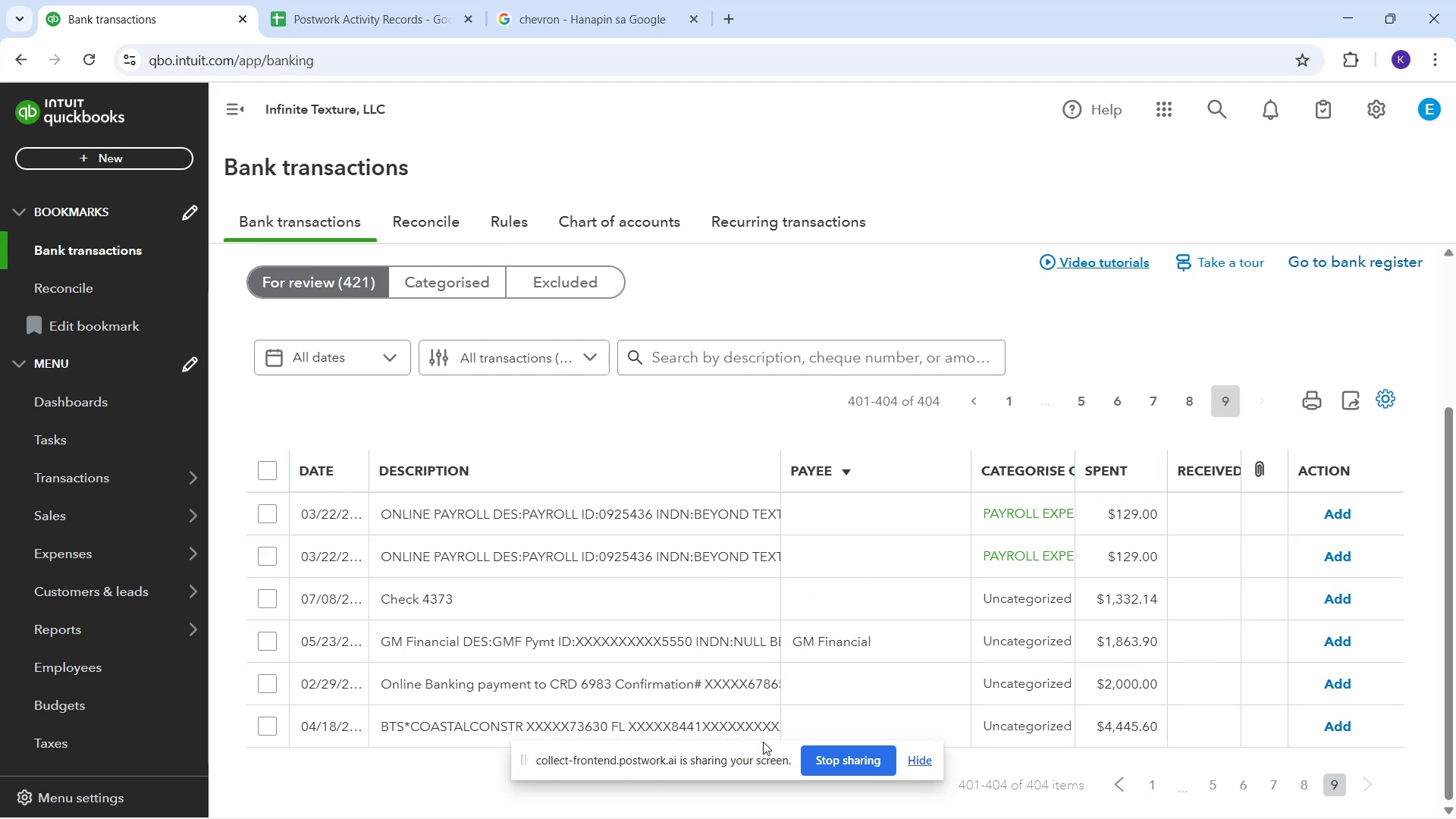 
wait(29.96)
 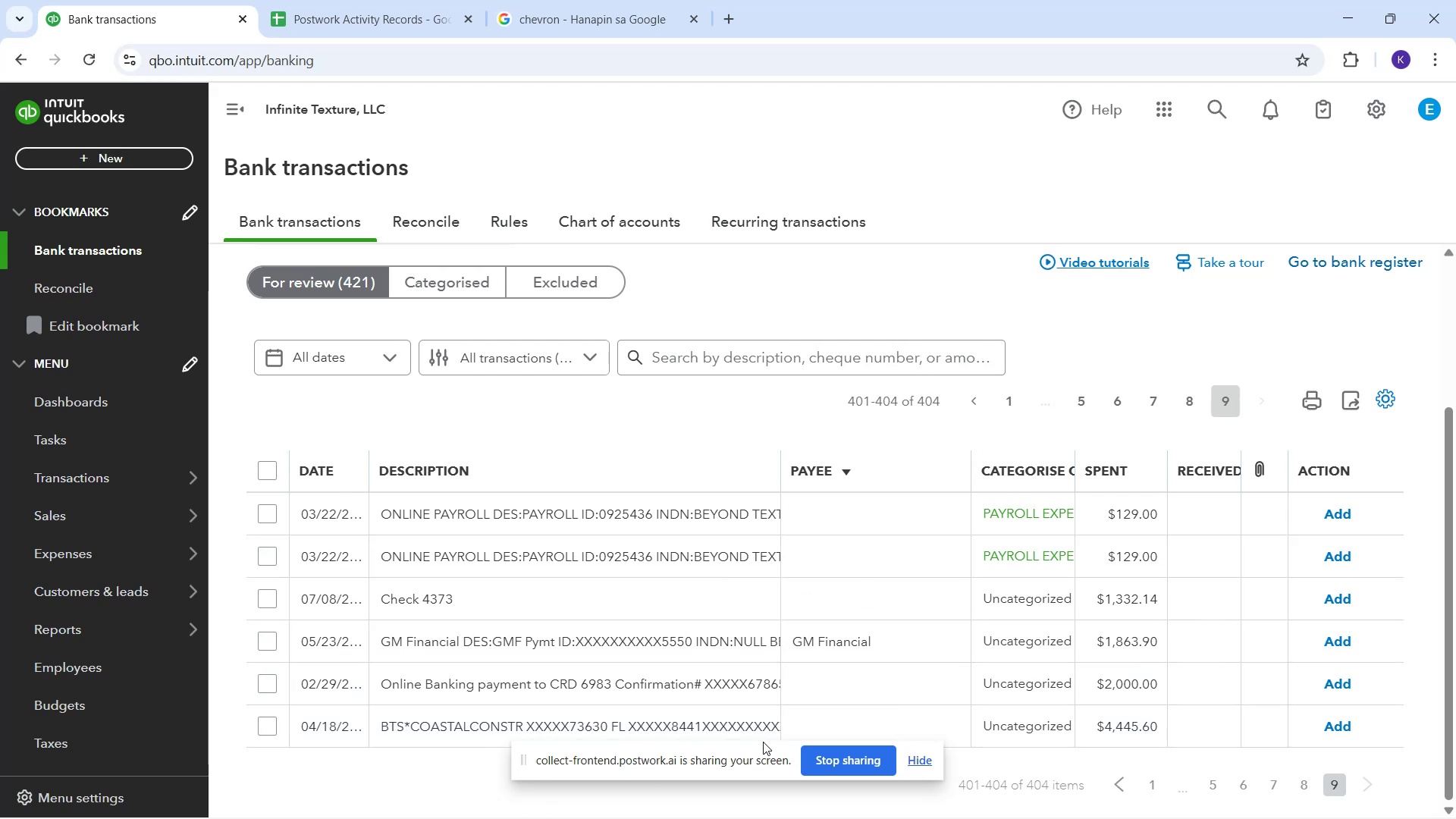 
left_click([444, 724])
 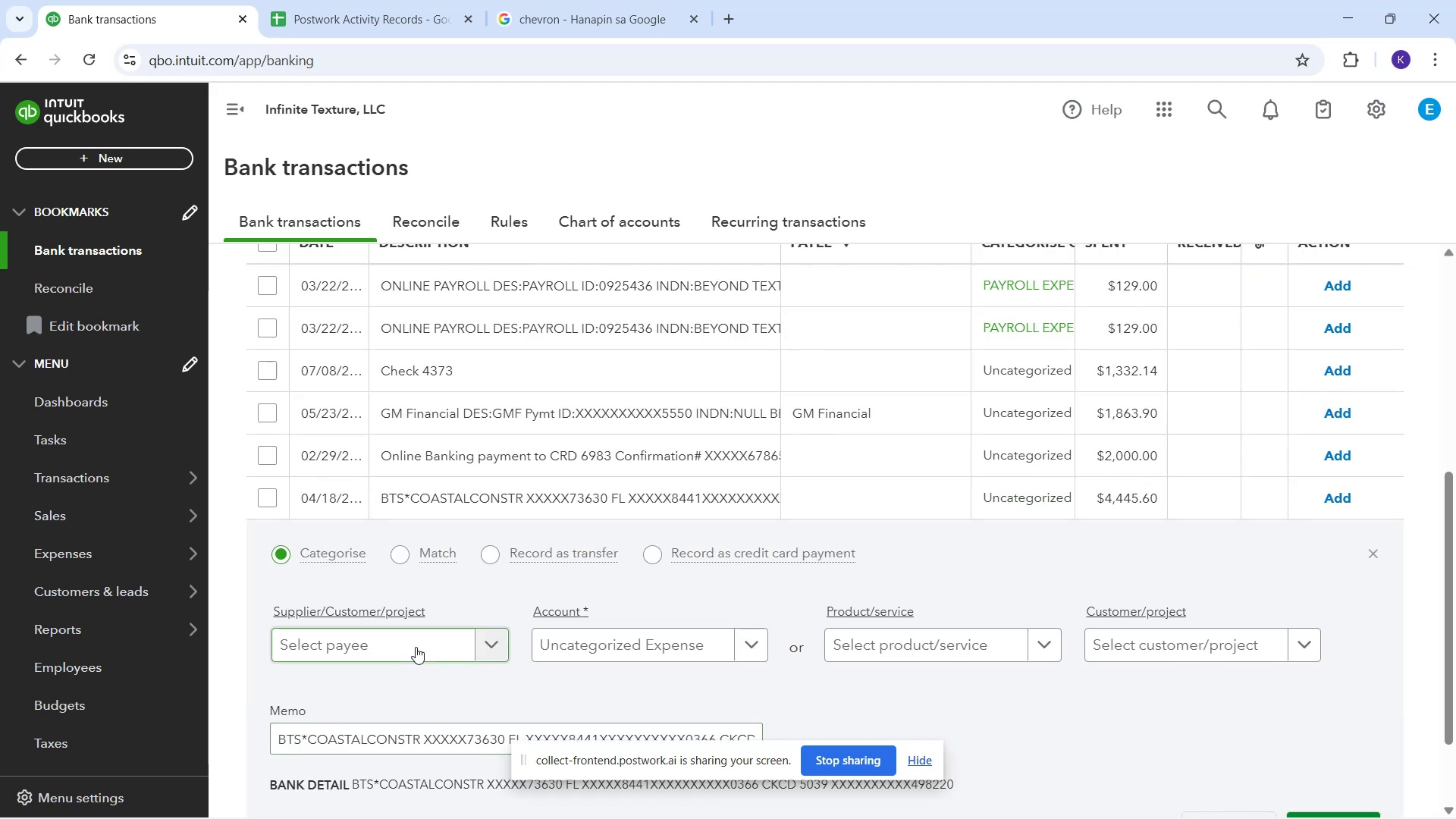 
left_click([415, 646])
 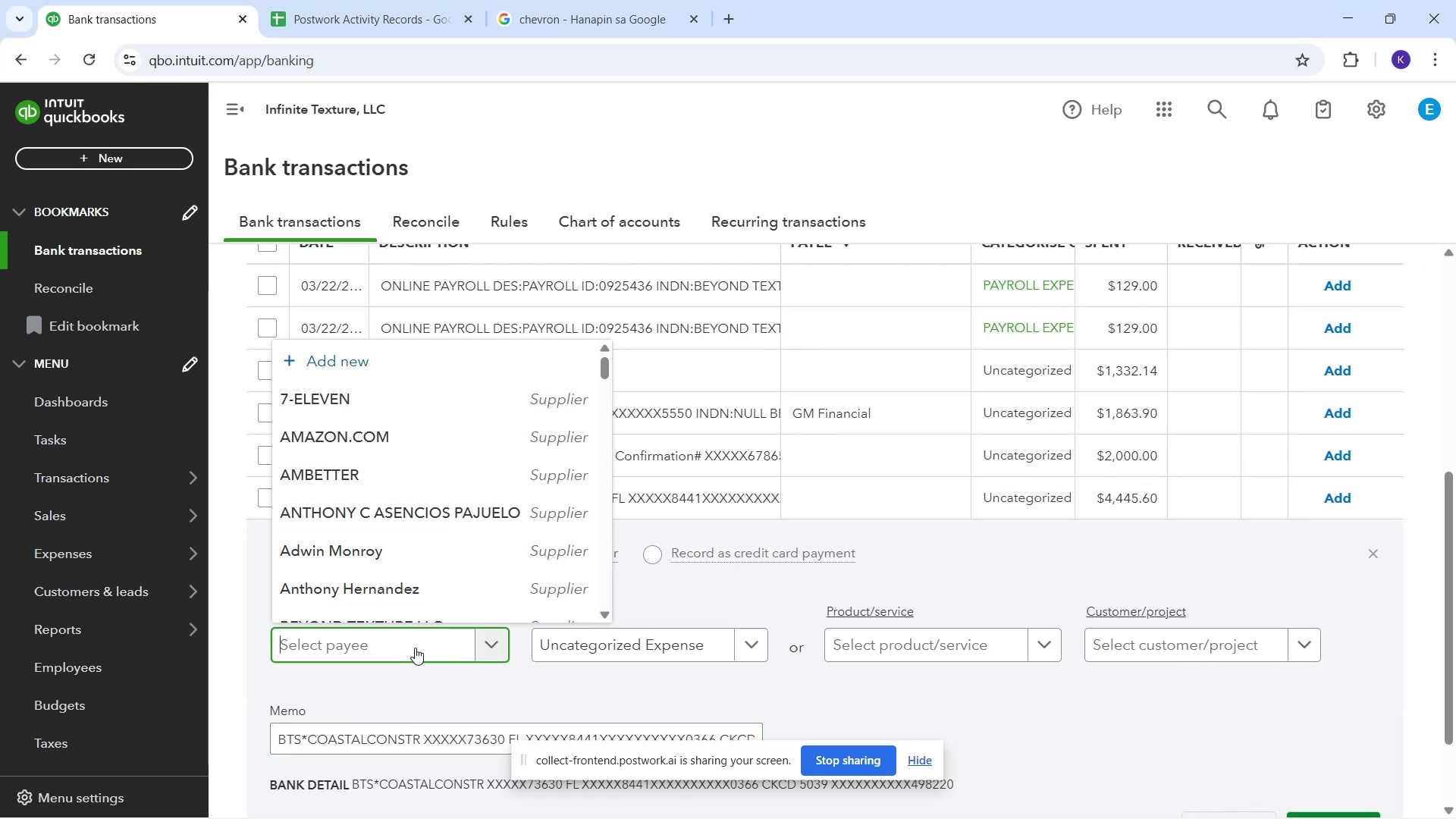 
type(b)
key(Backspace)
type(Bts)
 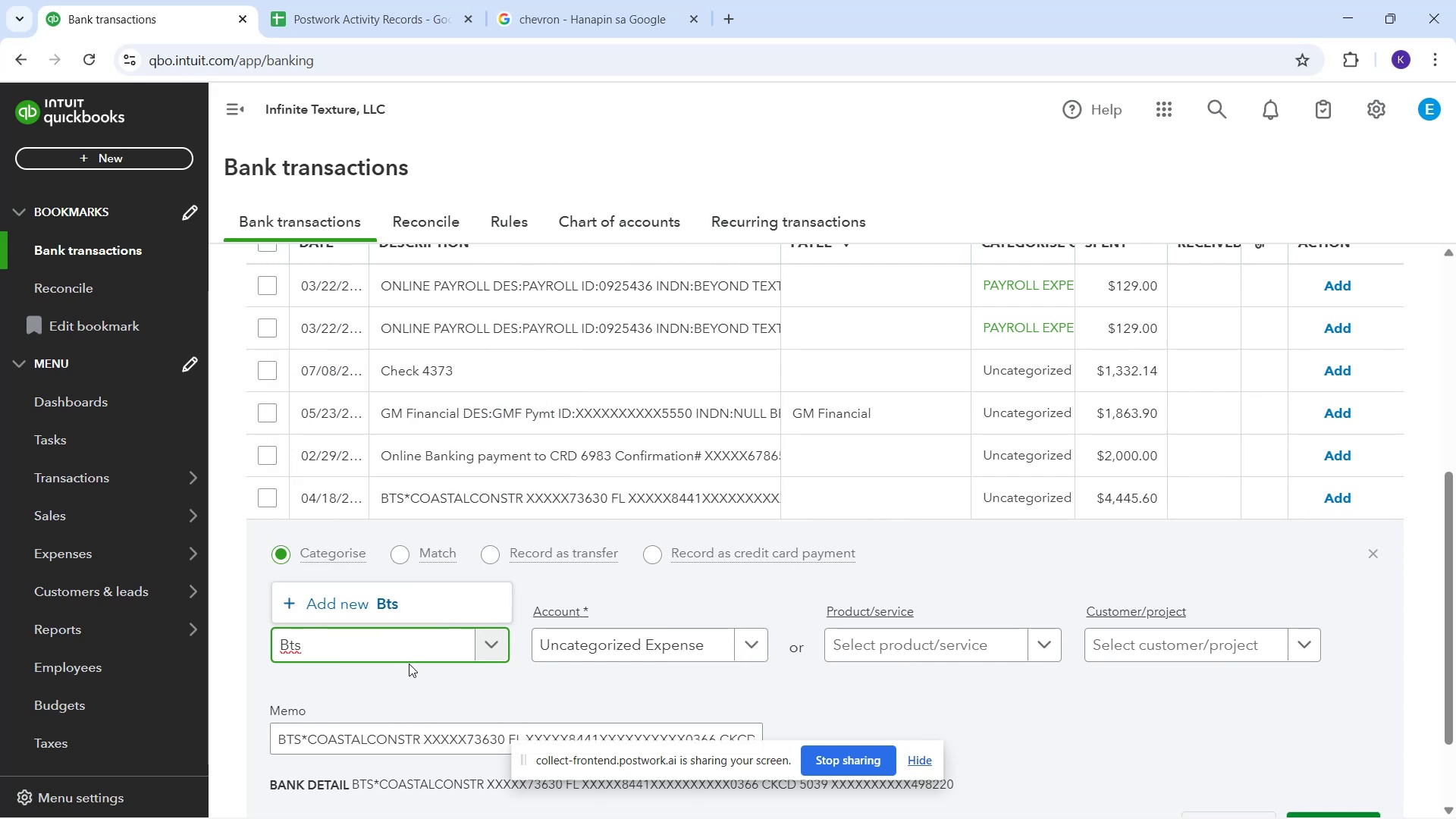 
wait(6.62)
 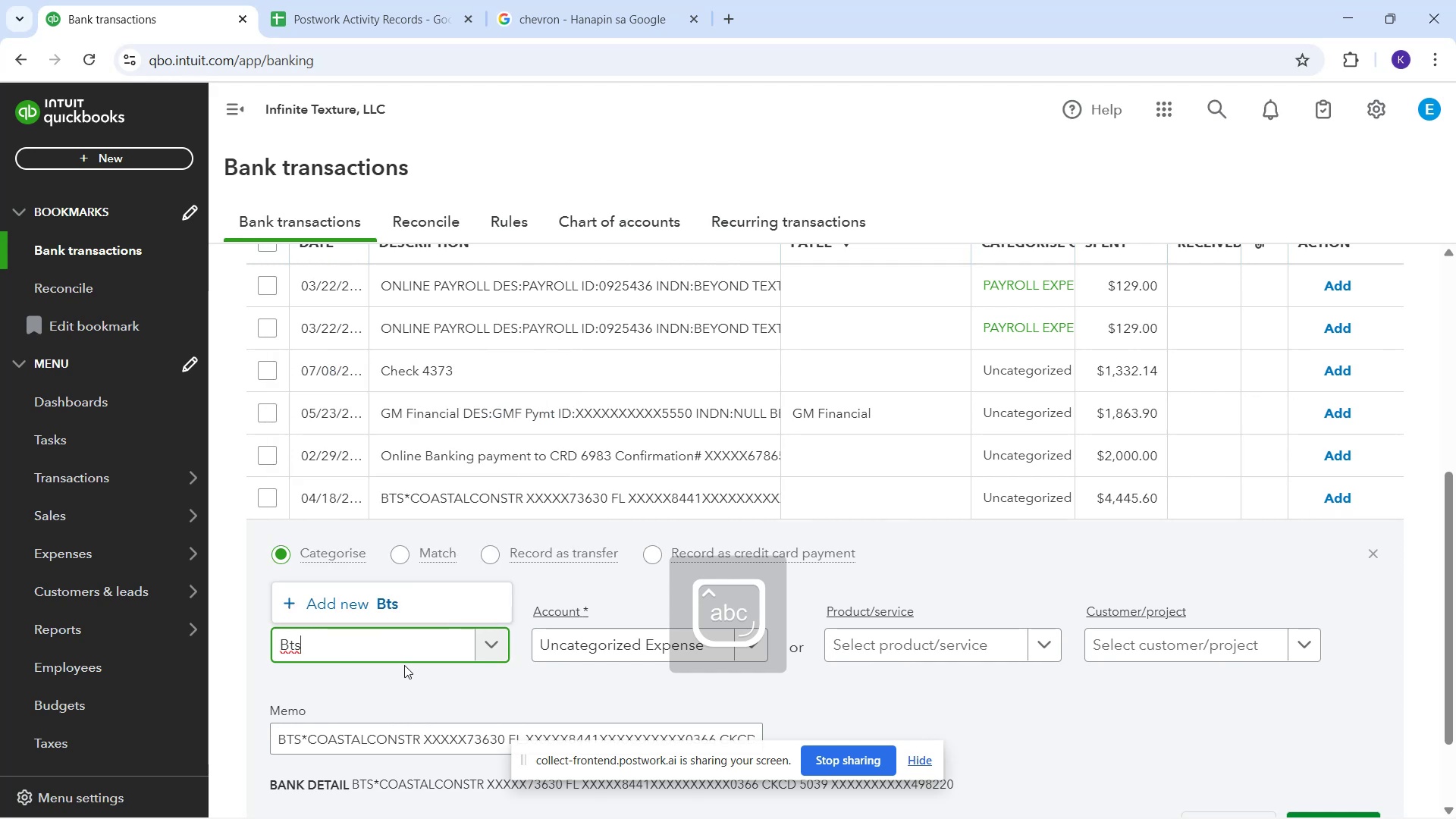 
type( Cos)
 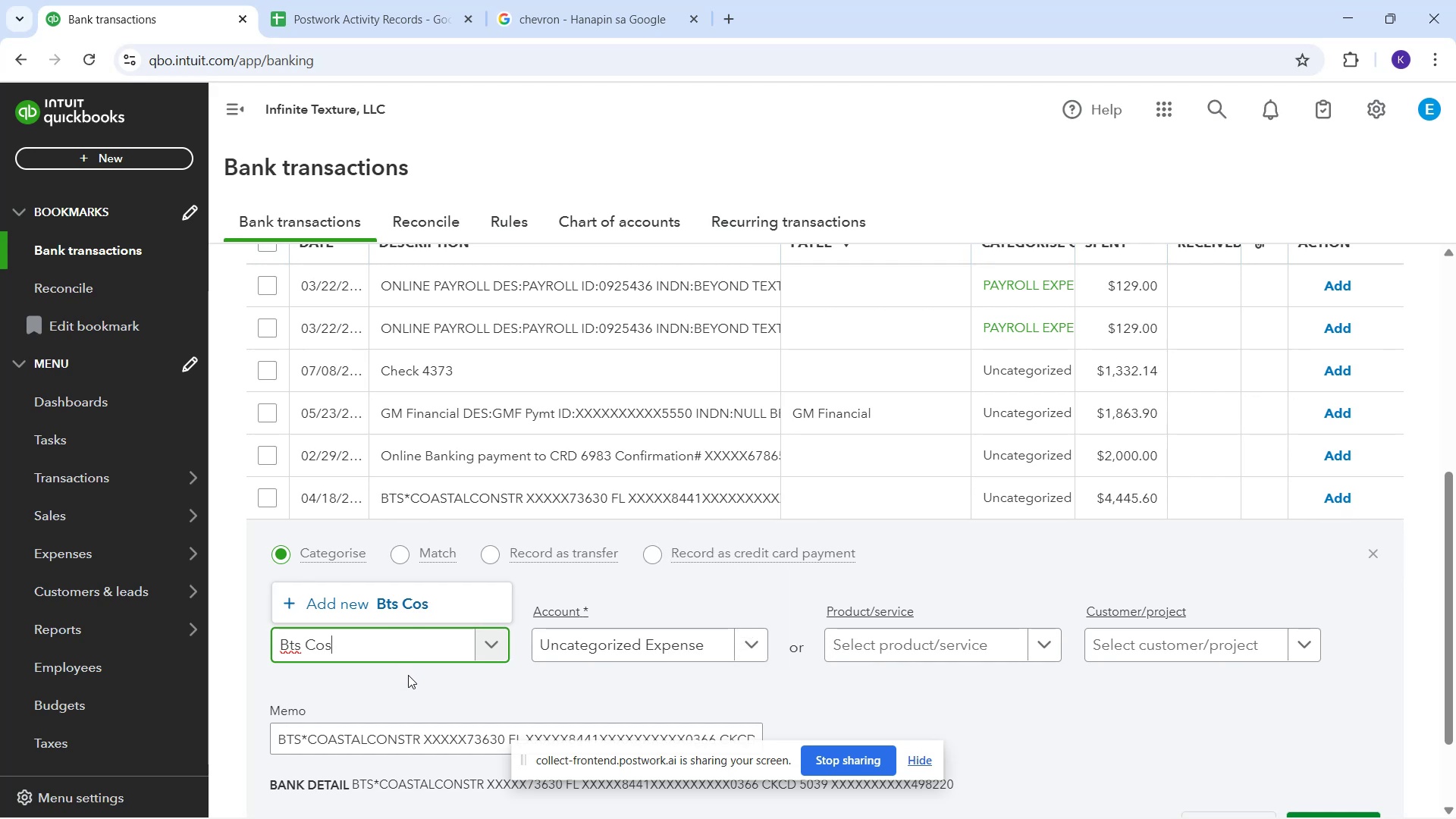 
key(Backspace)
type(astal)
 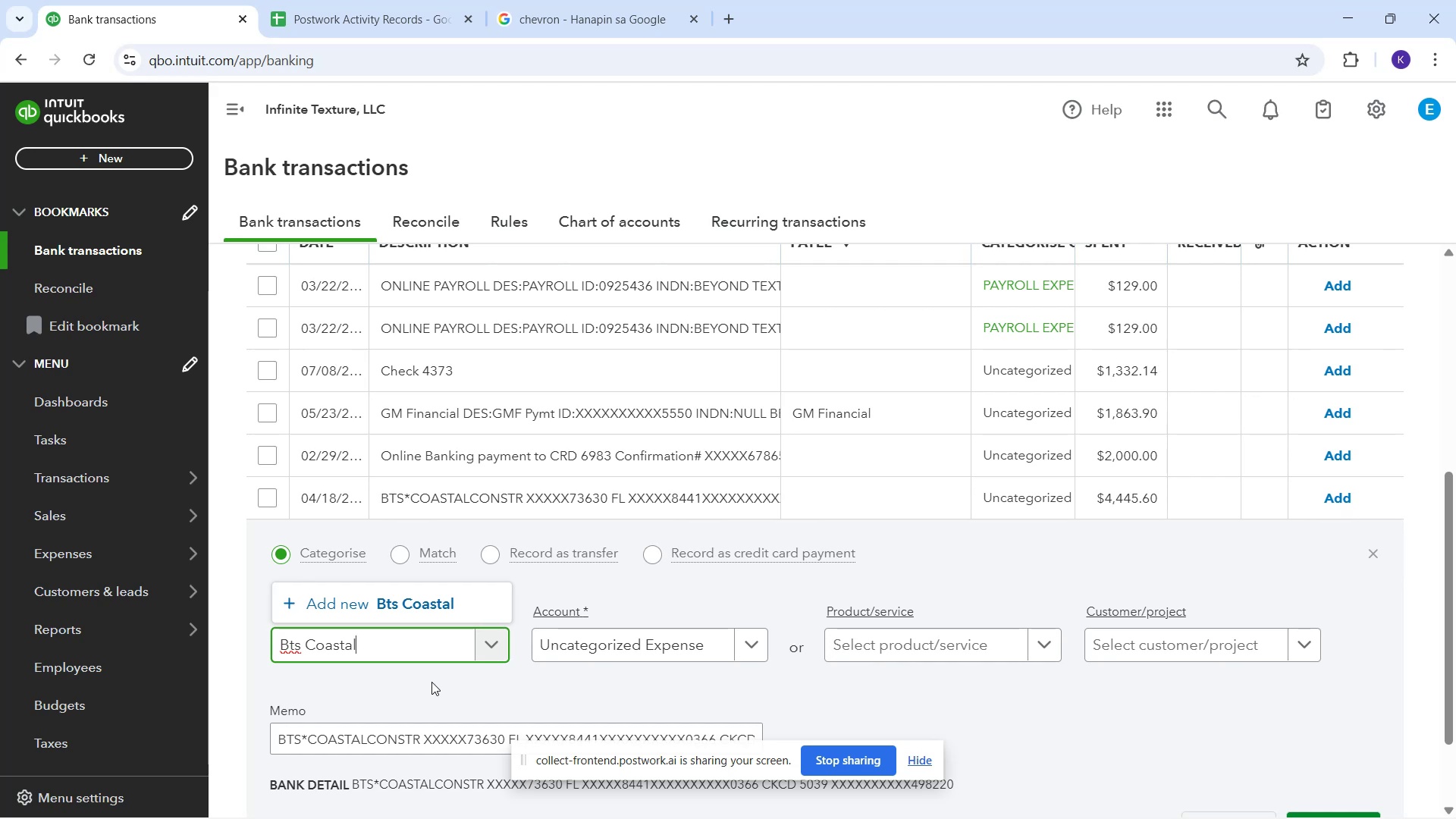 
wait(6.24)
 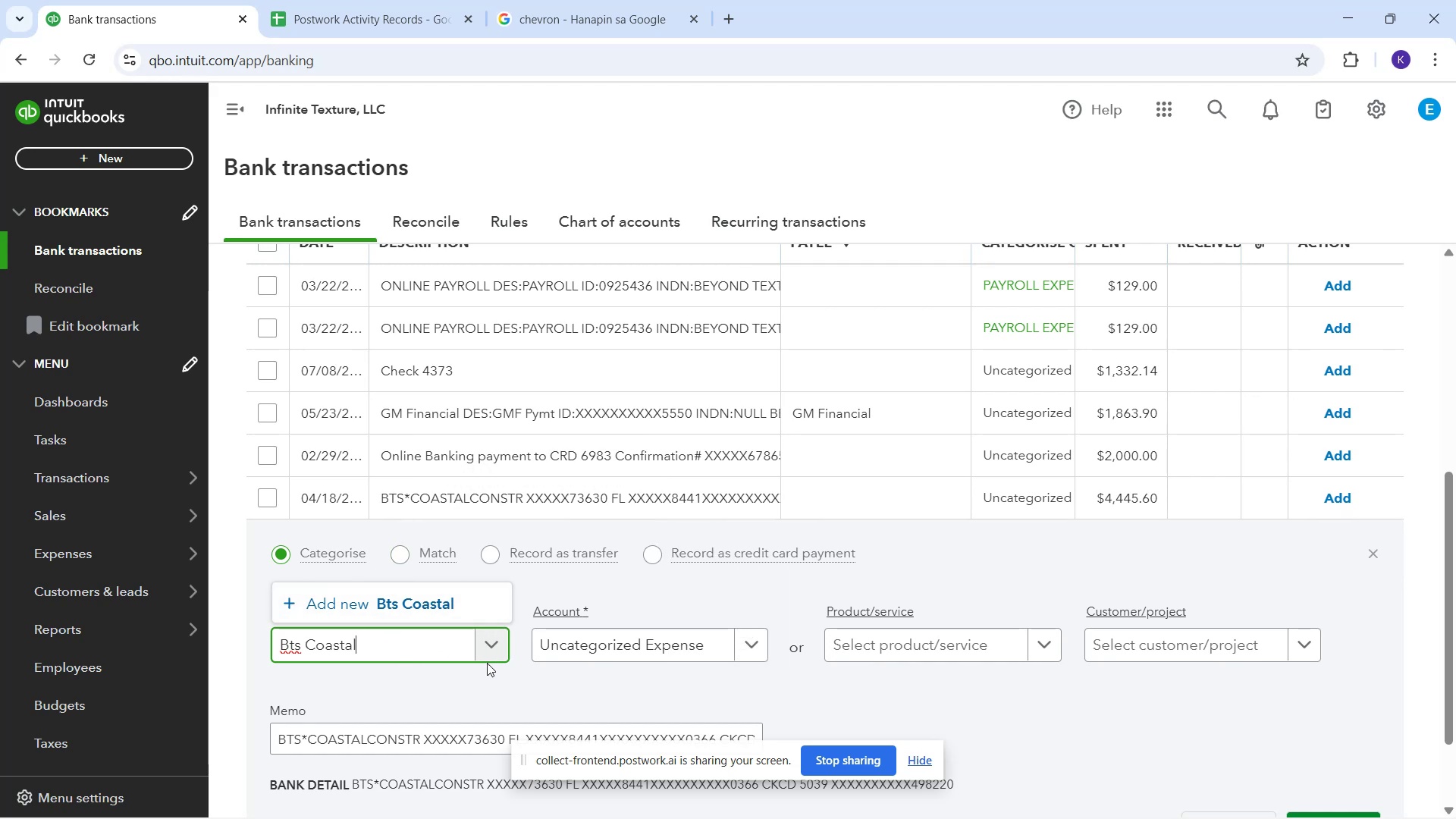 
type( Construc)
 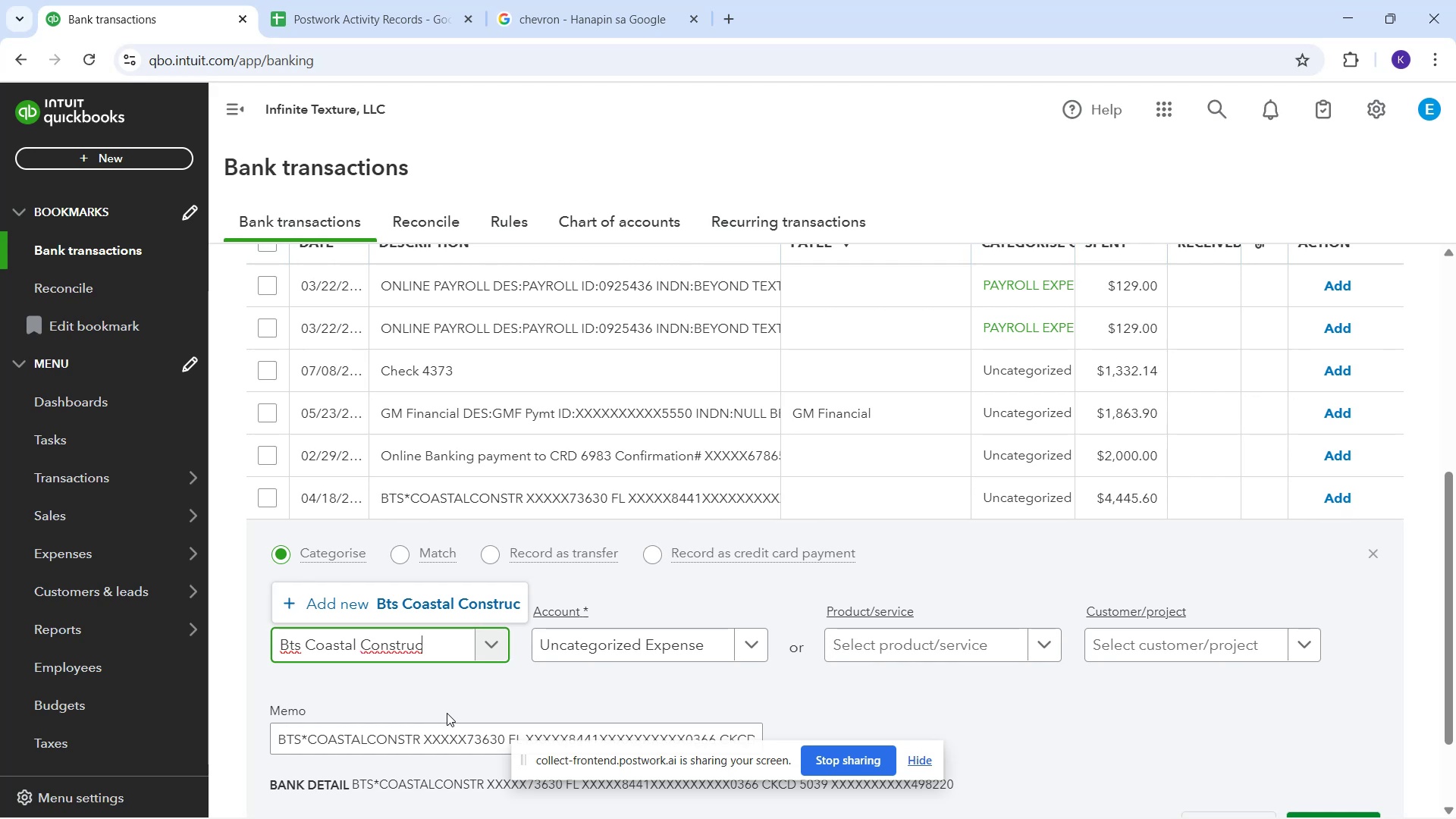 
type(tion)
 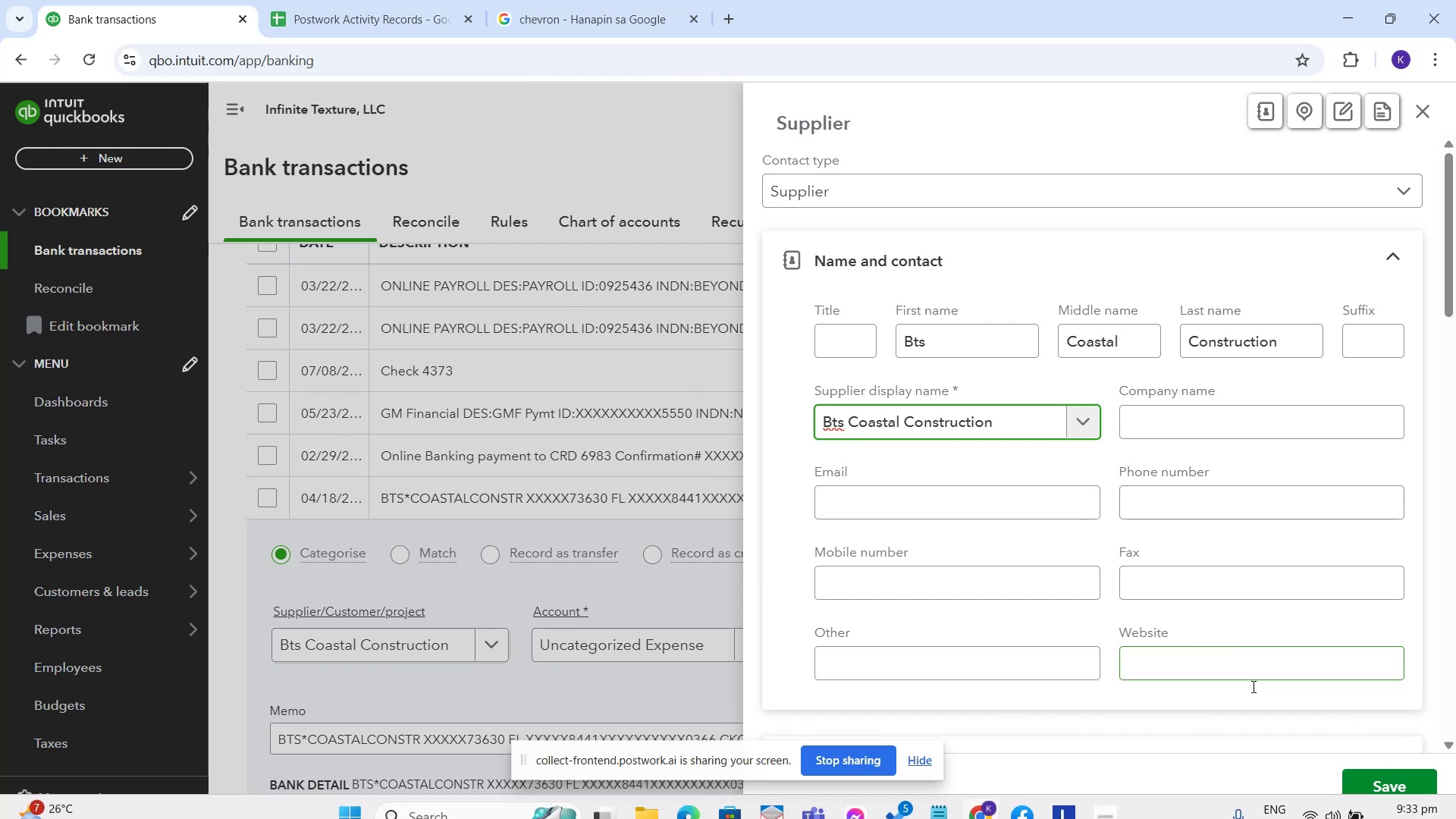 
wait(13.56)
 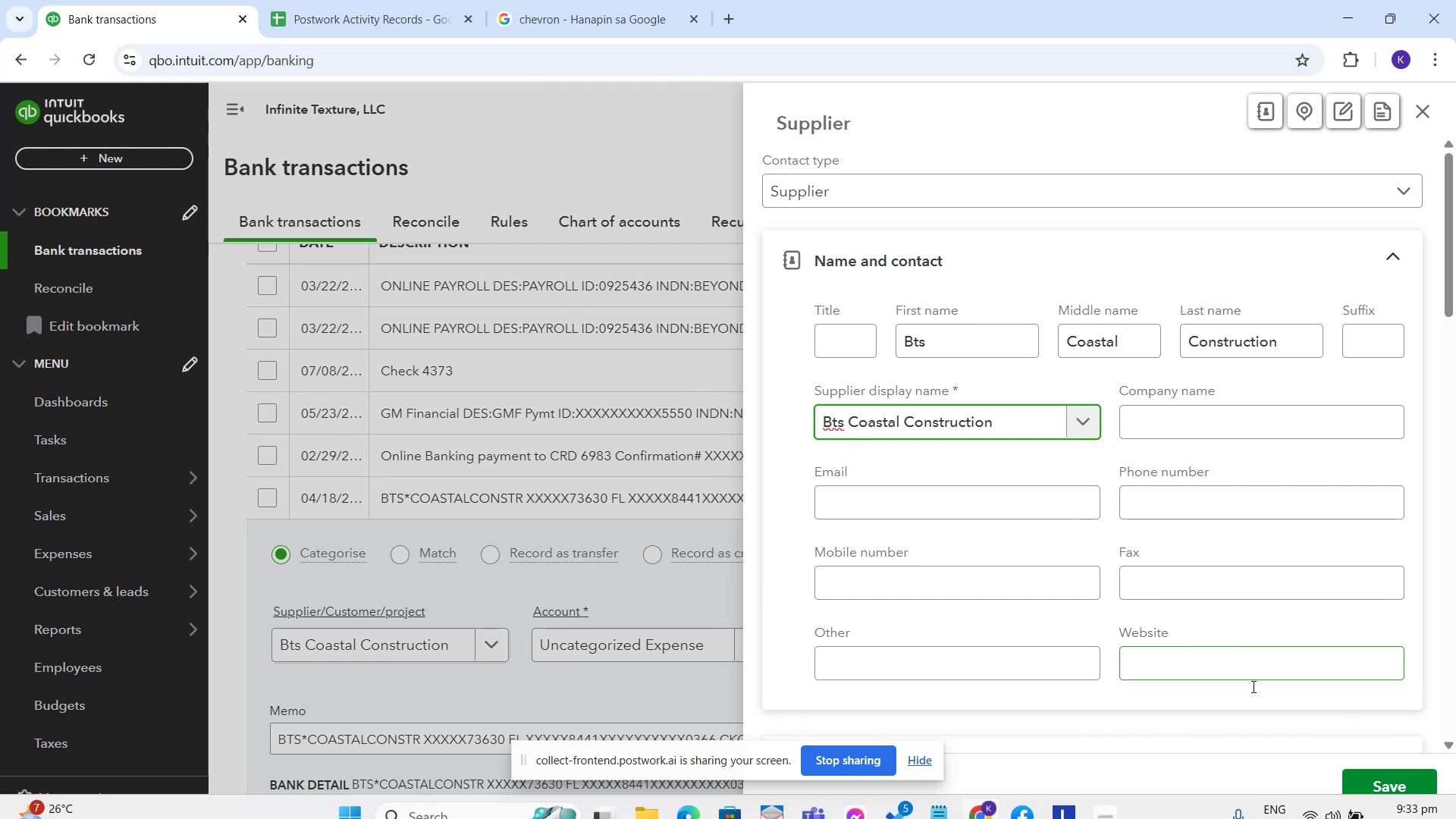 
left_click_drag(start_coordinate=[711, 648], to_coordinate=[697, 650])
 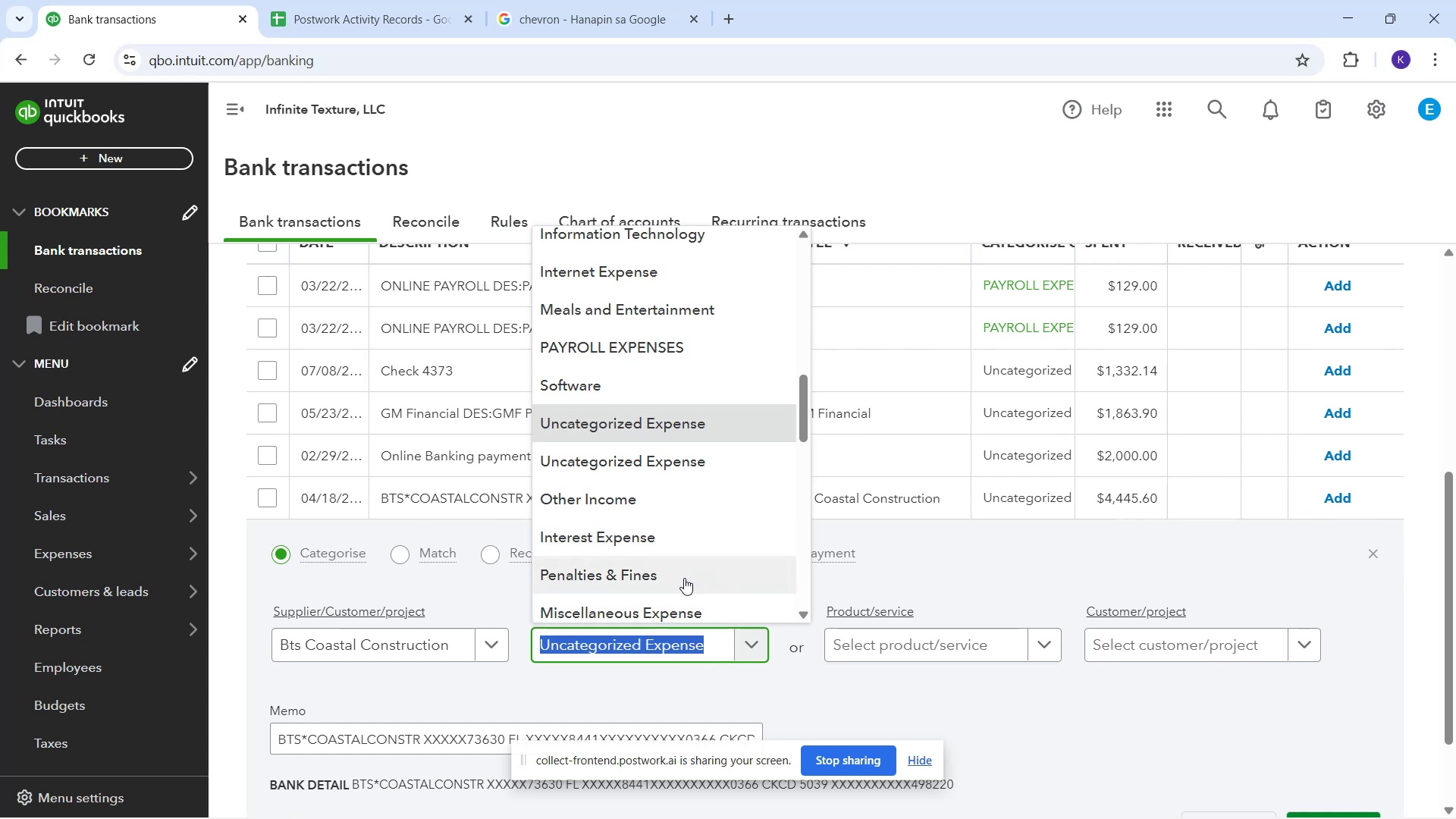 
type(re)
 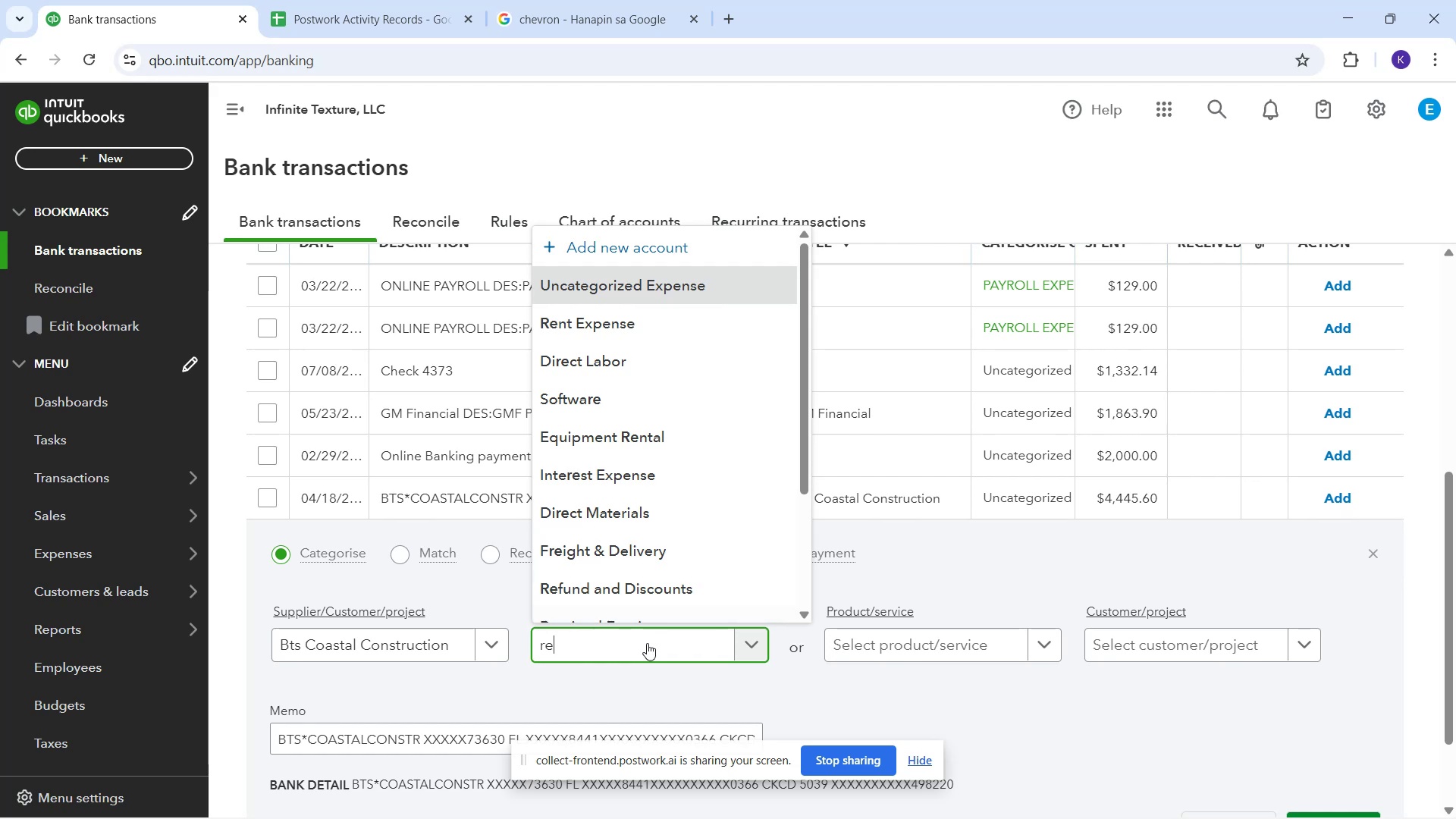 
wait(5.97)
 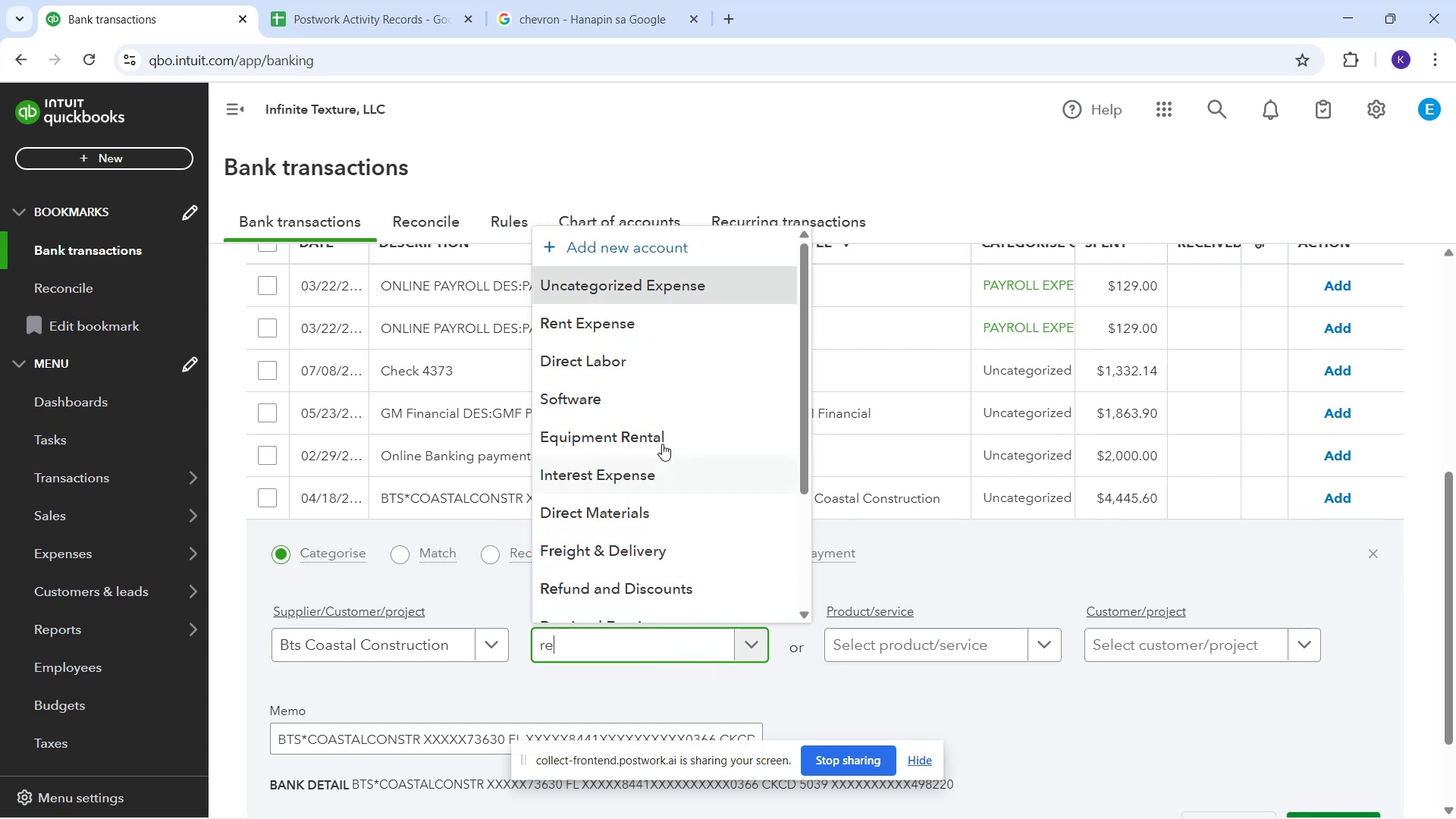 
key(P)
 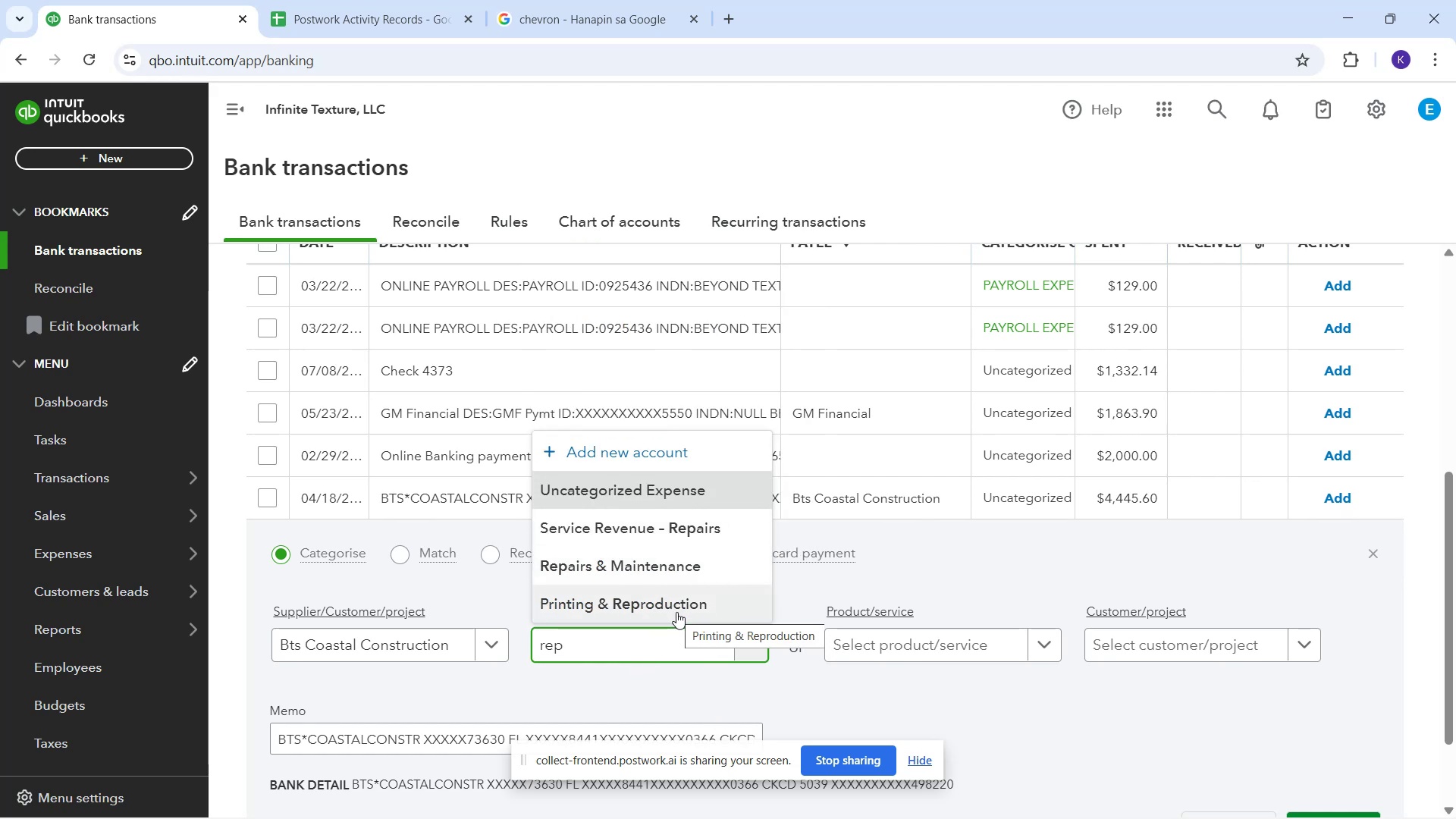 
wait(7.98)
 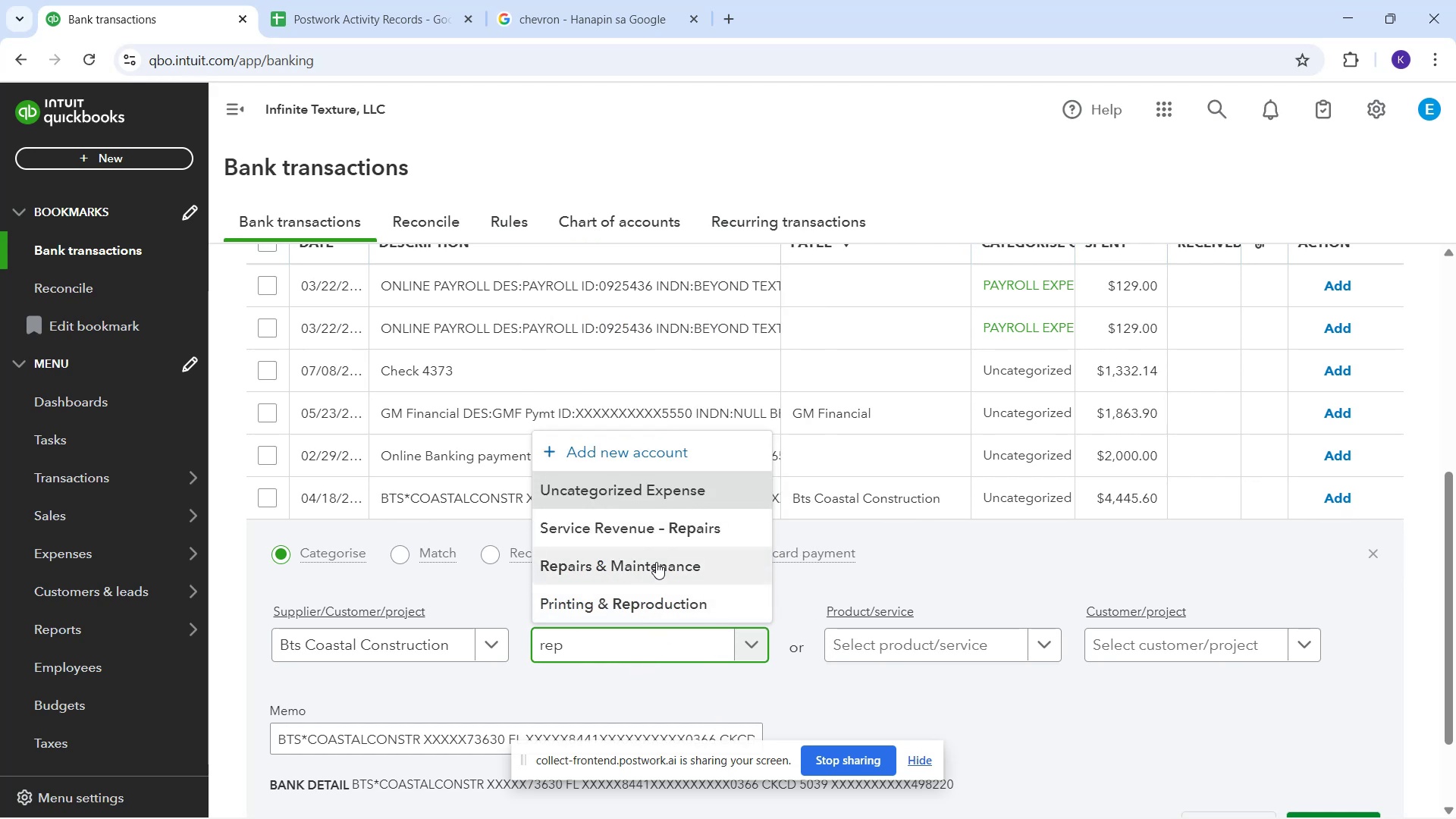 
mouse_move([686, 610])
 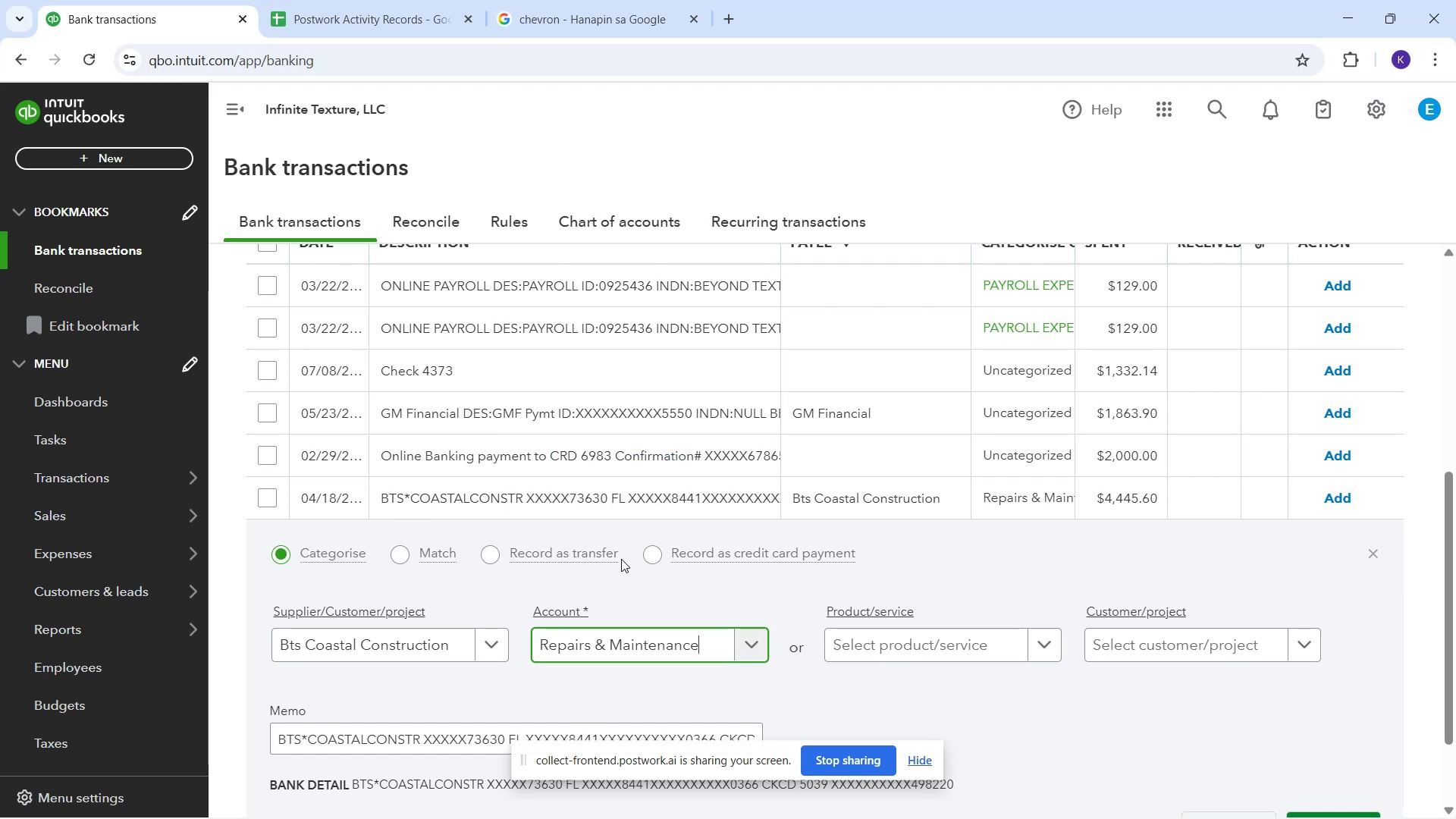 
wait(5.95)
 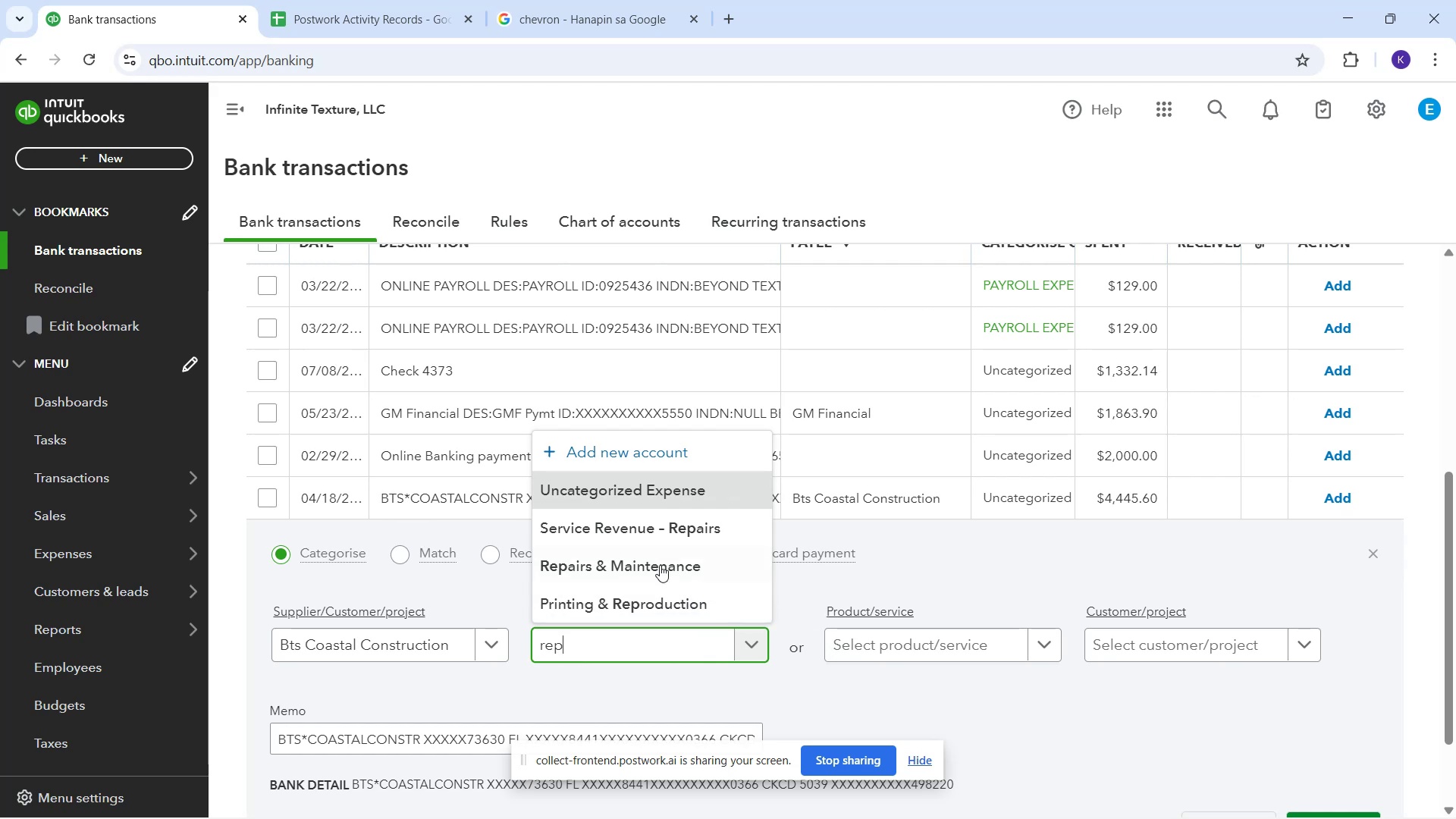 
scroll: coordinate [1251, 605], scroll_direction: down, amount: 3.0
 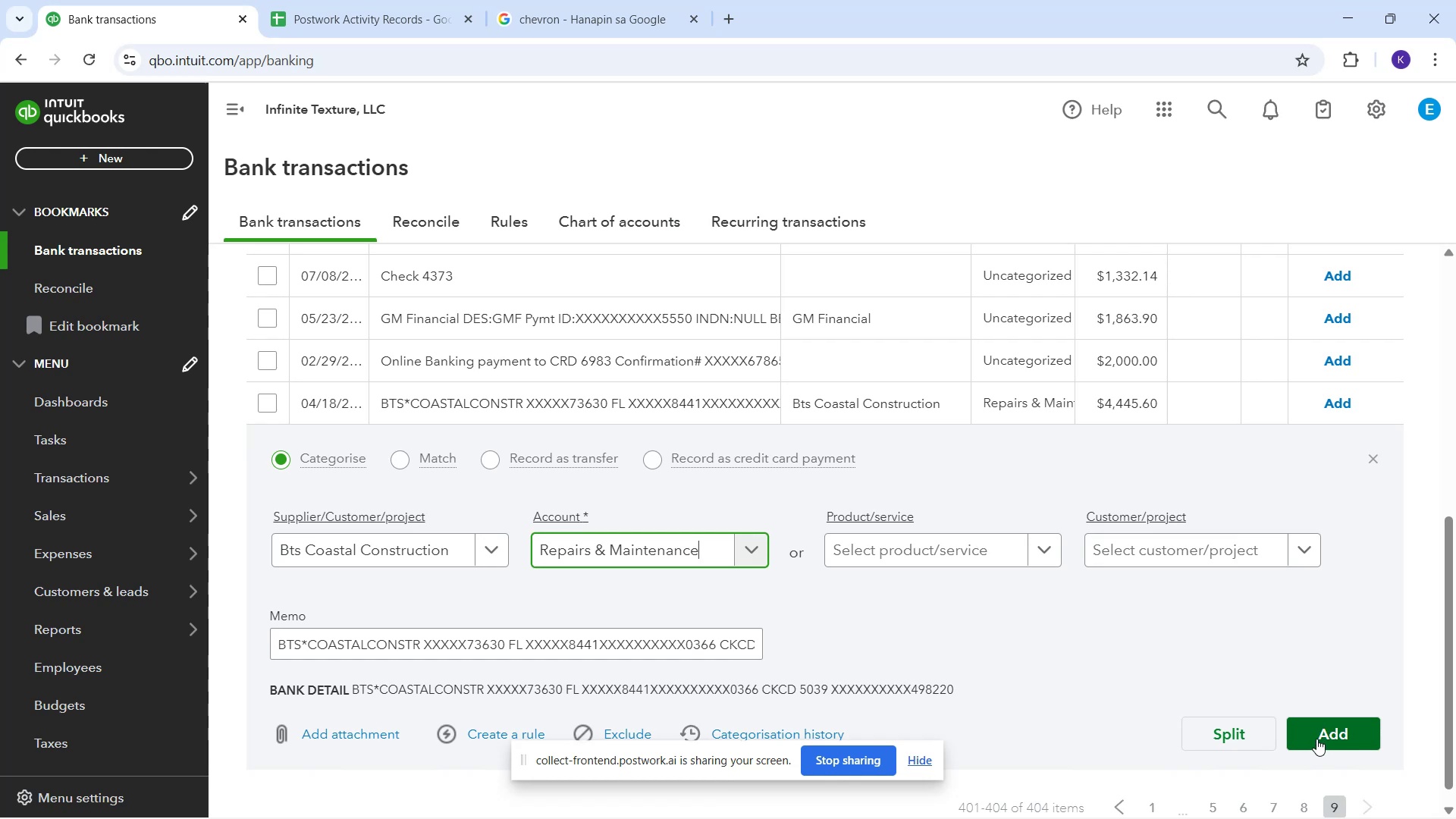 
left_click([1315, 737])
 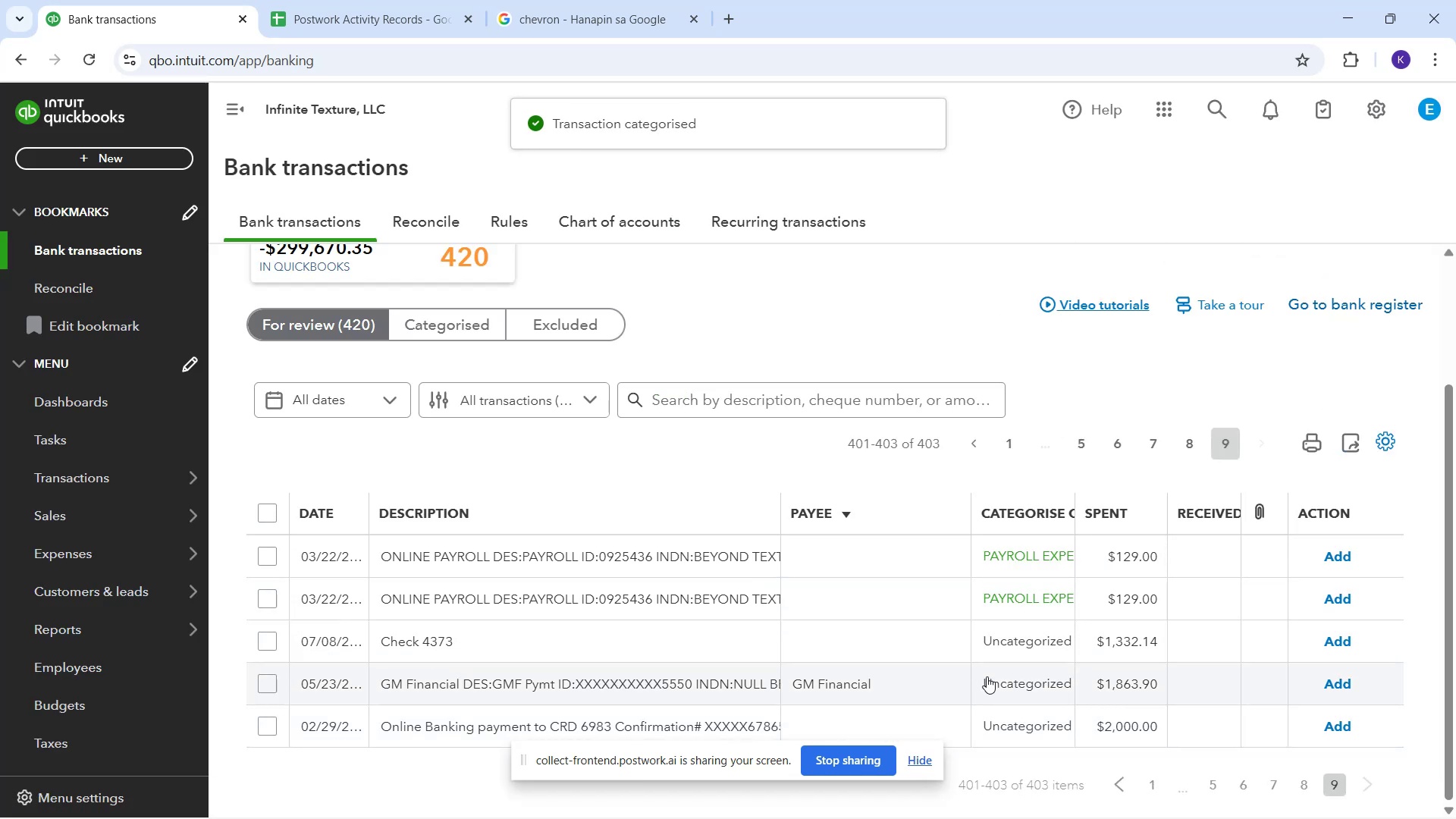 
wait(6.38)
 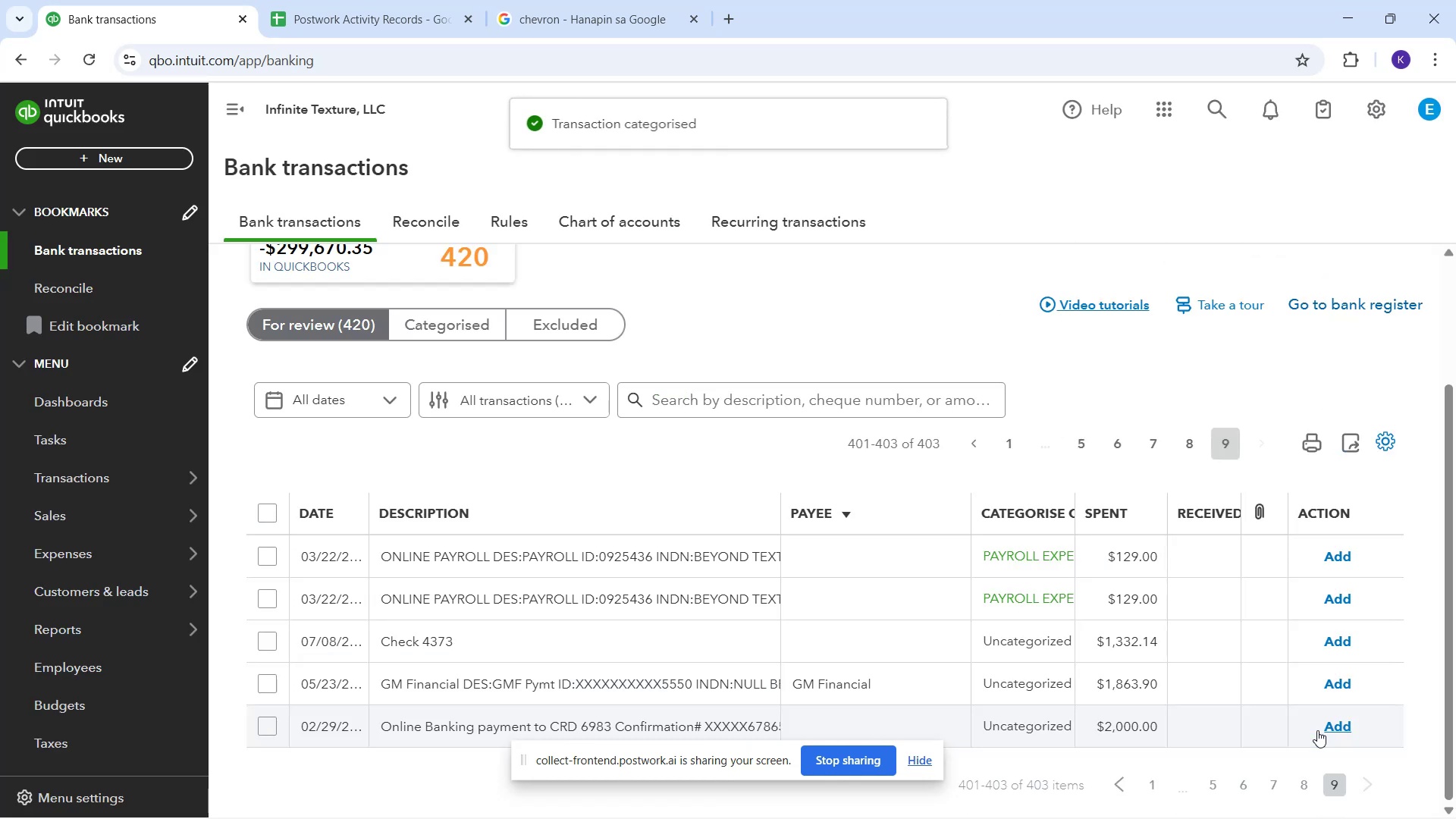 
scroll: coordinate [725, 617], scroll_direction: down, amount: 3.0
 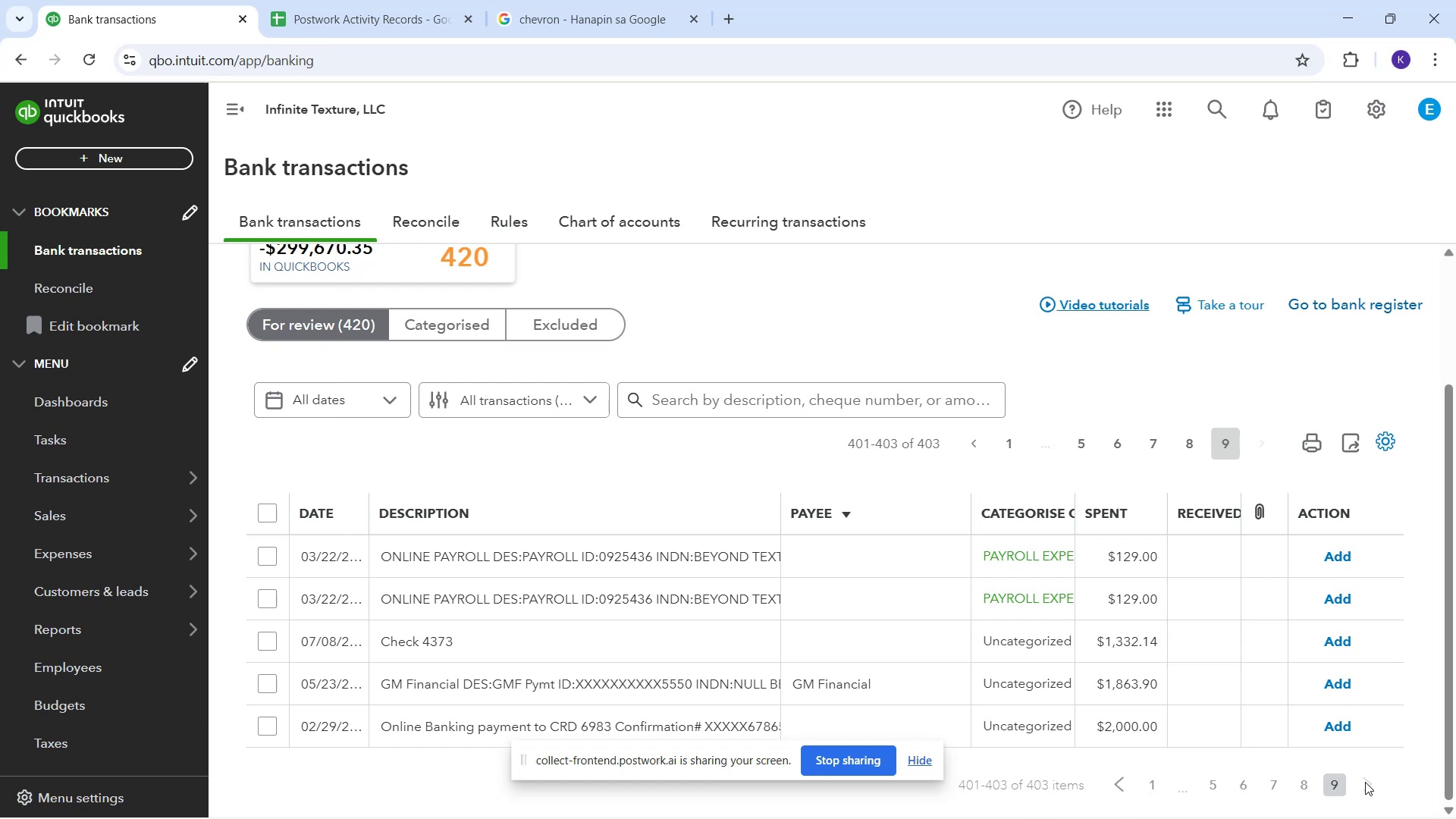 
left_click([1302, 792])
 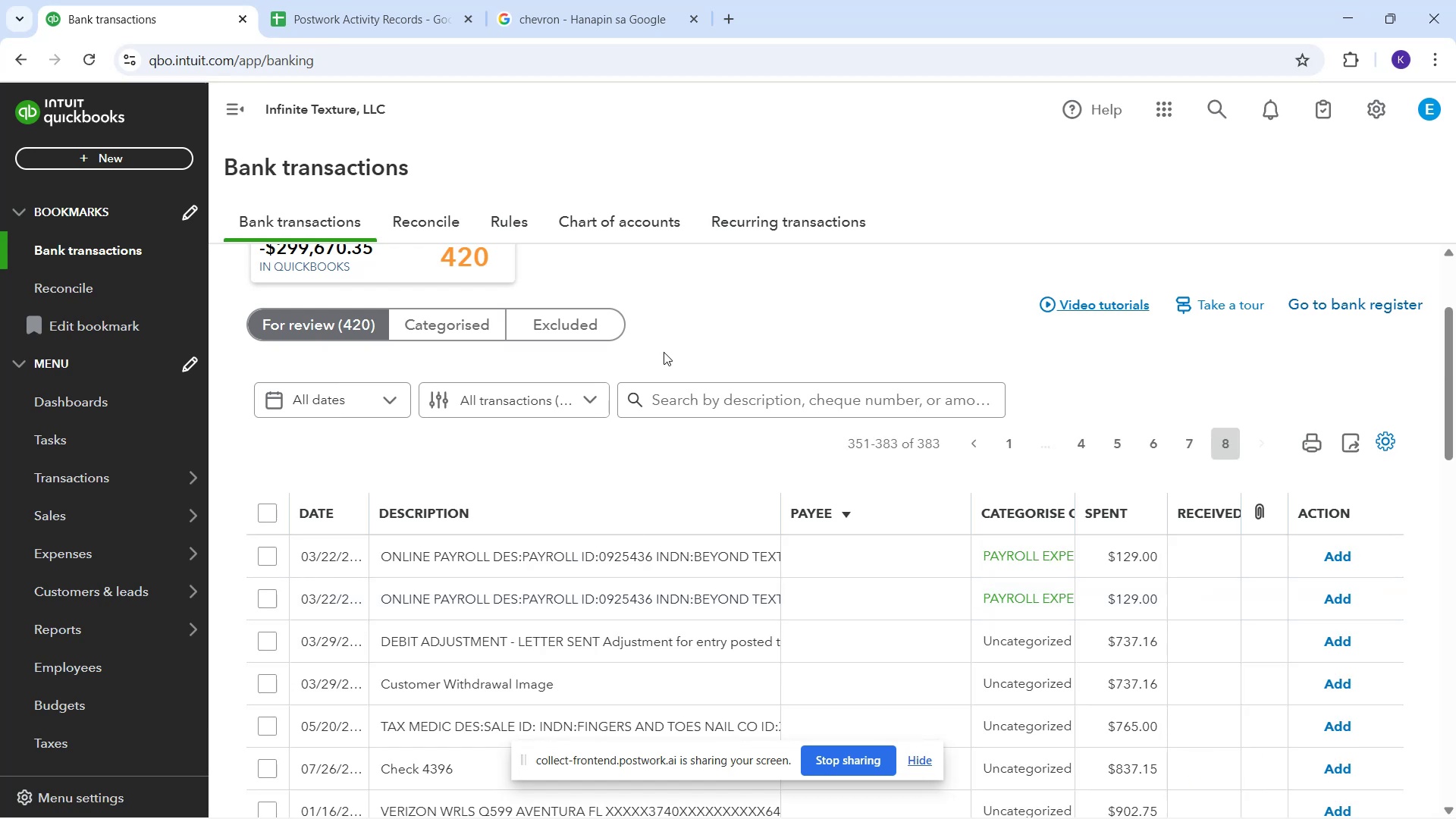 
scroll: coordinate [812, 601], scroll_direction: down, amount: 3.0
 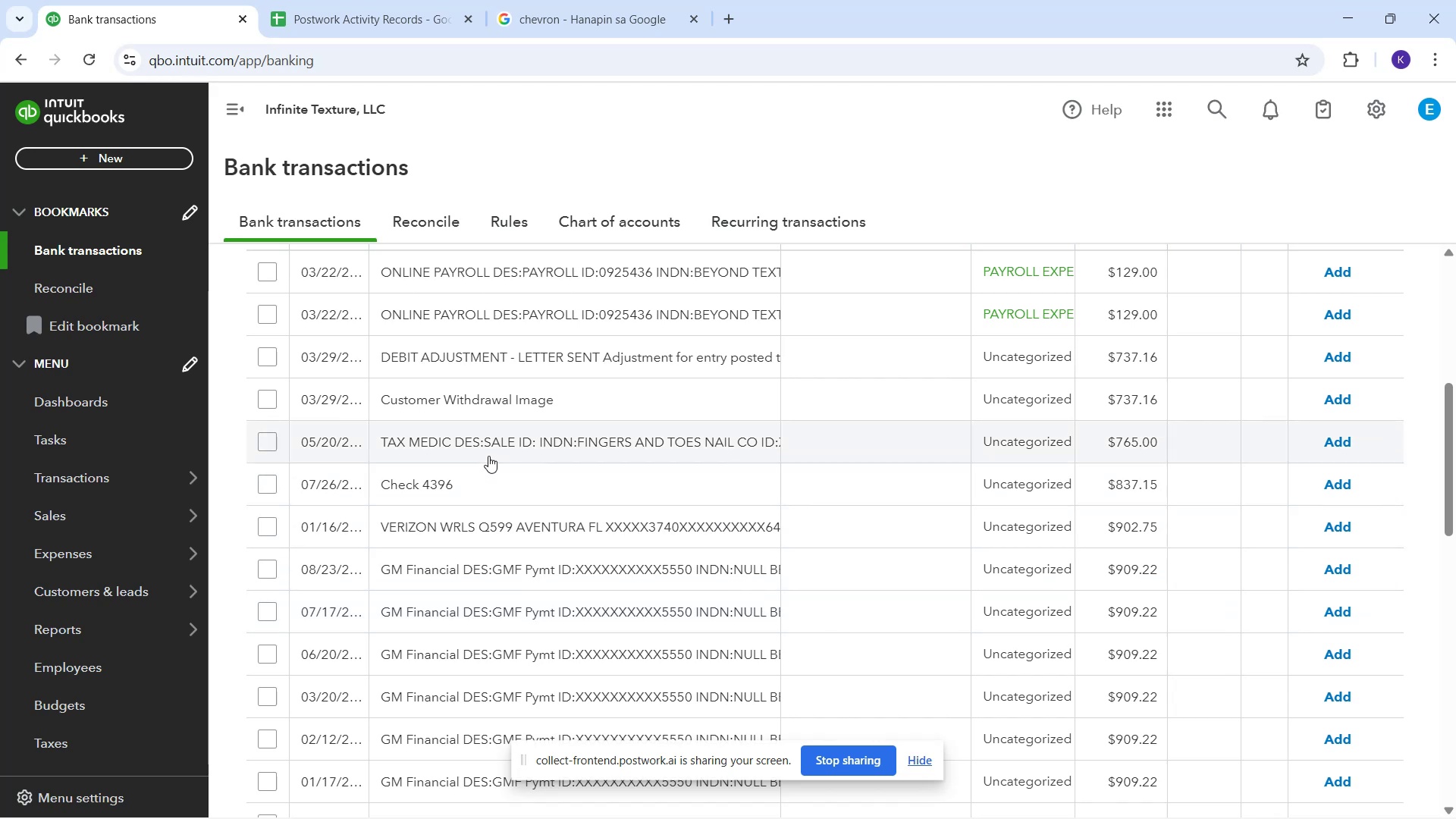 
wait(43.09)
 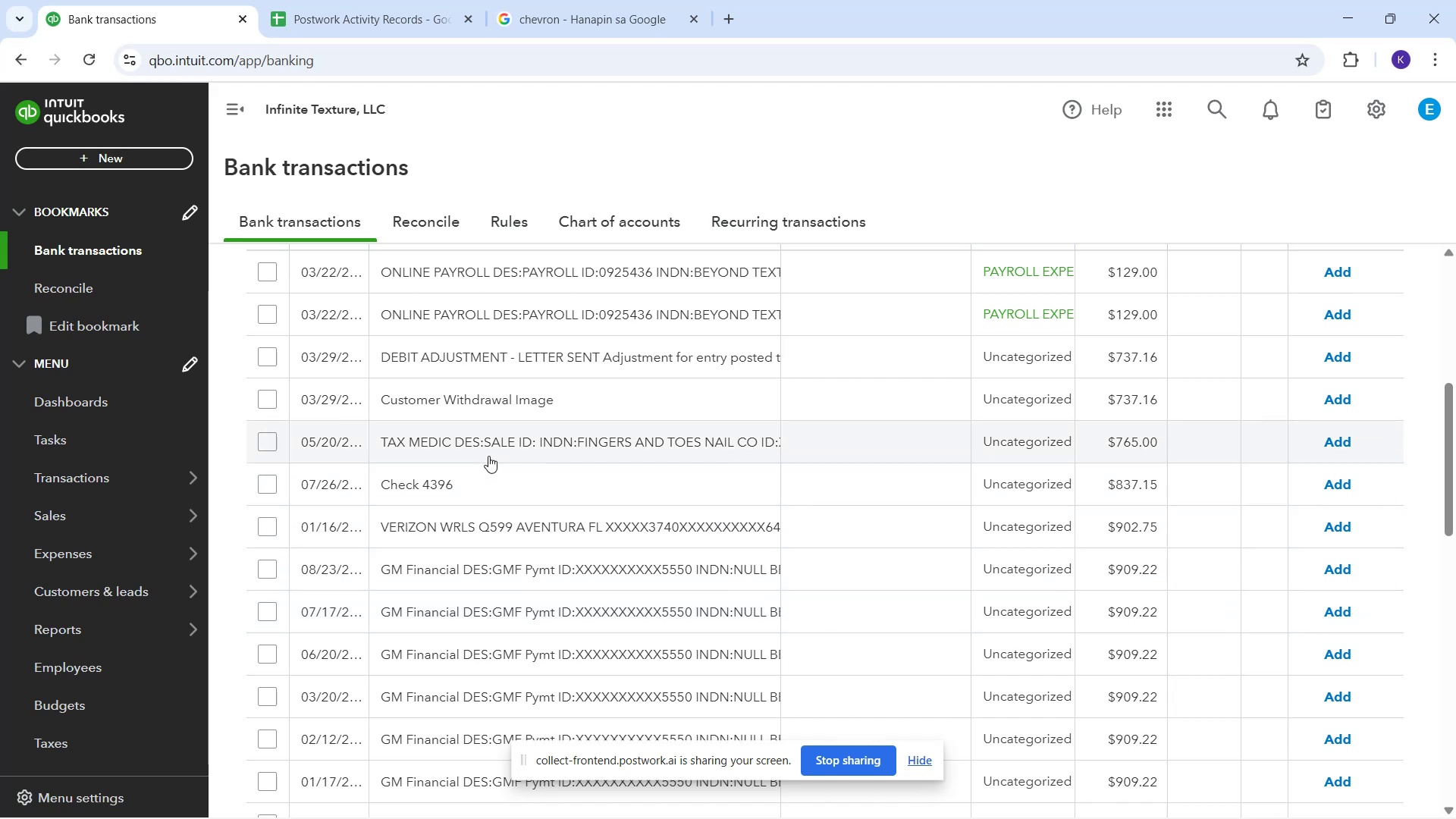 
left_click_drag(start_coordinate=[435, 582], to_coordinate=[431, 578])
 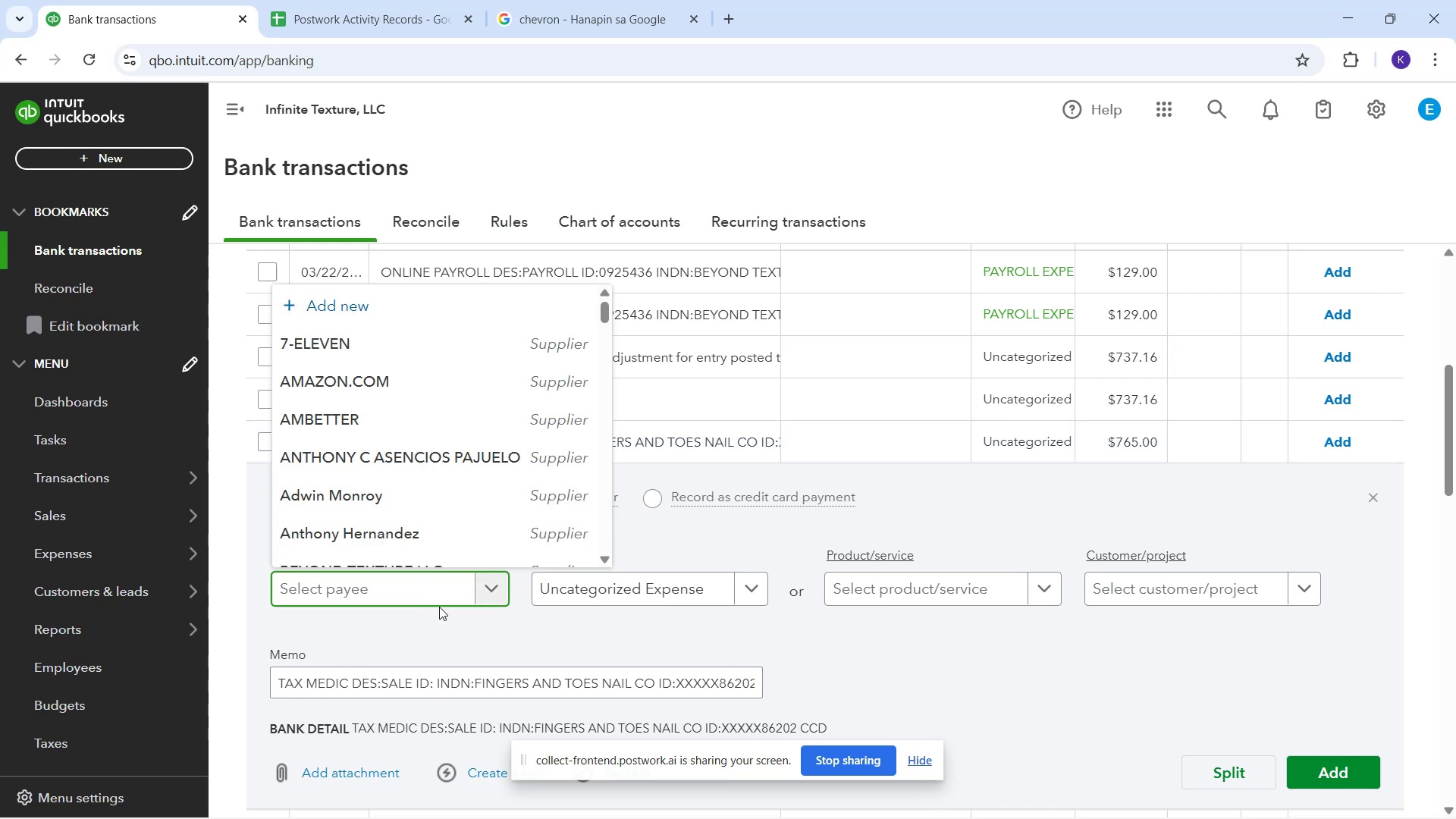 
type(Tax M)
 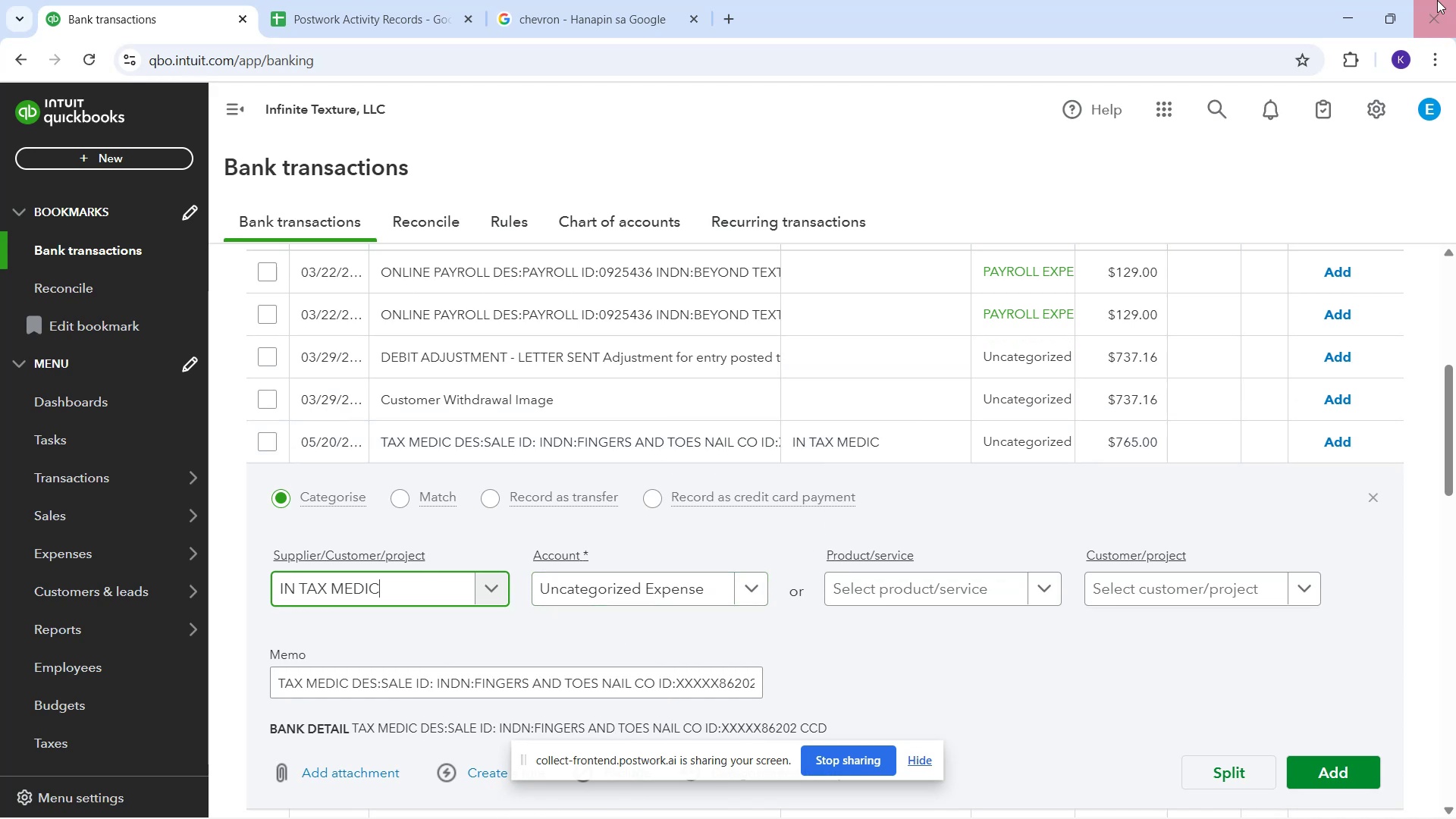 
wait(17.75)
 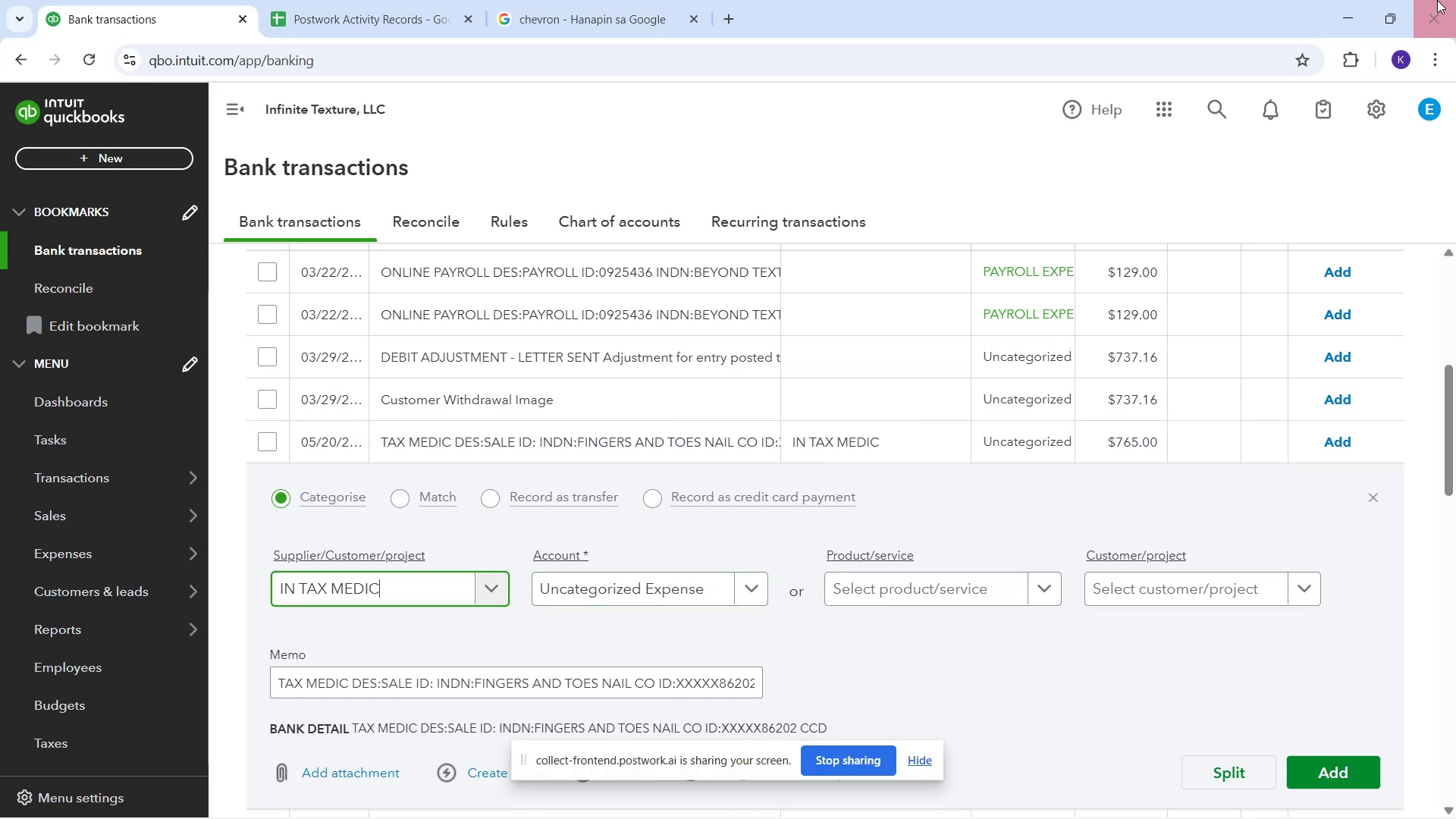 
left_click([686, 589])
 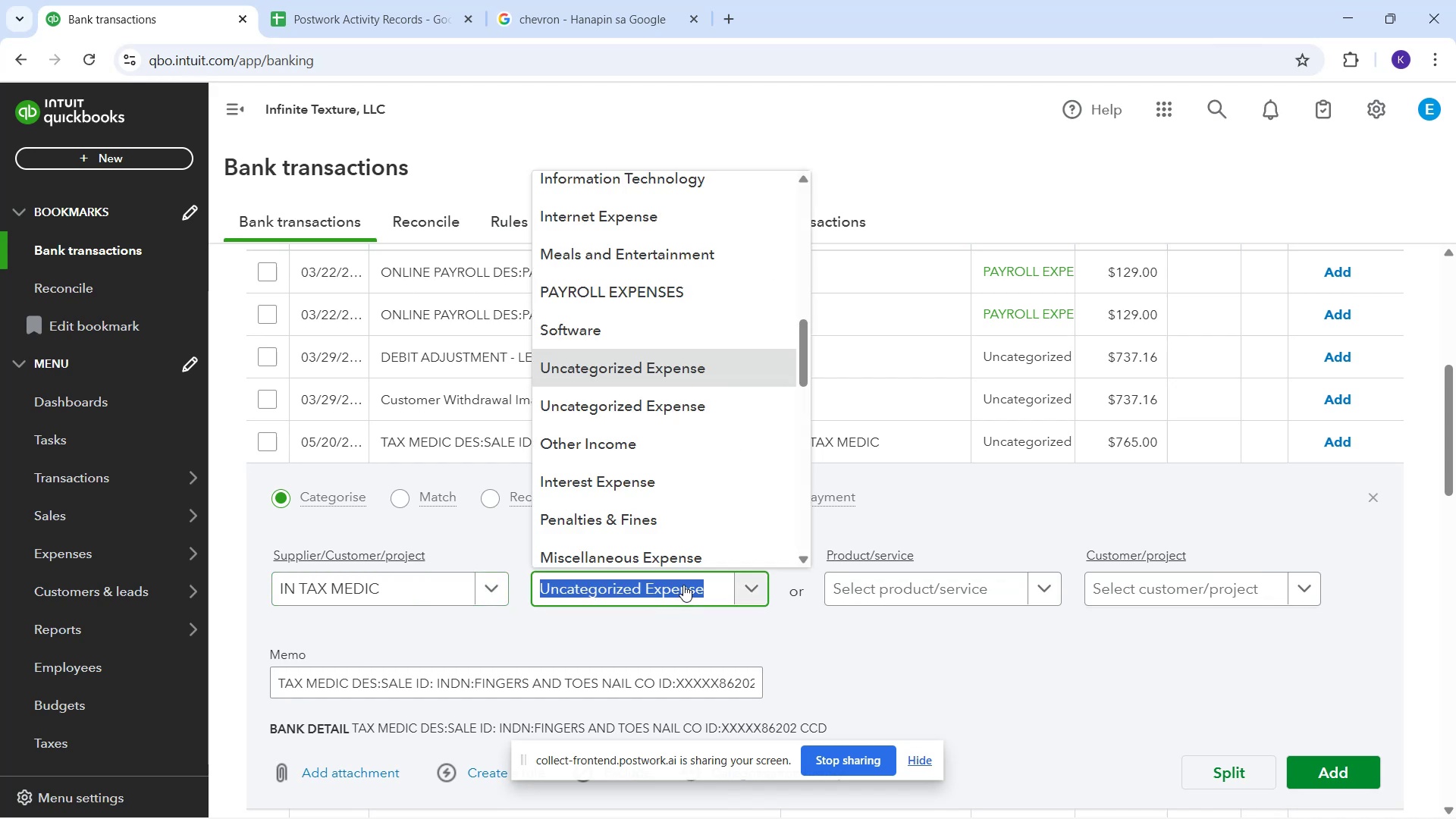 
type(LEG)
key(Backspace)
key(Backspace)
key(Backspace)
type(PT)
key(Backspace)
type(RO)
 